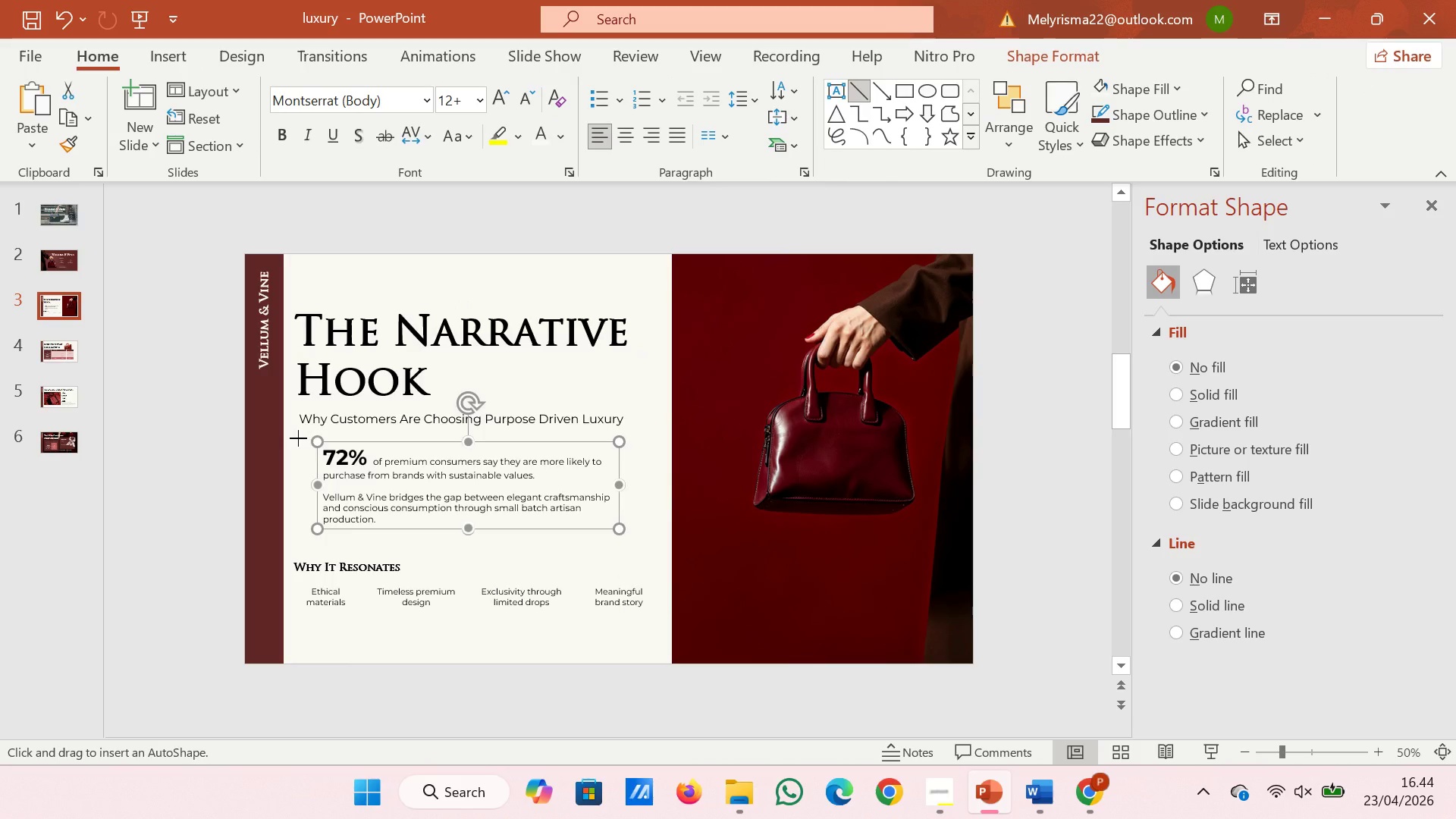 
left_click_drag(start_coordinate=[298, 438], to_coordinate=[295, 530])
 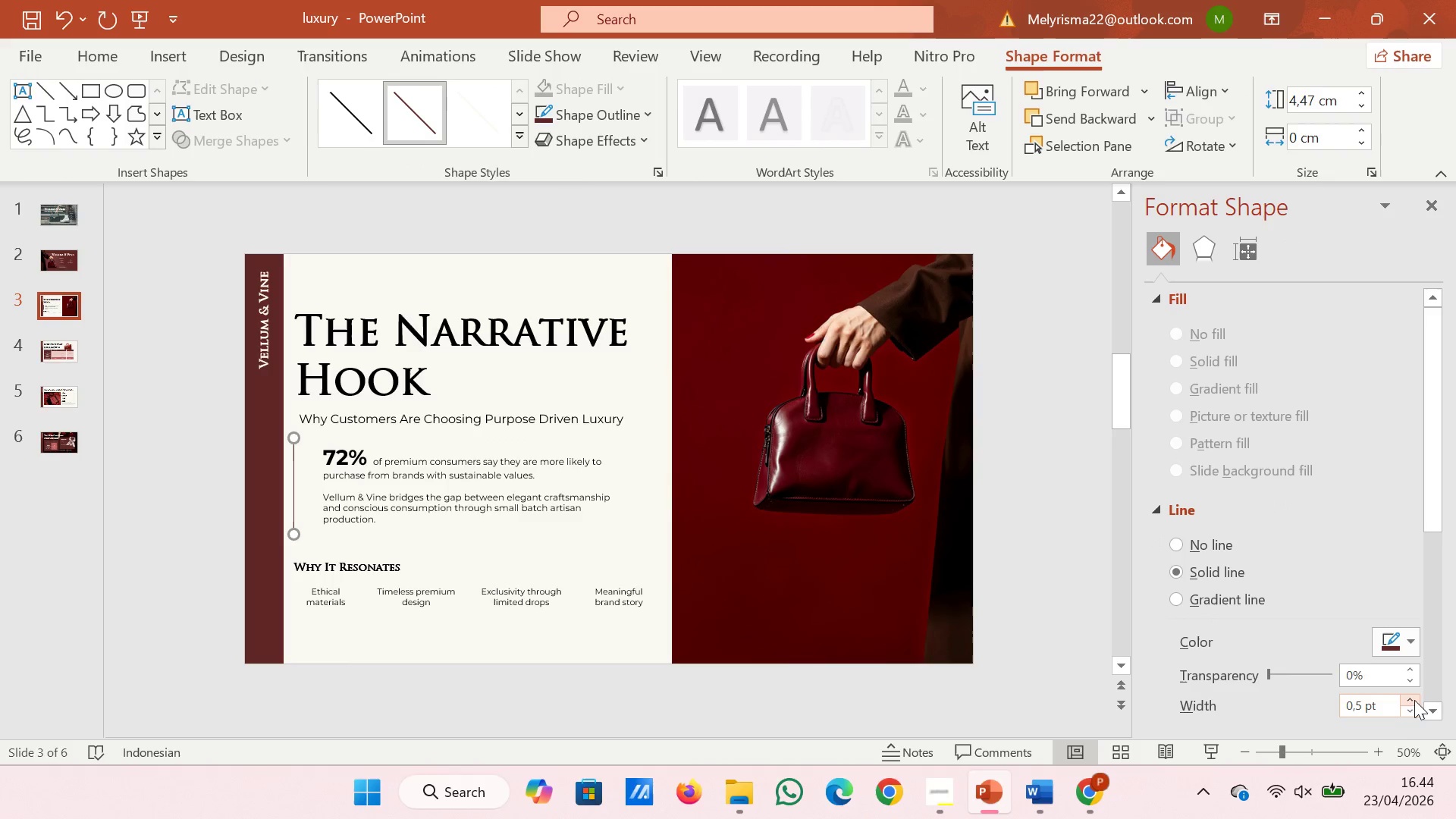 
double_click([1414, 702])
 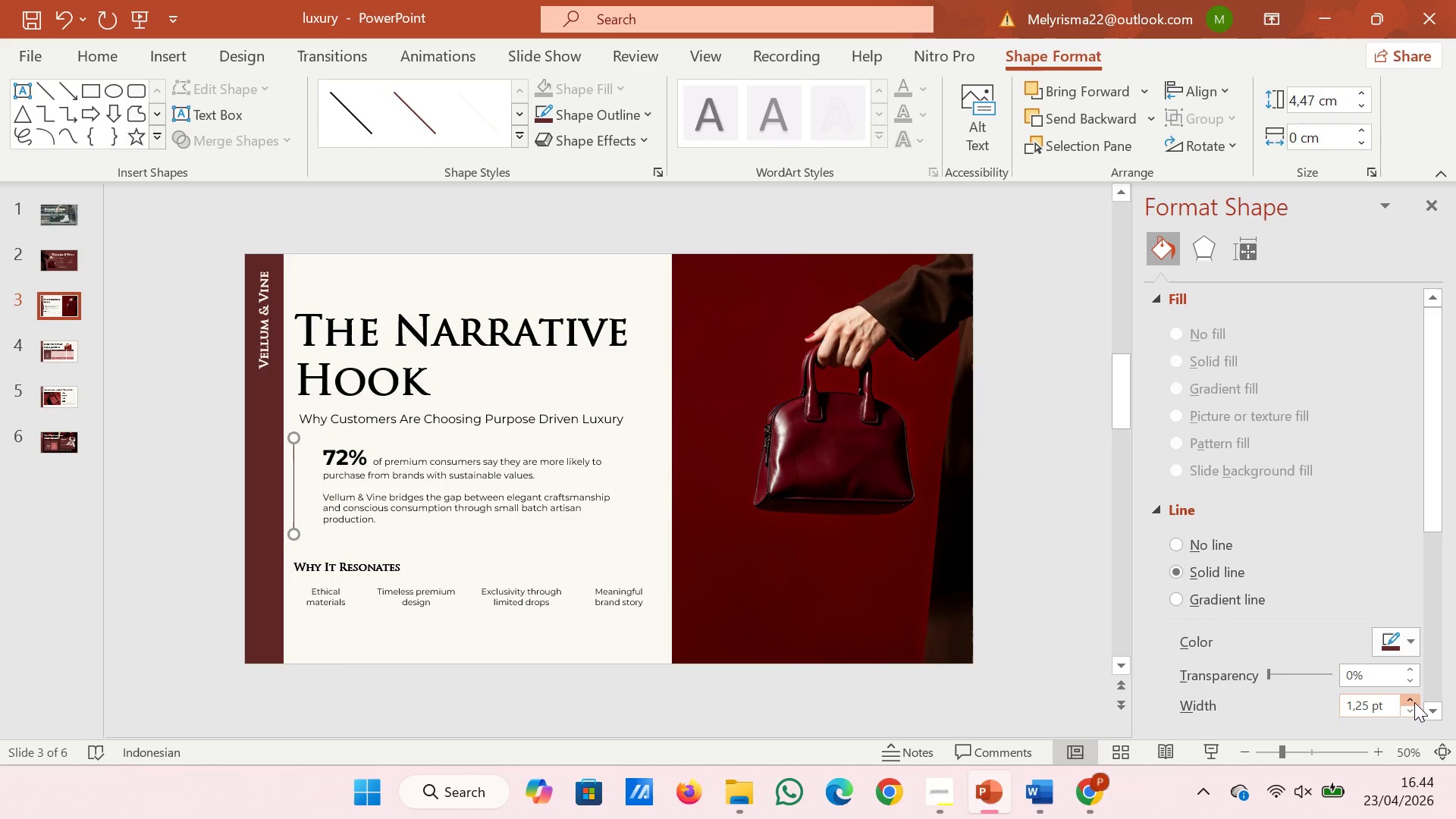 
triple_click([1414, 702])
 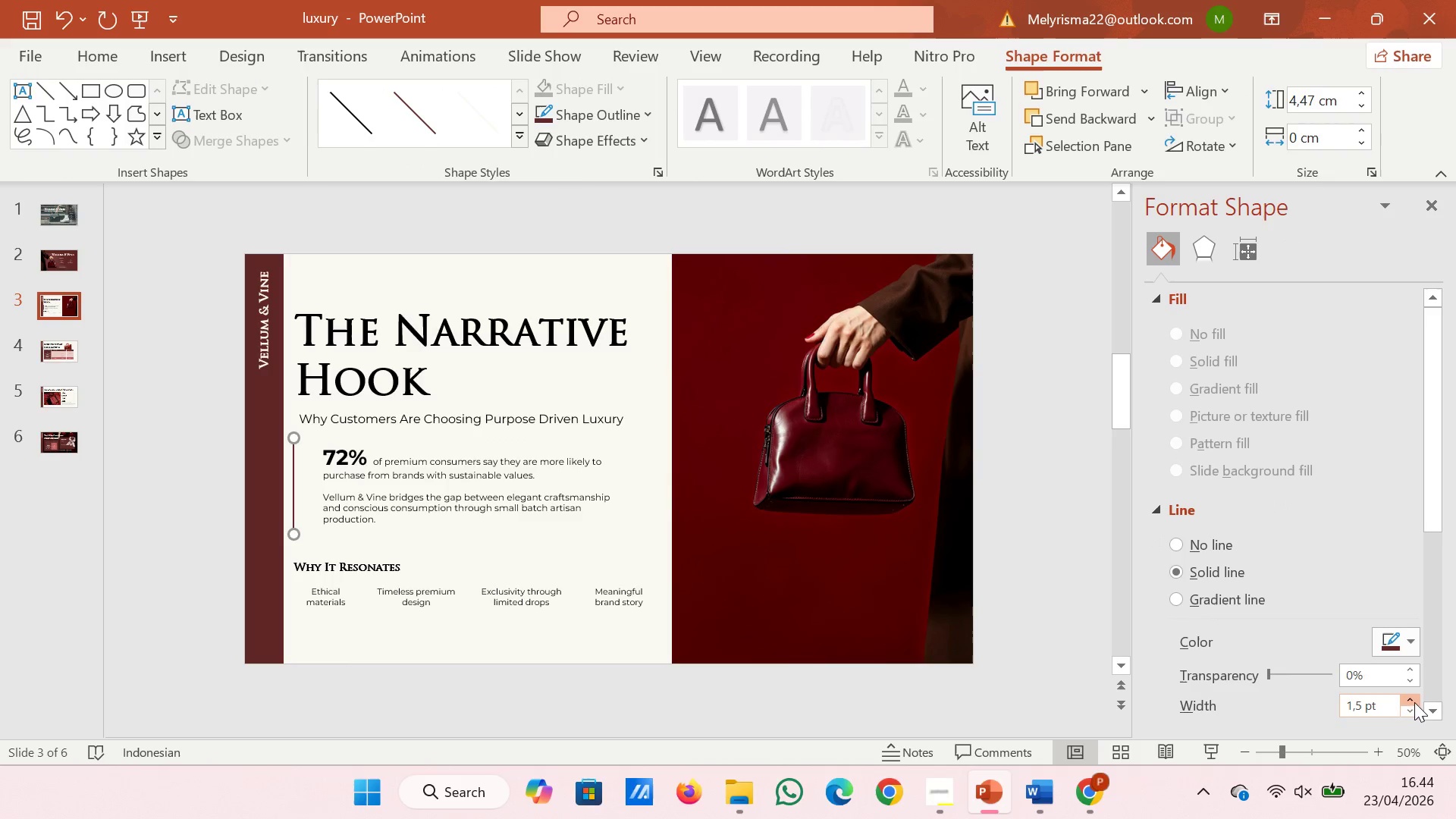 
triple_click([1414, 702])
 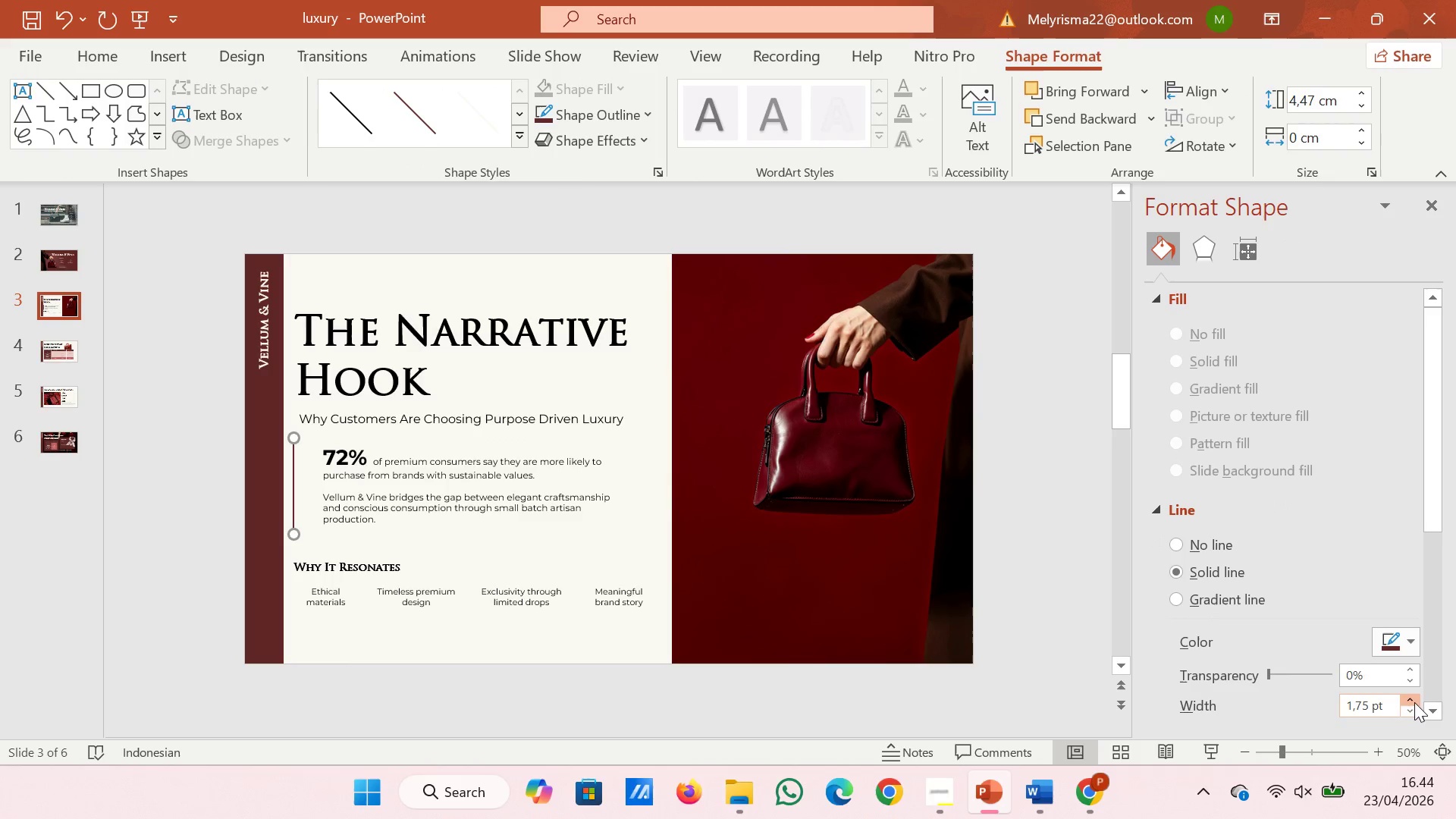 
triple_click([1414, 702])
 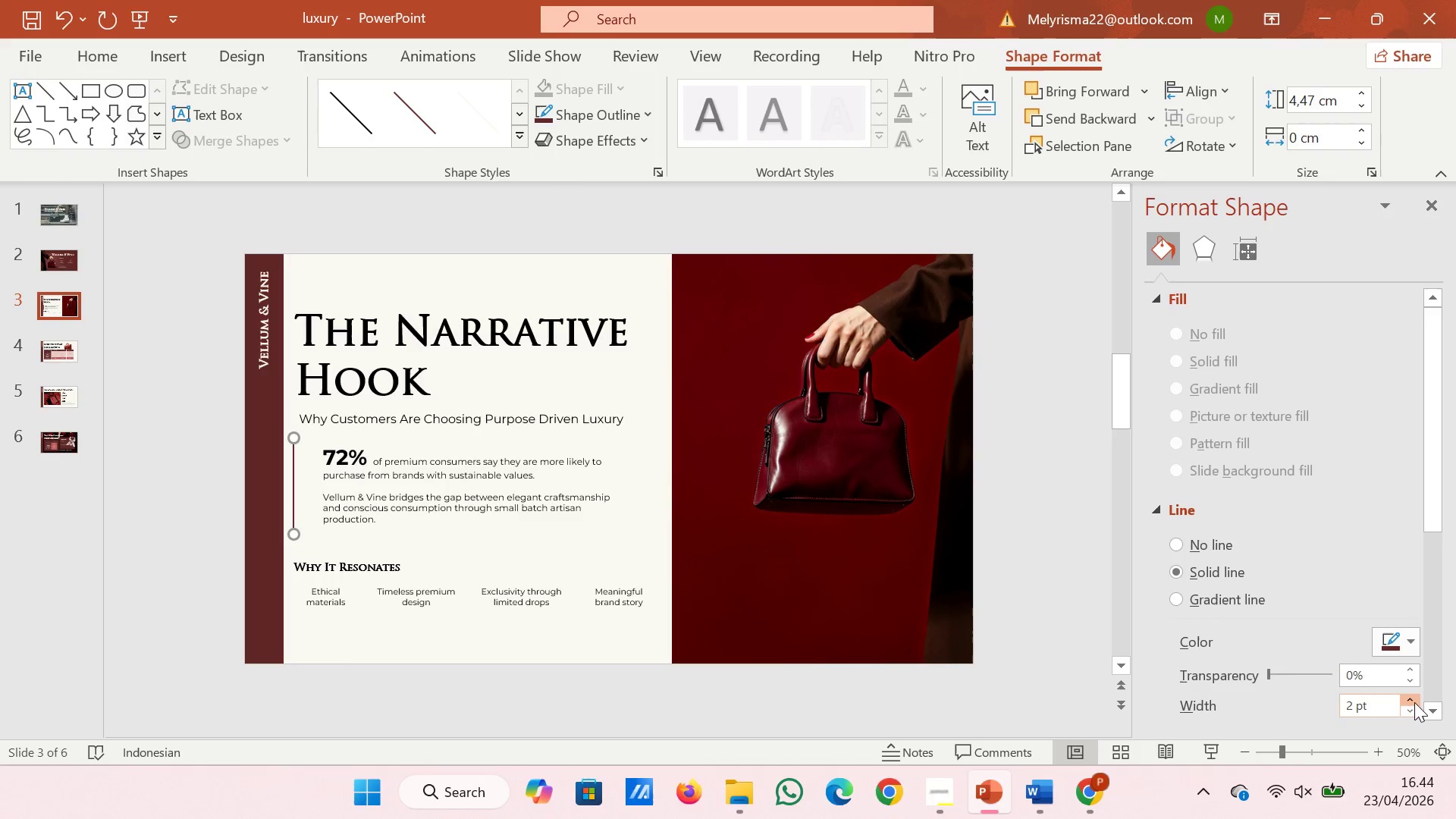 
triple_click([1414, 702])
 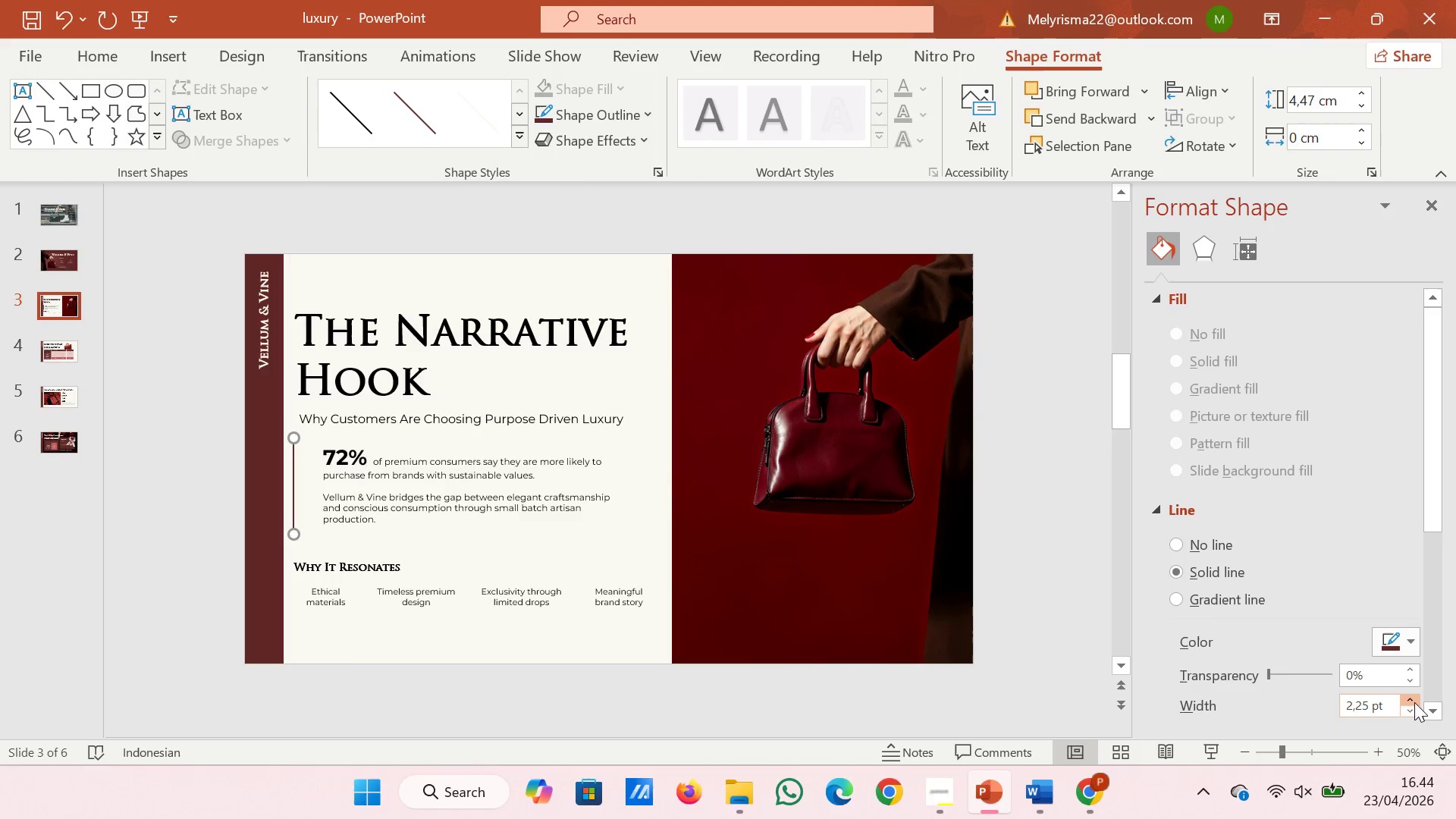 
triple_click([1414, 702])
 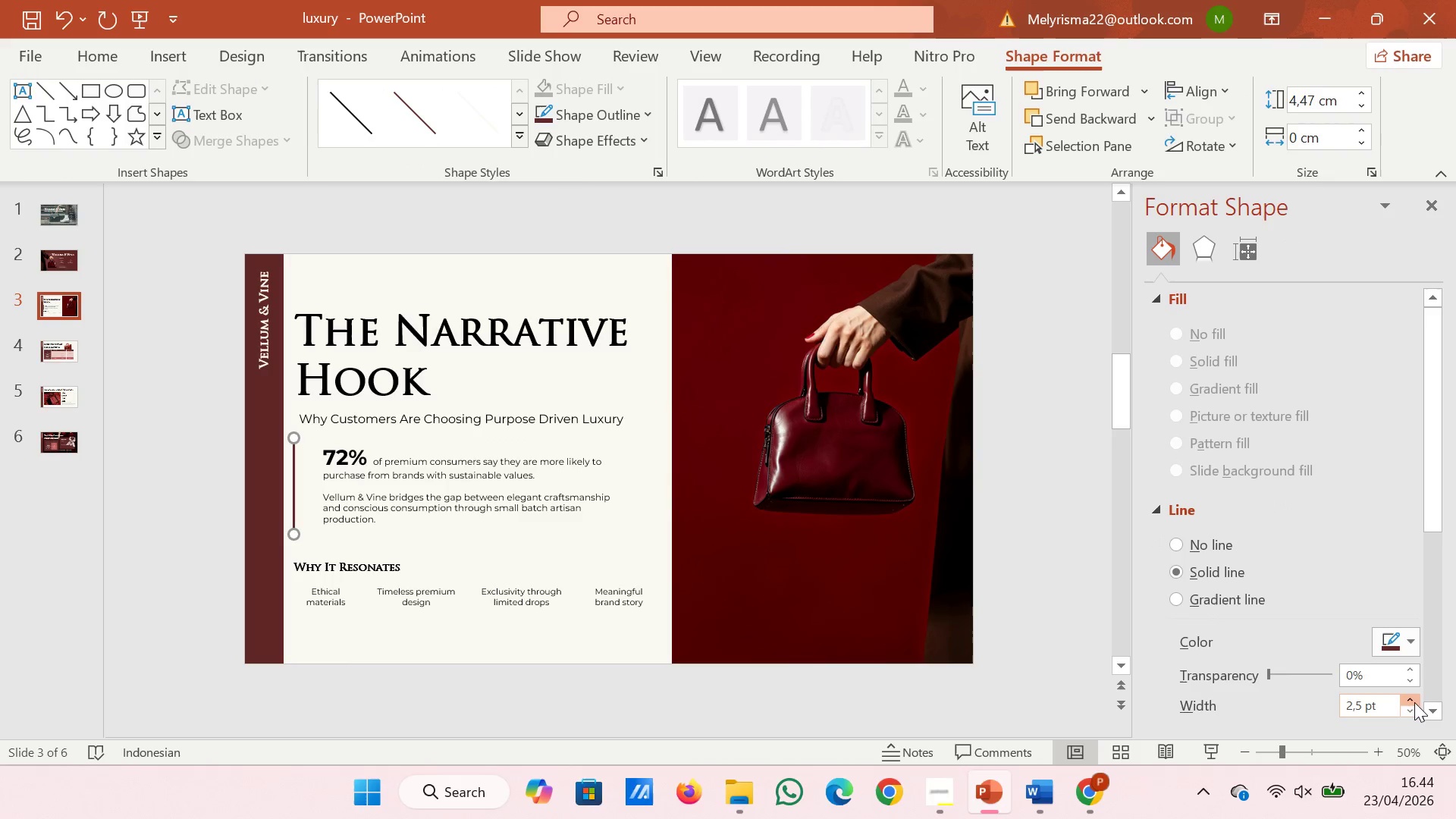 
triple_click([1414, 702])
 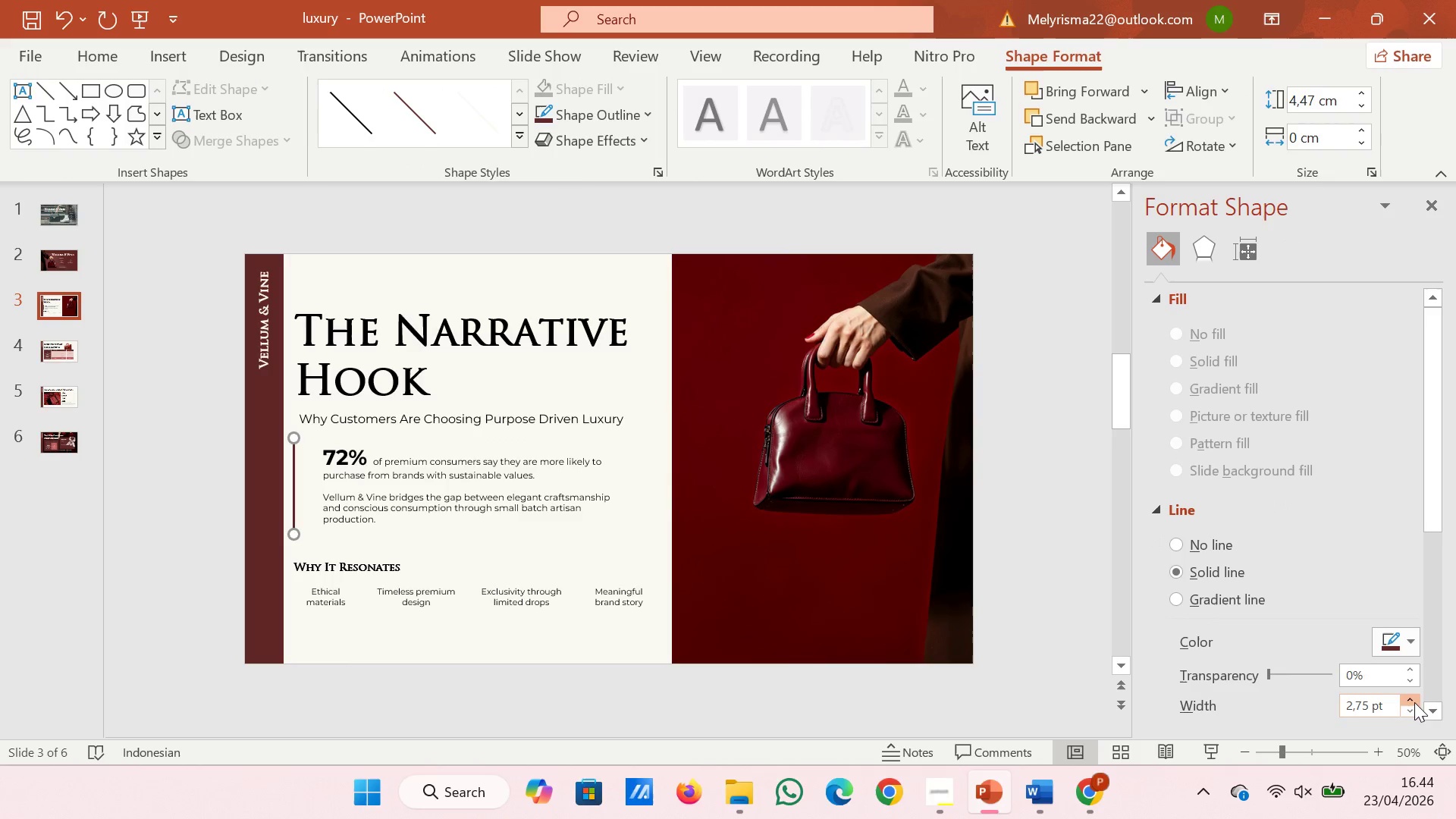 
triple_click([1414, 702])
 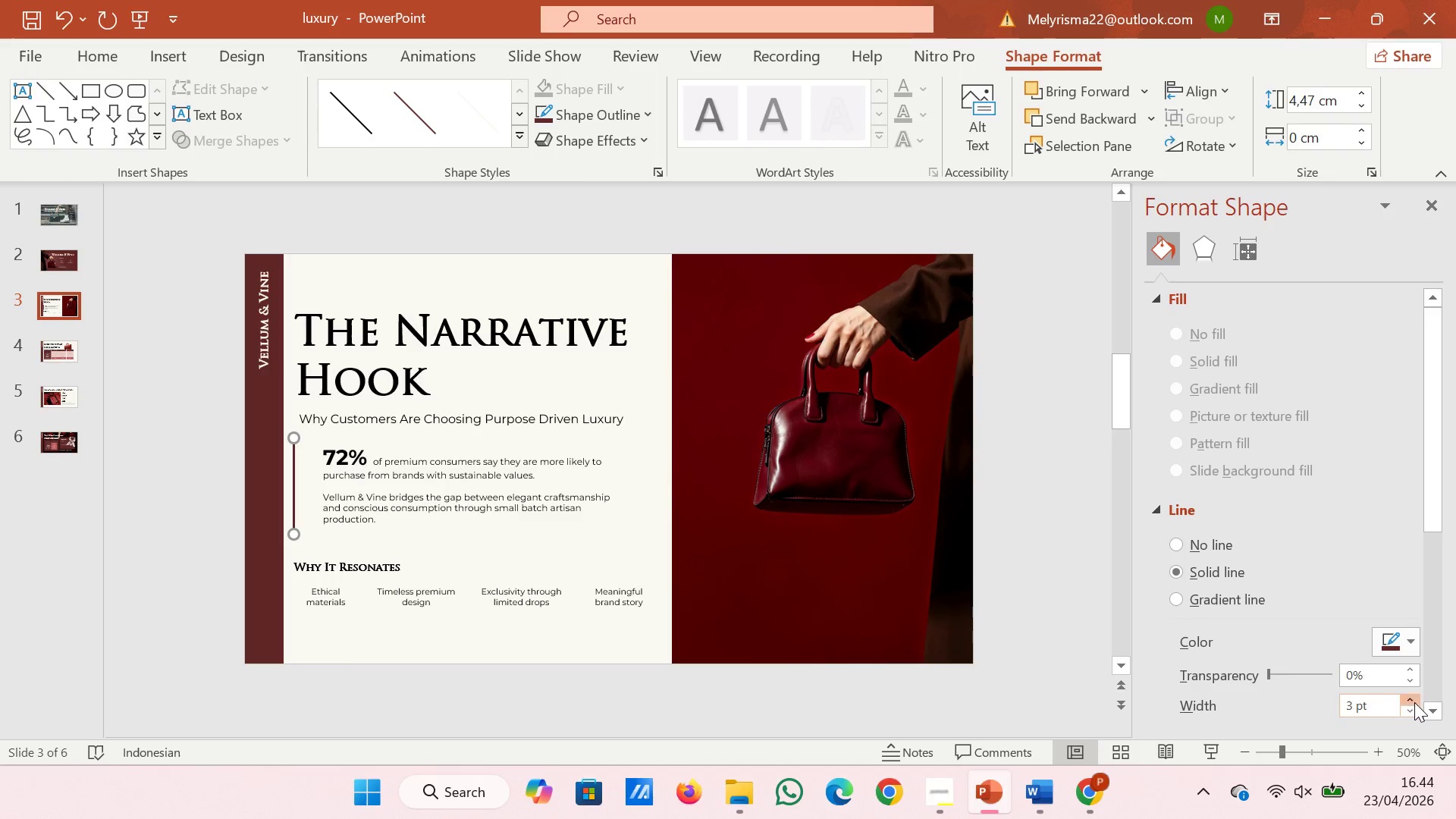 
triple_click([1414, 702])
 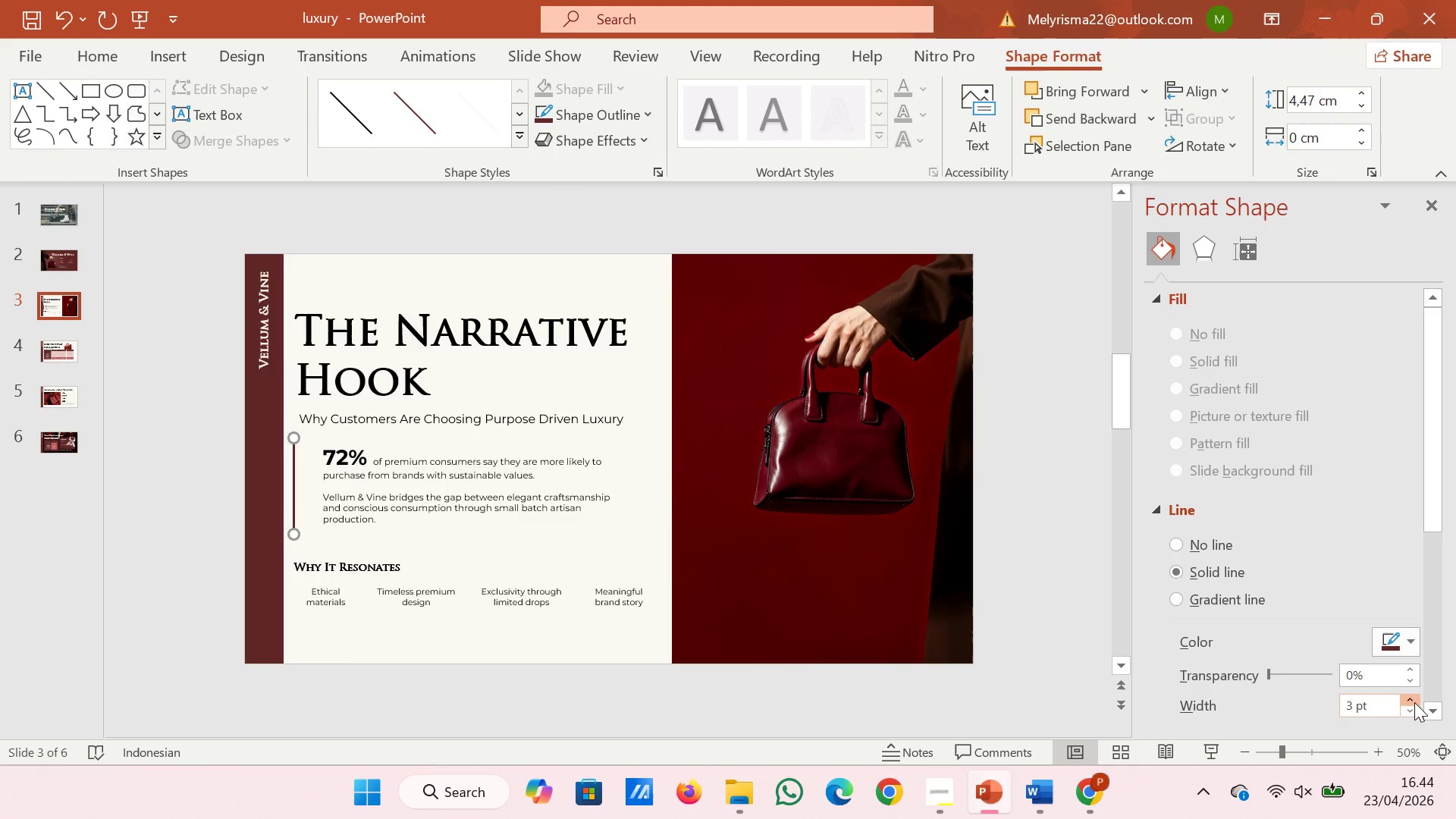 
triple_click([1414, 702])
 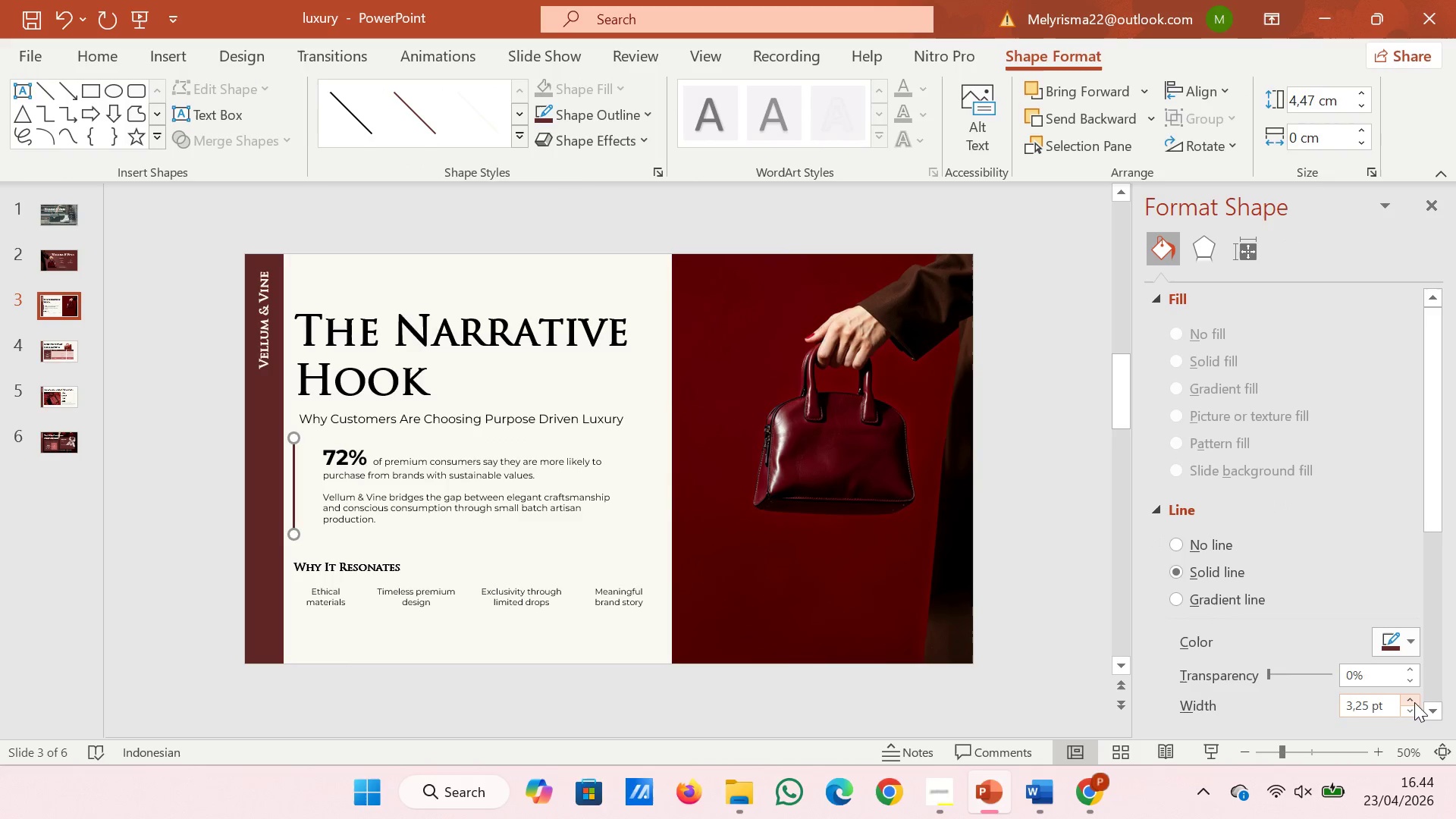 
triple_click([1414, 702])
 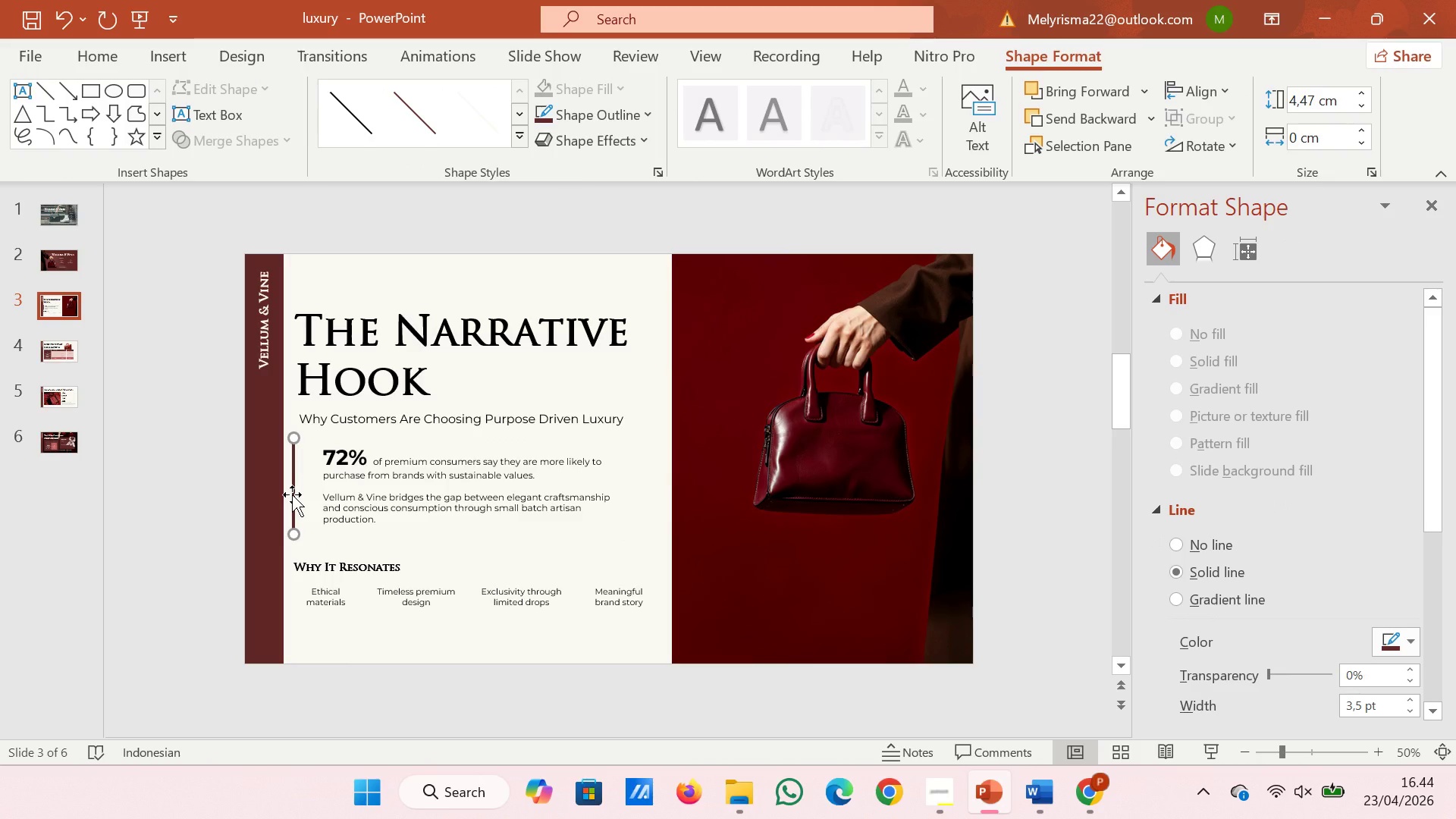 
left_click_drag(start_coordinate=[292, 494], to_coordinate=[302, 498])
 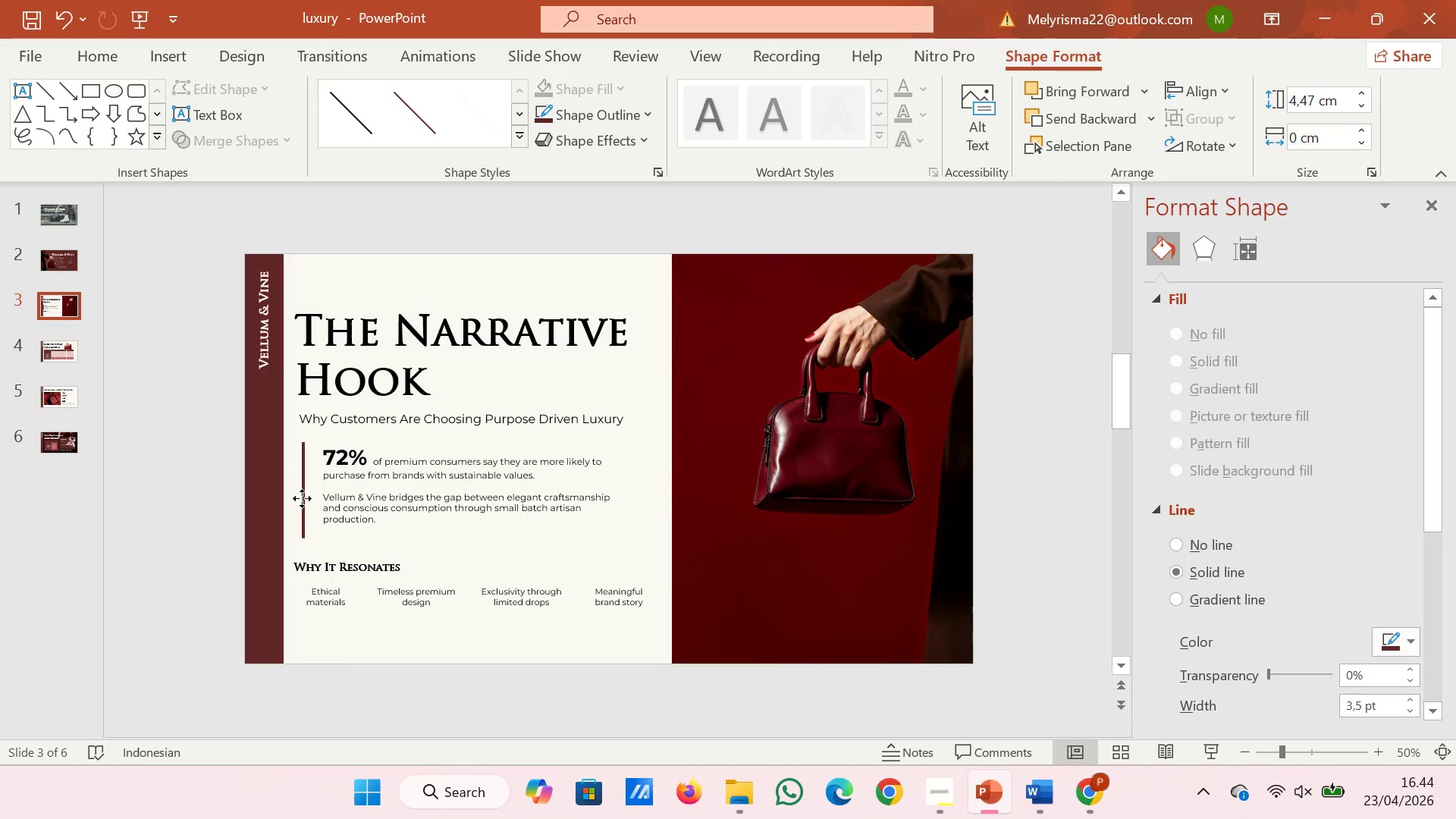 
left_click([302, 498])
 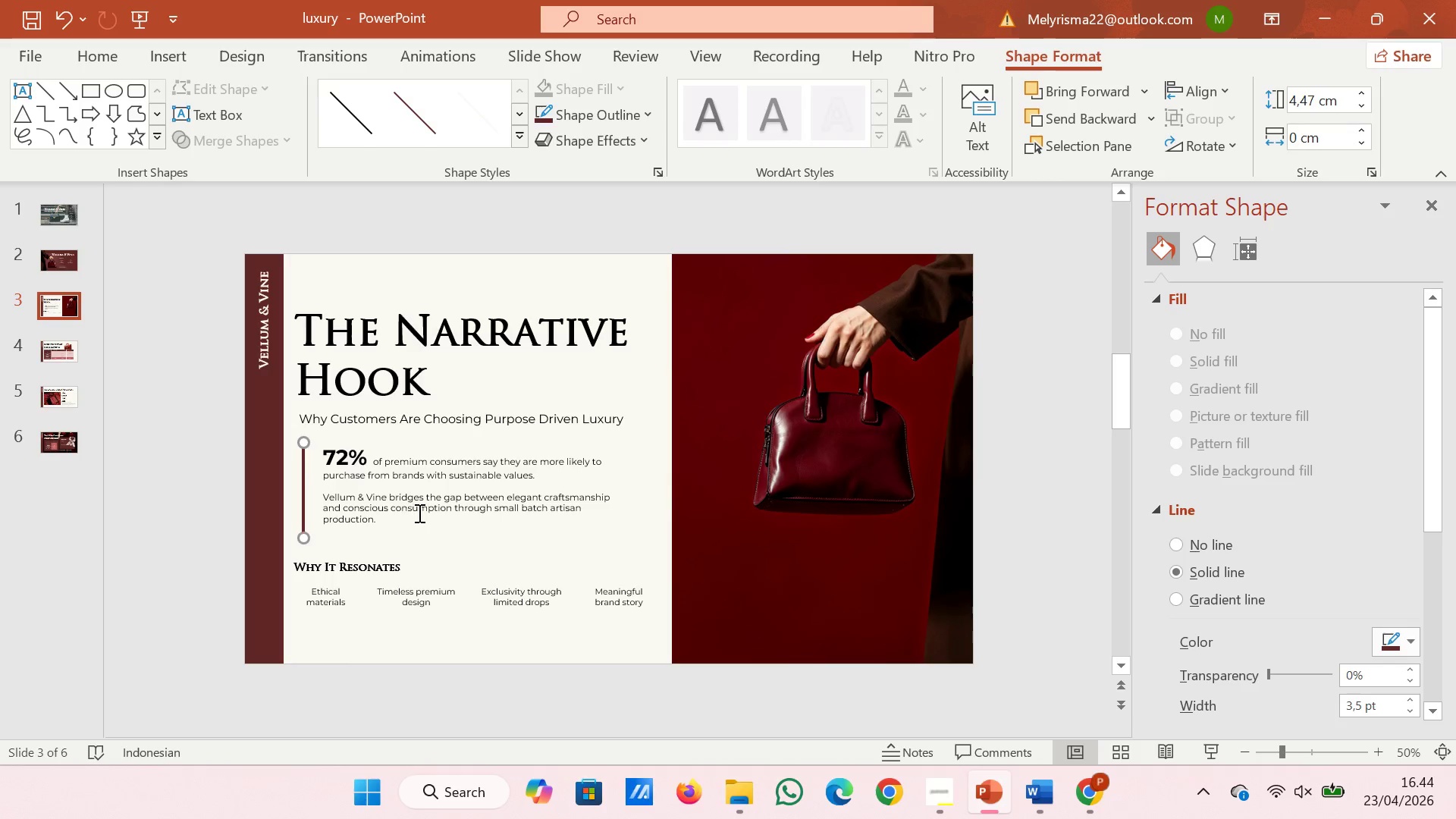 
left_click([418, 513])
 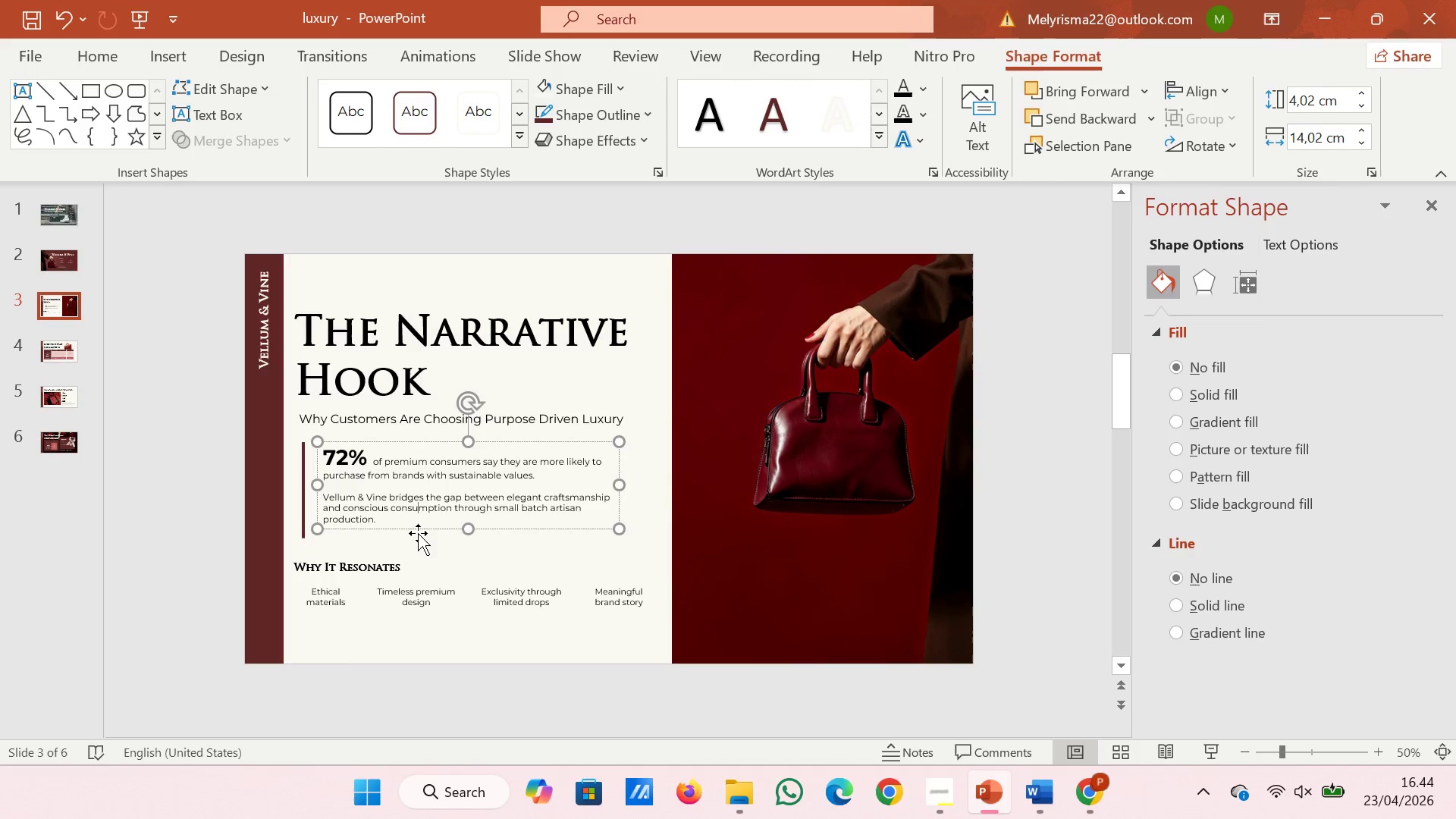 
left_click_drag(start_coordinate=[418, 533], to_coordinate=[418, 539])
 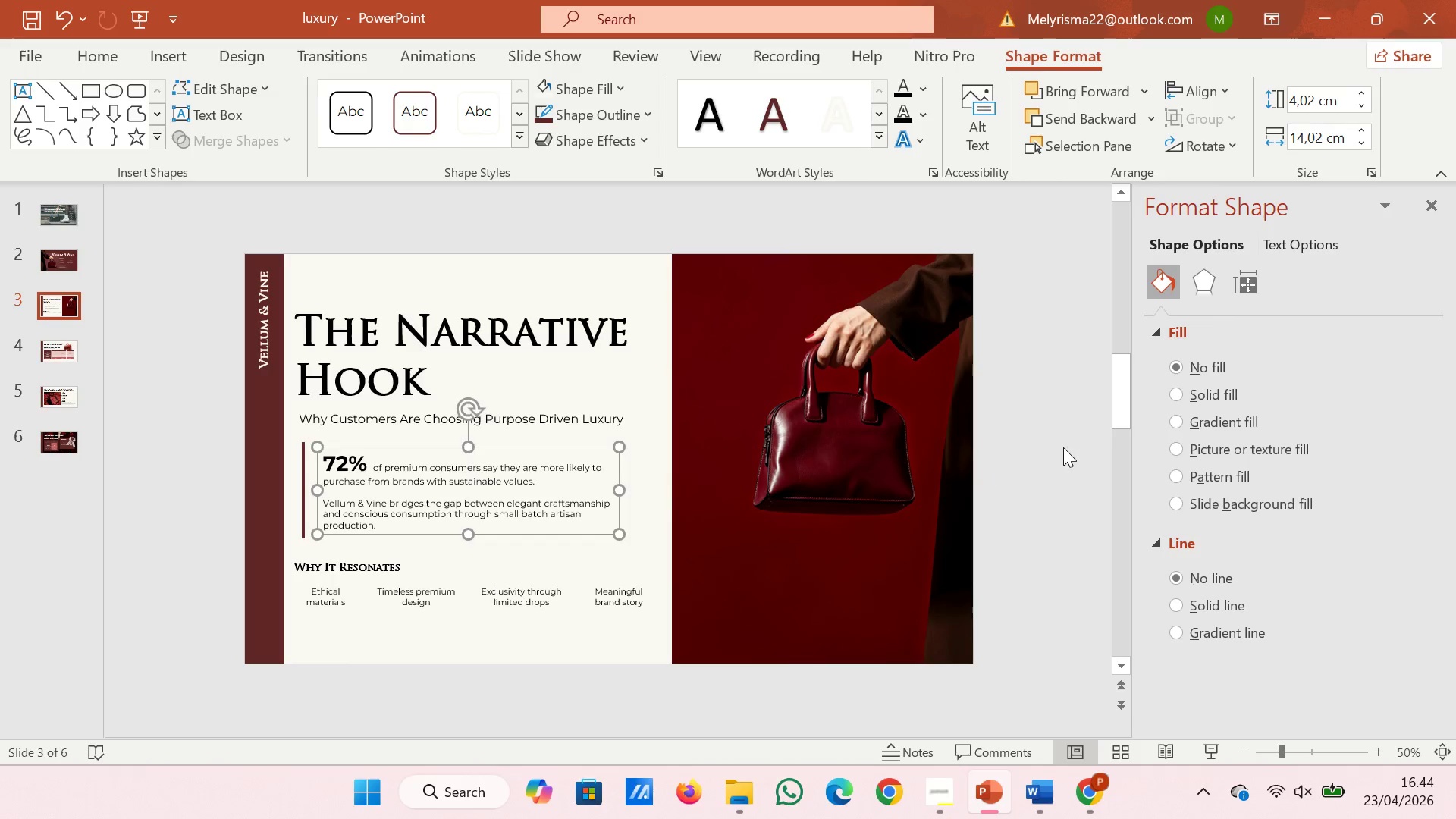 
left_click([1063, 447])
 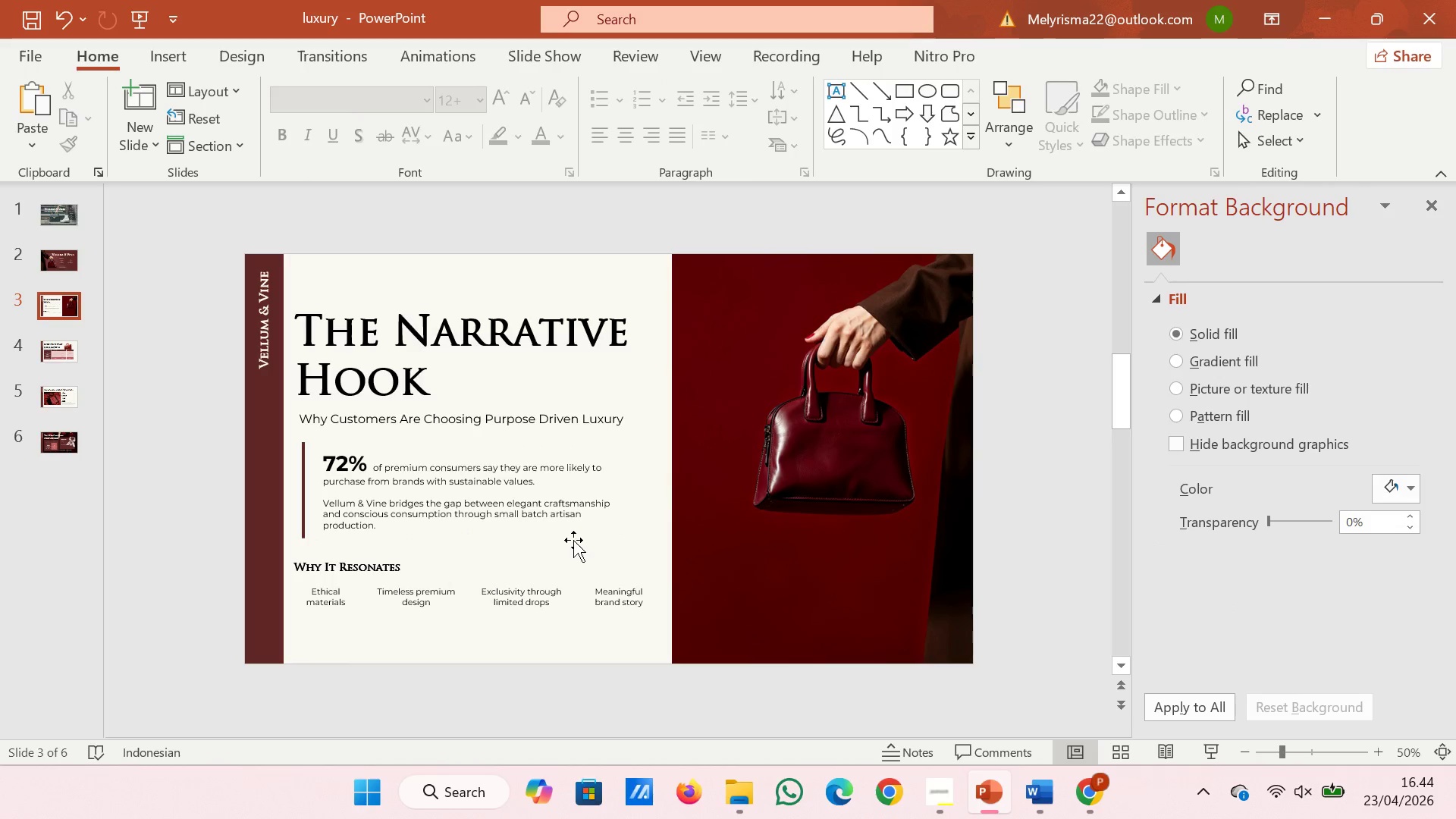 
left_click([571, 541])
 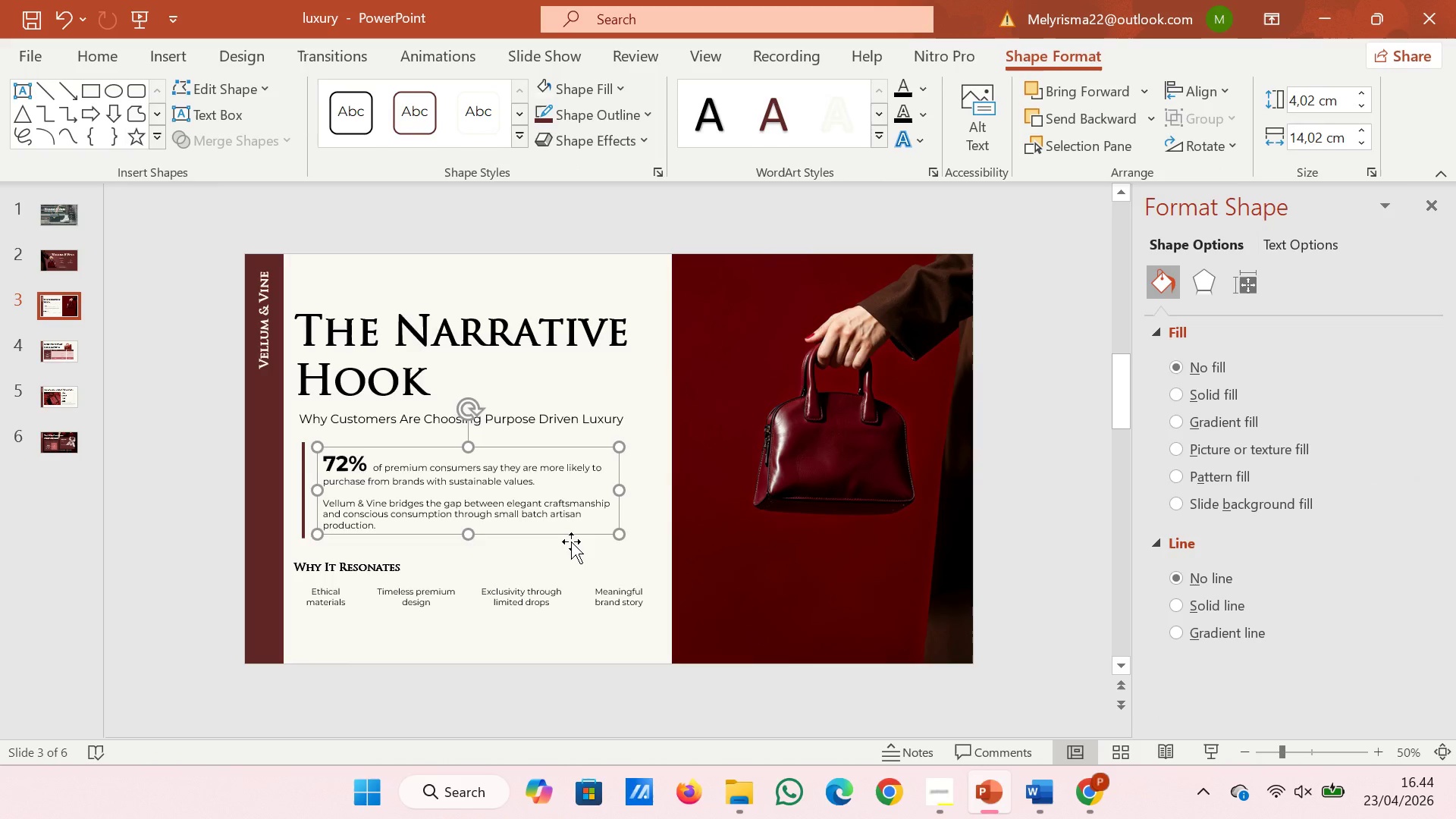 
key(ArrowLeft)
 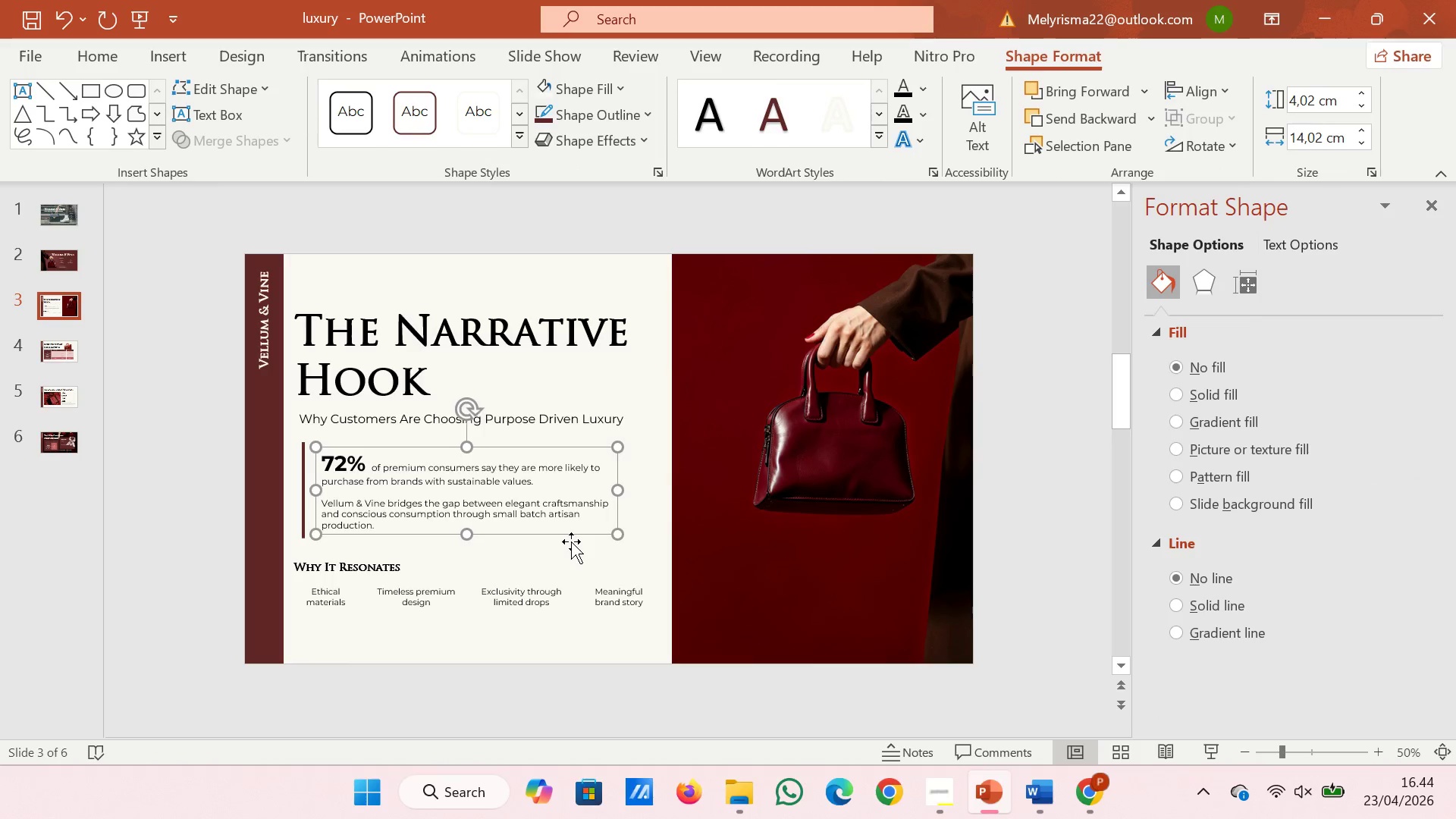 
key(ArrowLeft)
 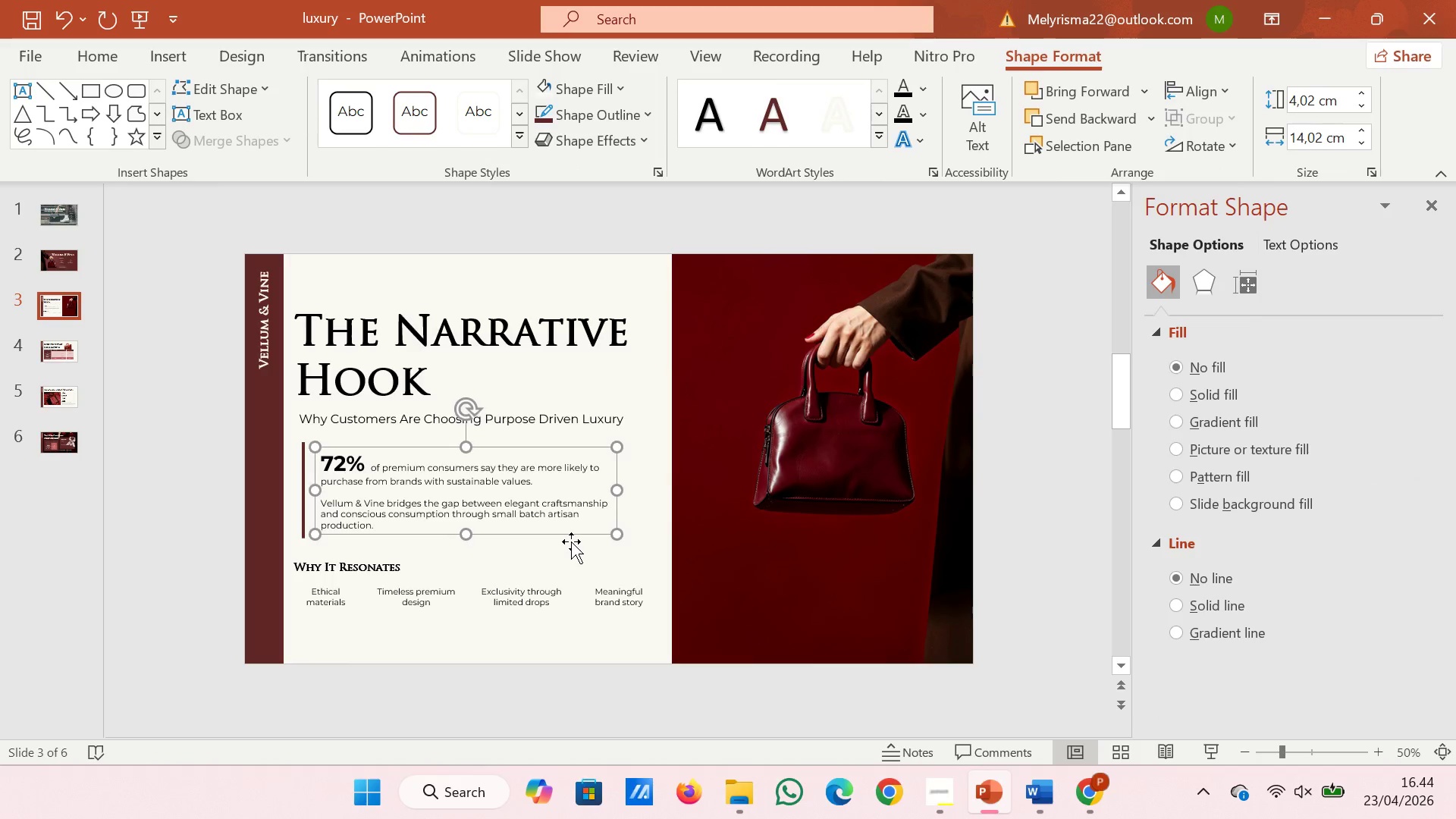 
key(ArrowLeft)
 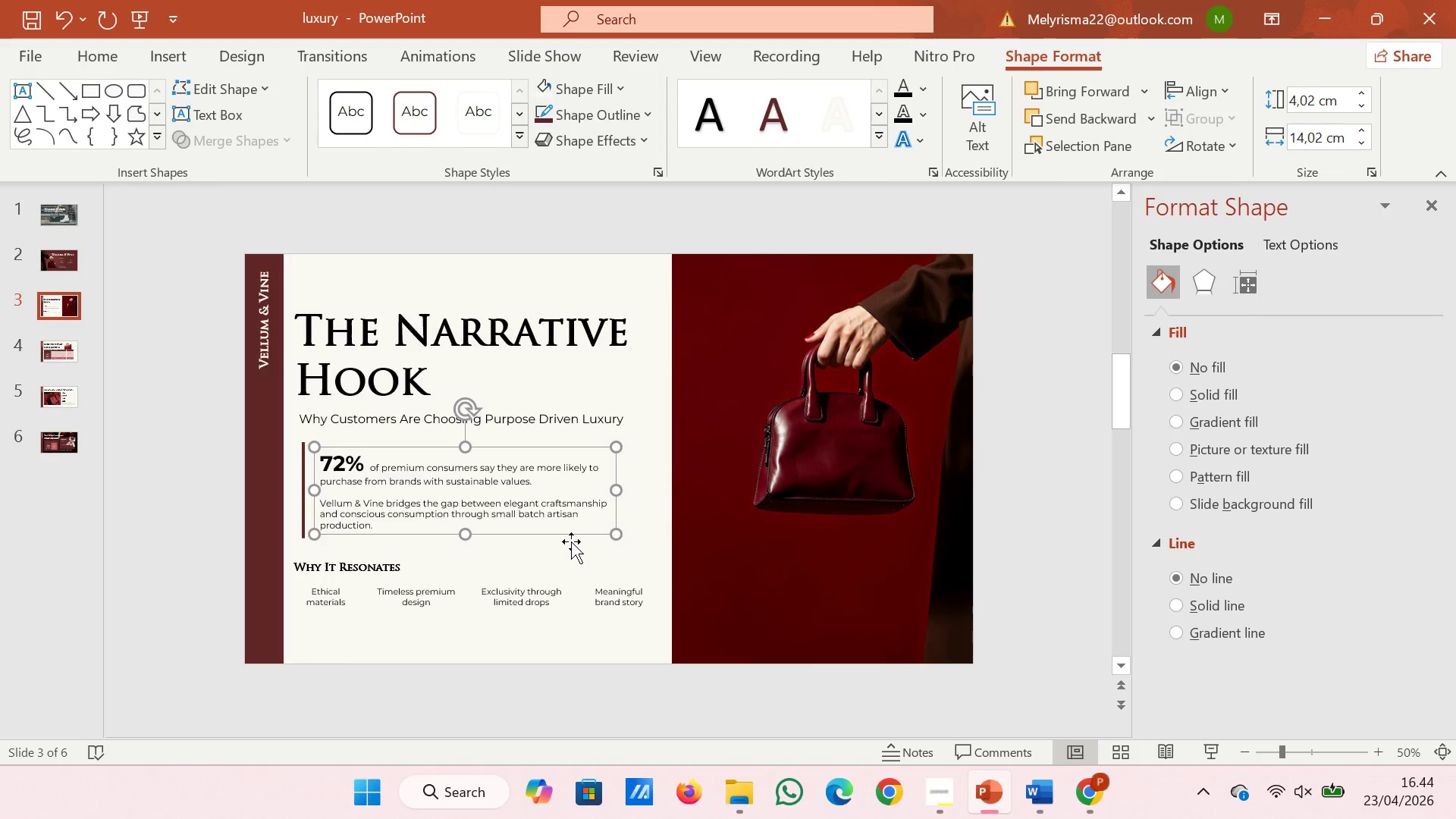 
key(ArrowLeft)
 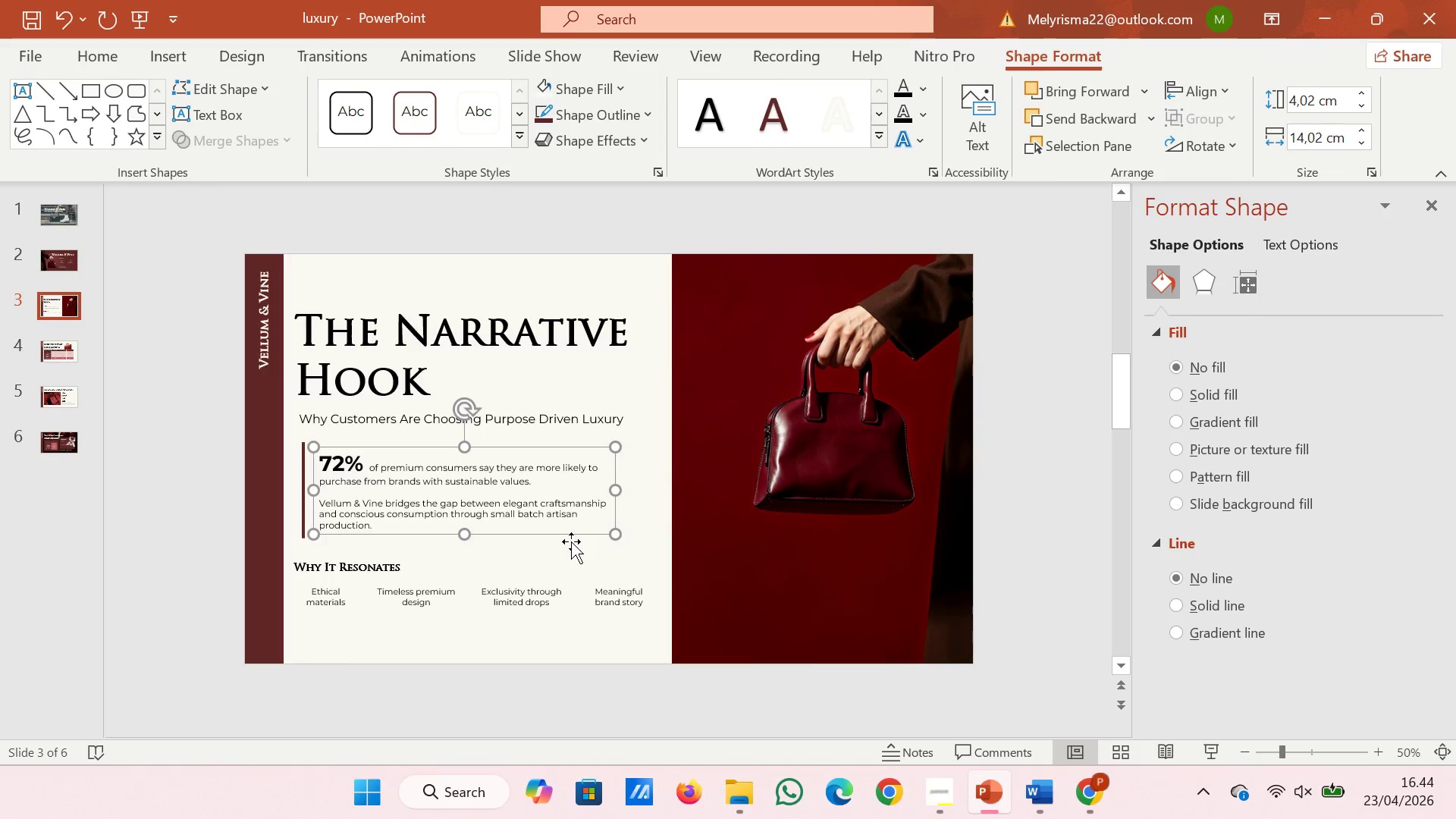 
key(ArrowLeft)
 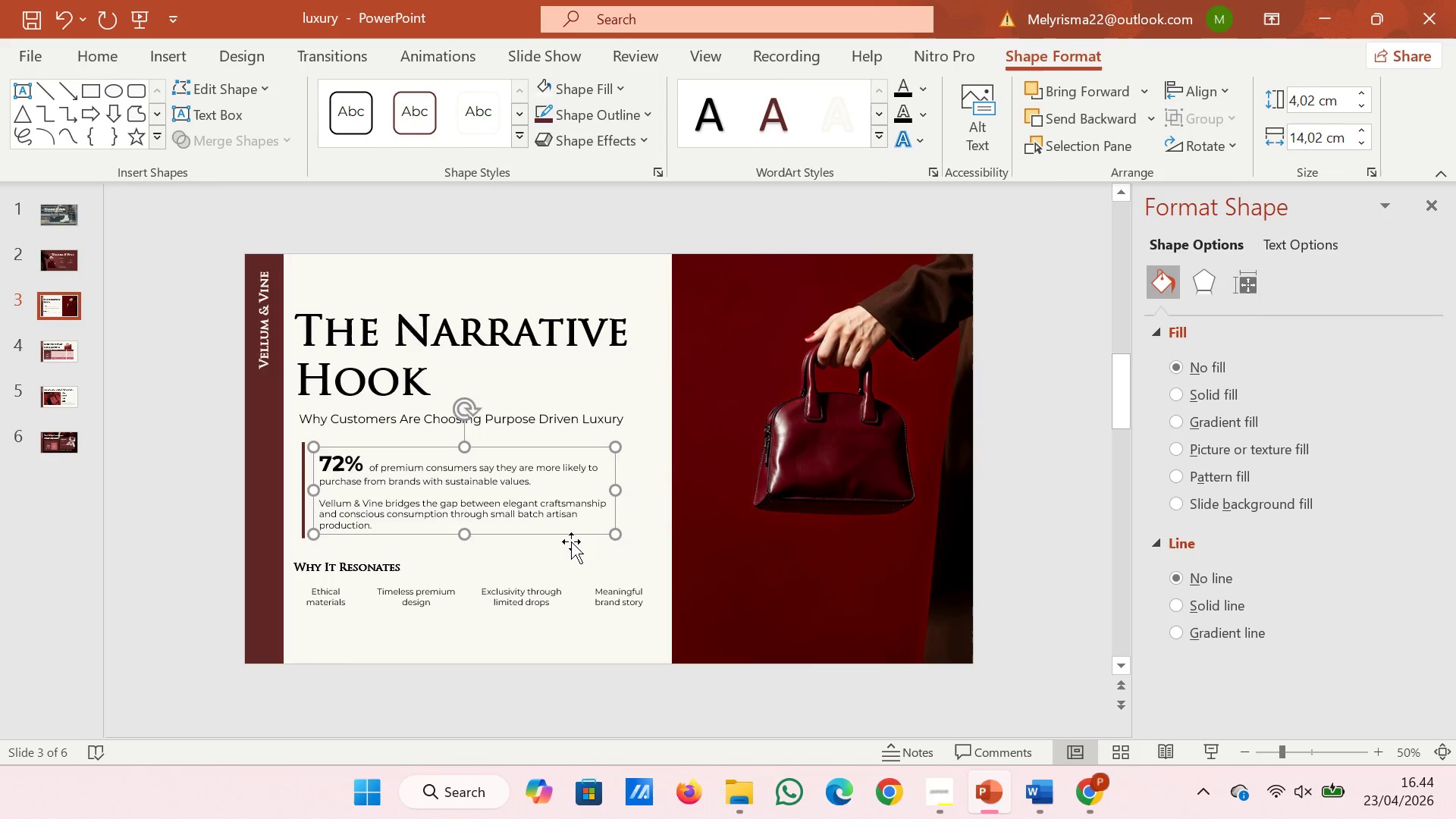 
key(ArrowLeft)
 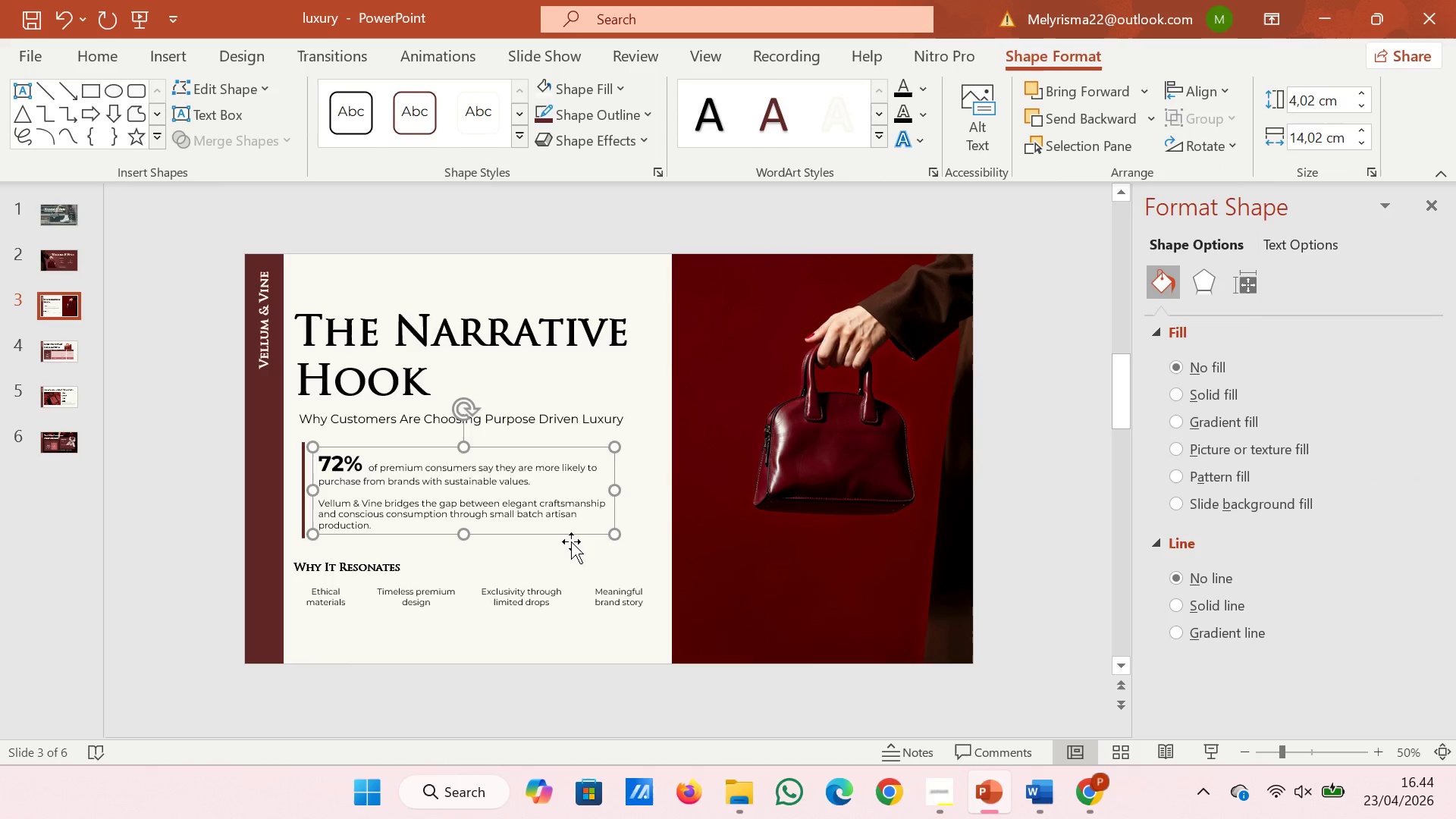 
key(ArrowLeft)
 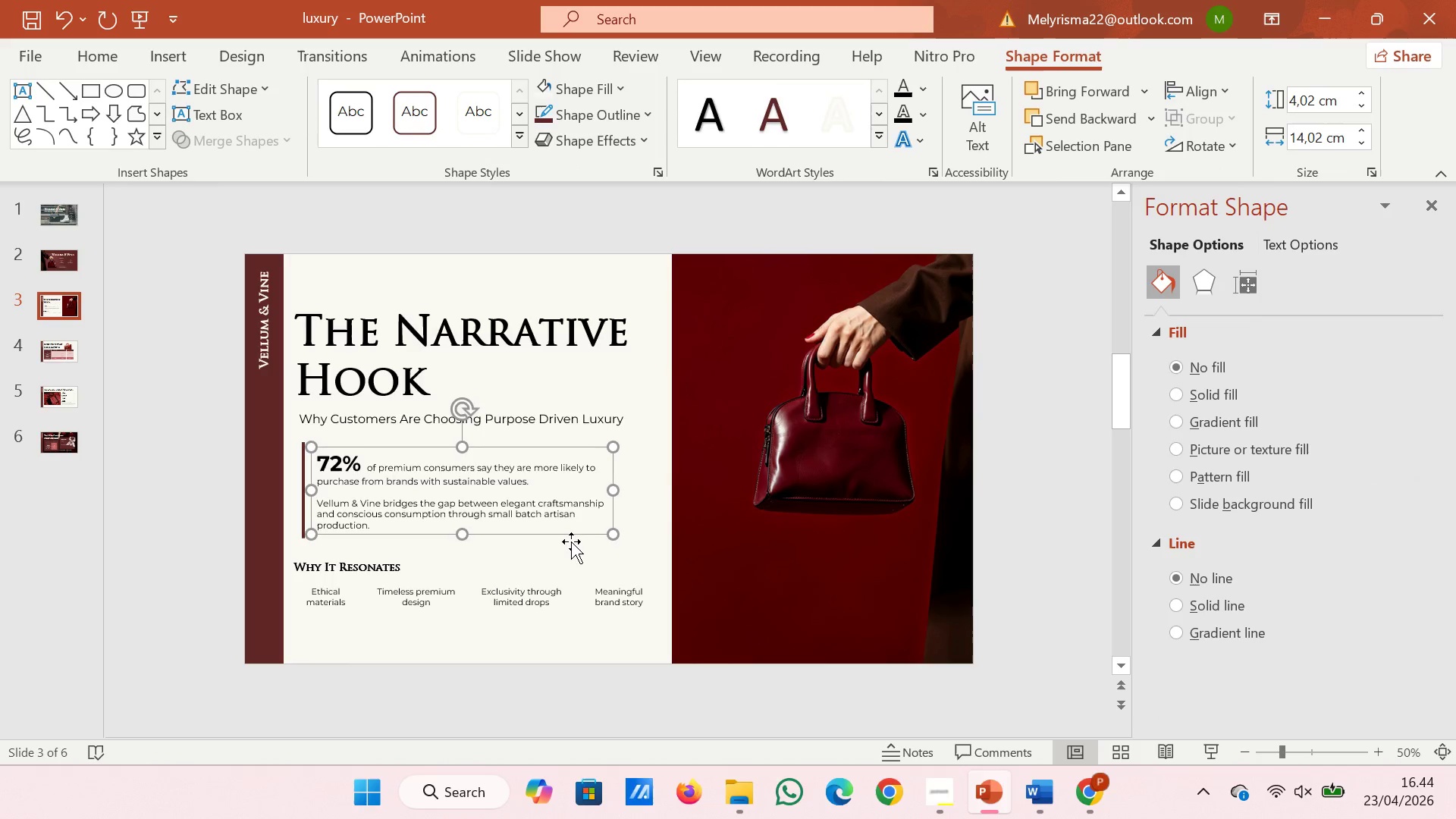 
key(ArrowLeft)
 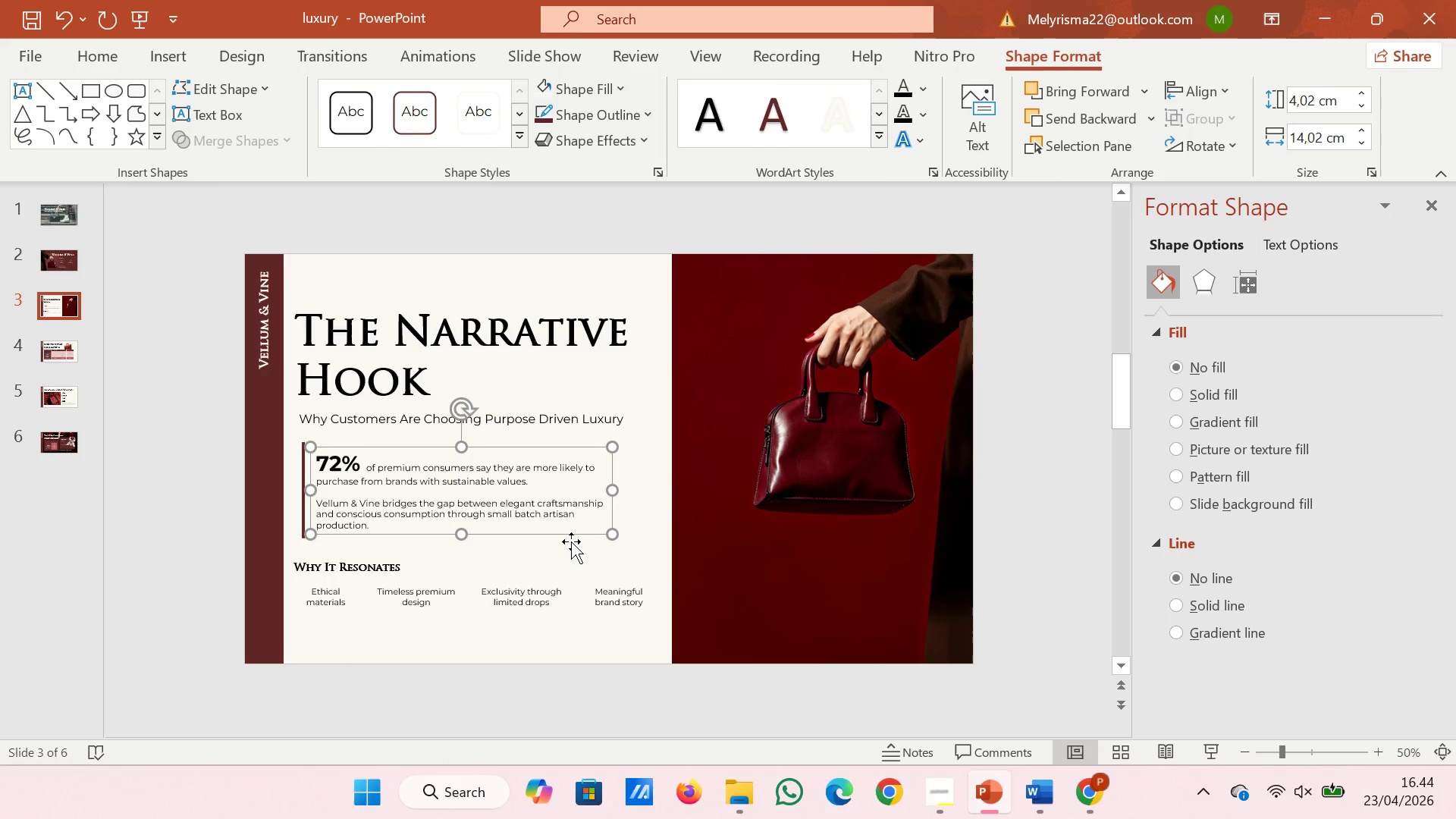 
key(ArrowLeft)
 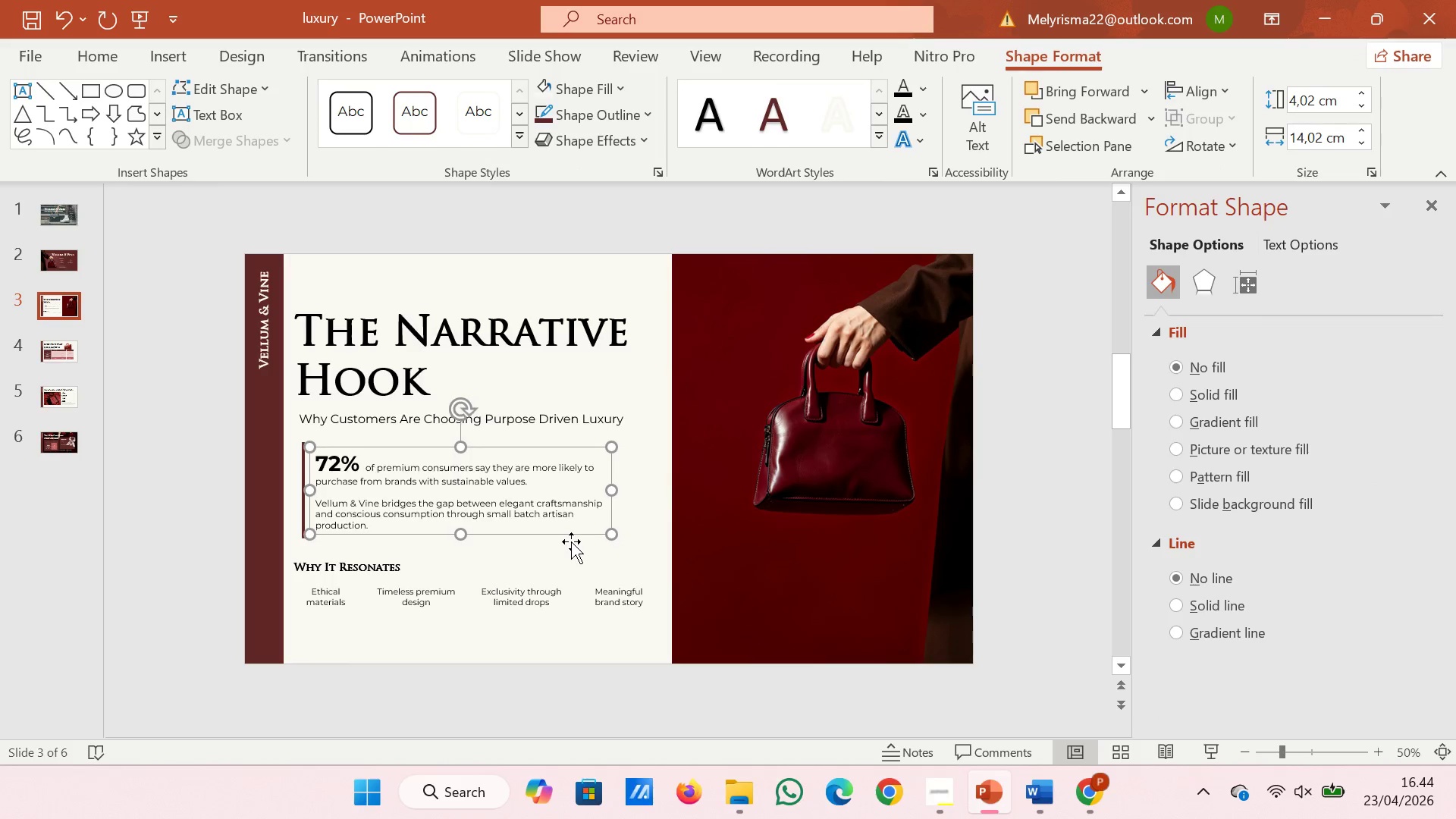 
key(ArrowLeft)
 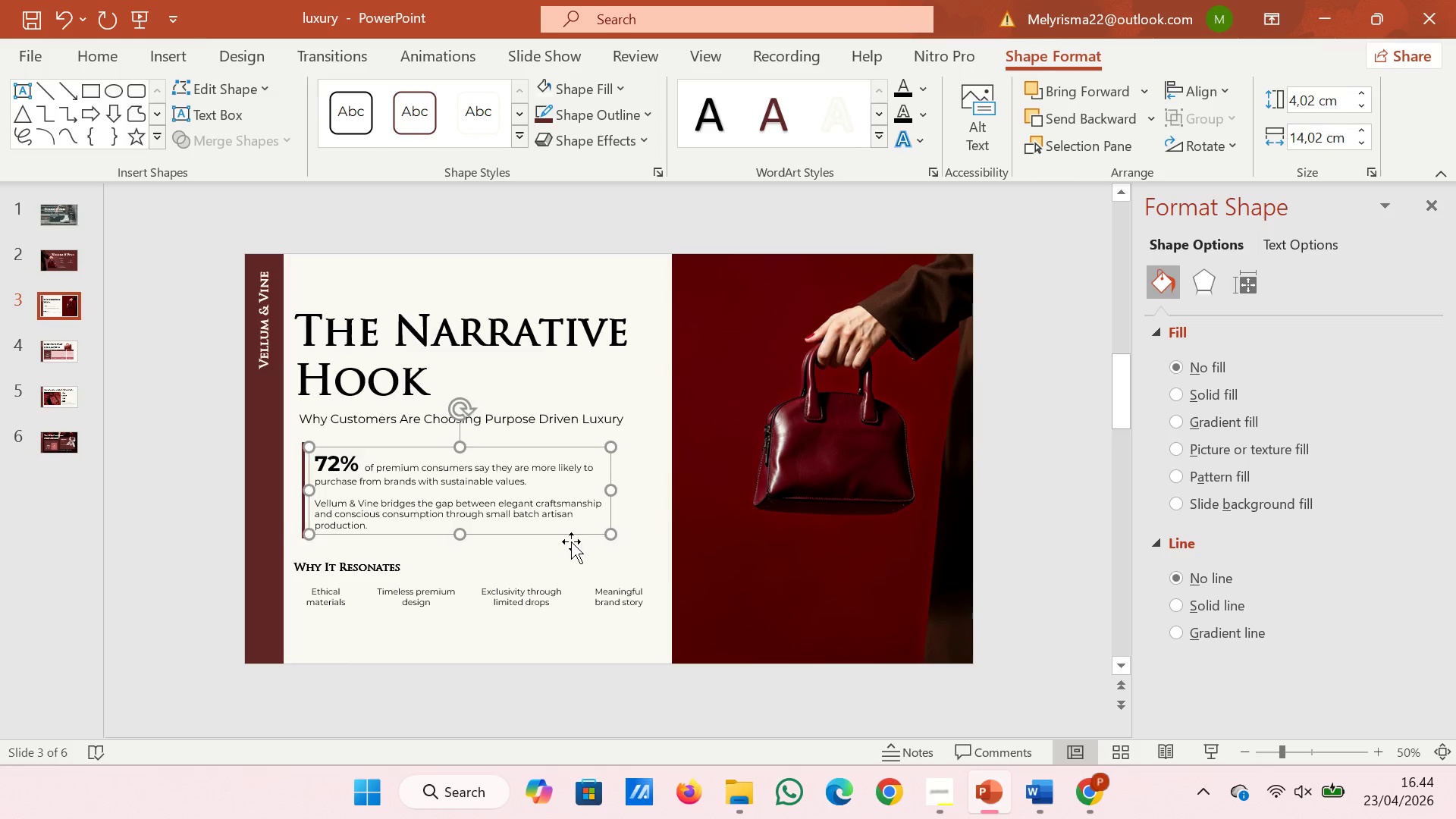 
key(ArrowLeft)
 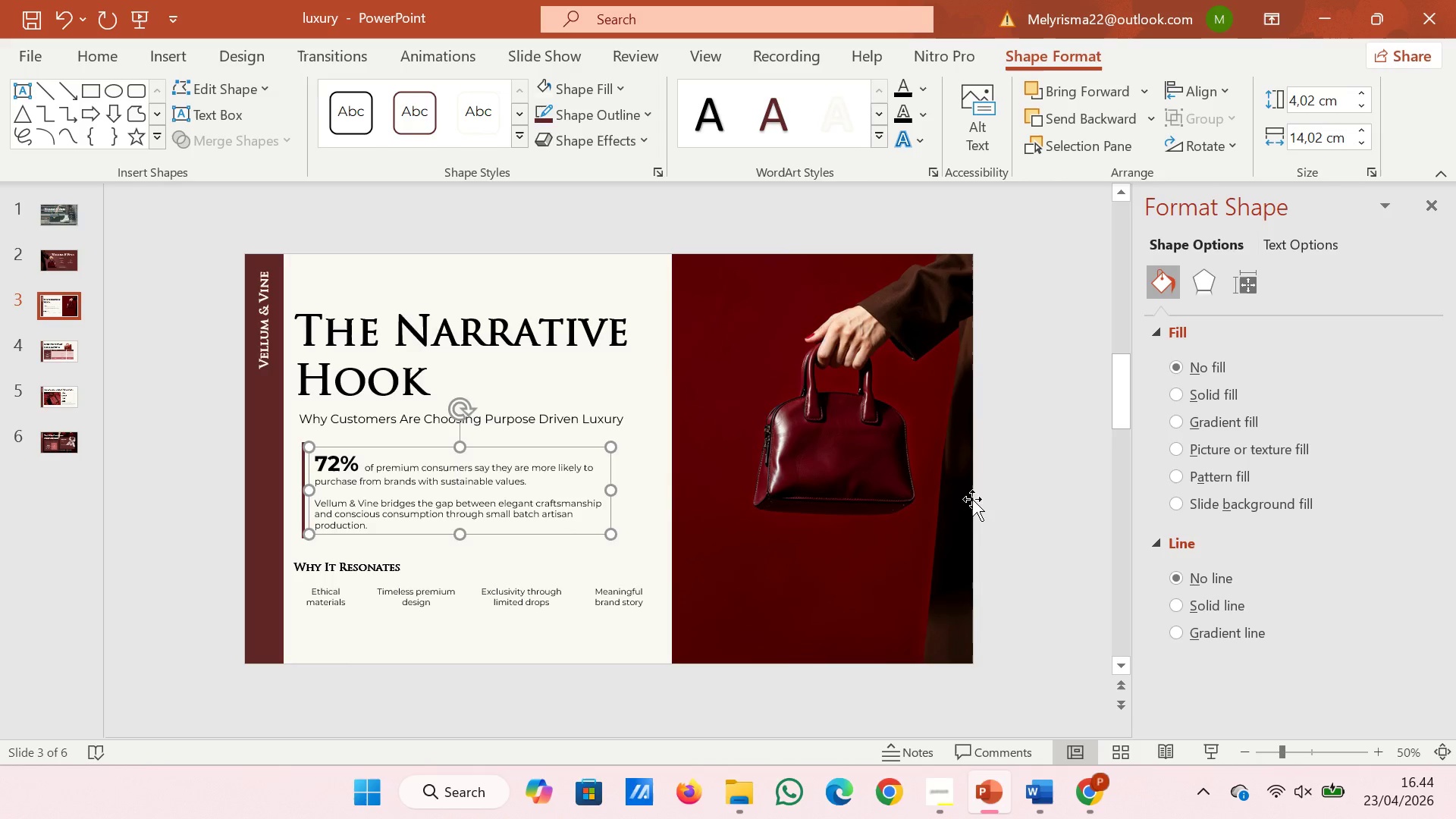 
left_click([1050, 482])
 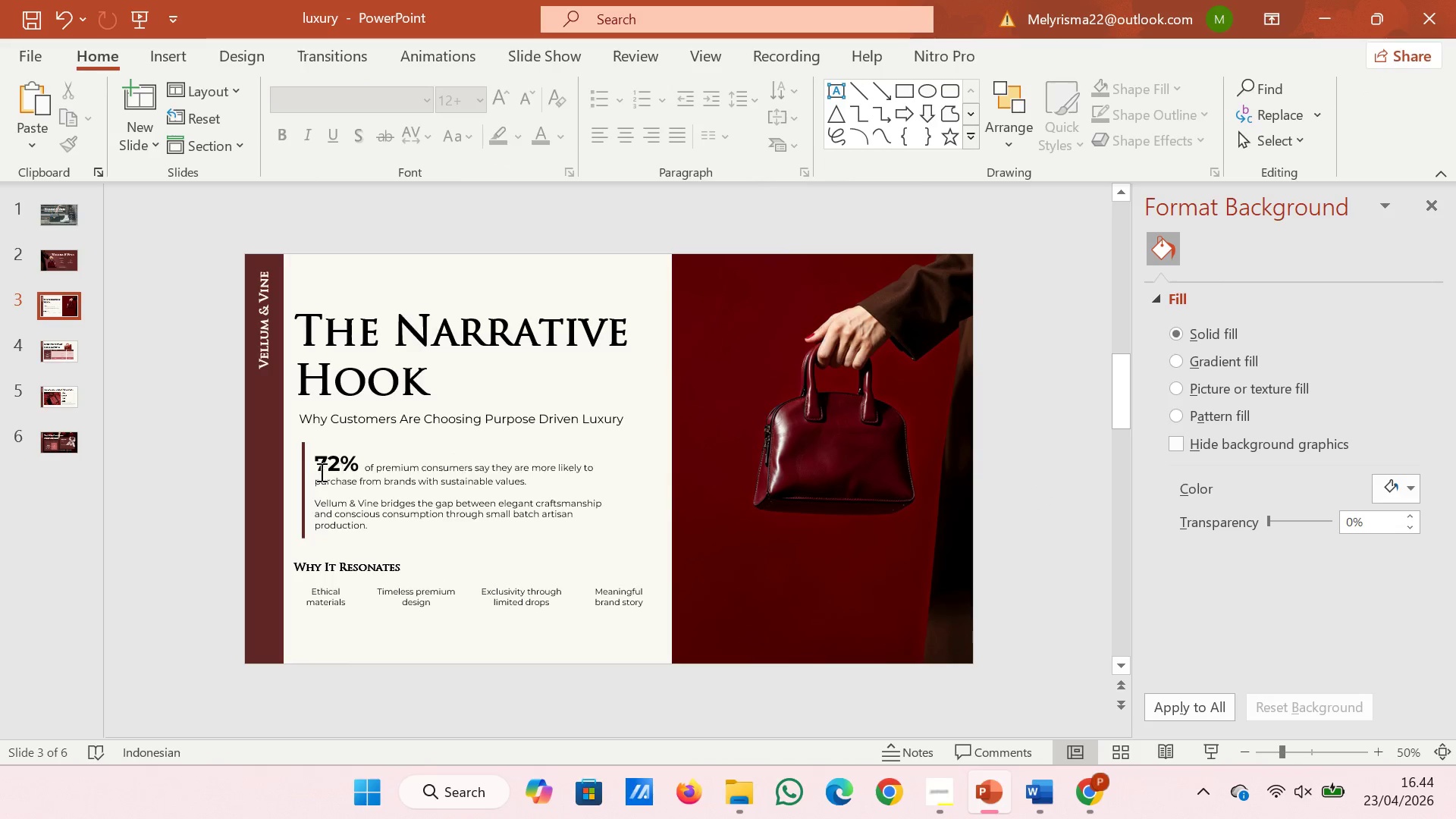 
left_click([370, 450])
 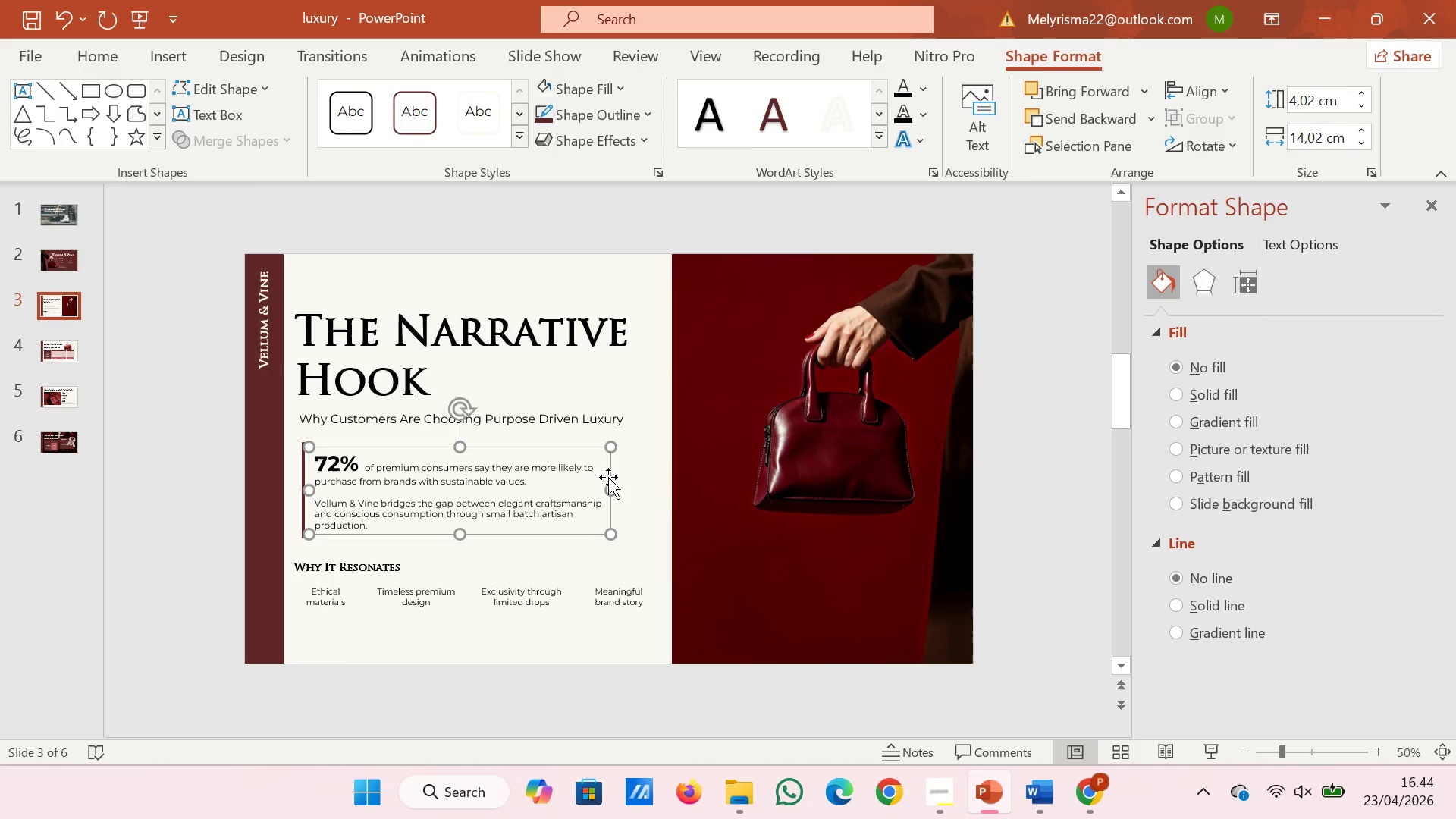 
left_click_drag(start_coordinate=[614, 489], to_coordinate=[639, 489])
 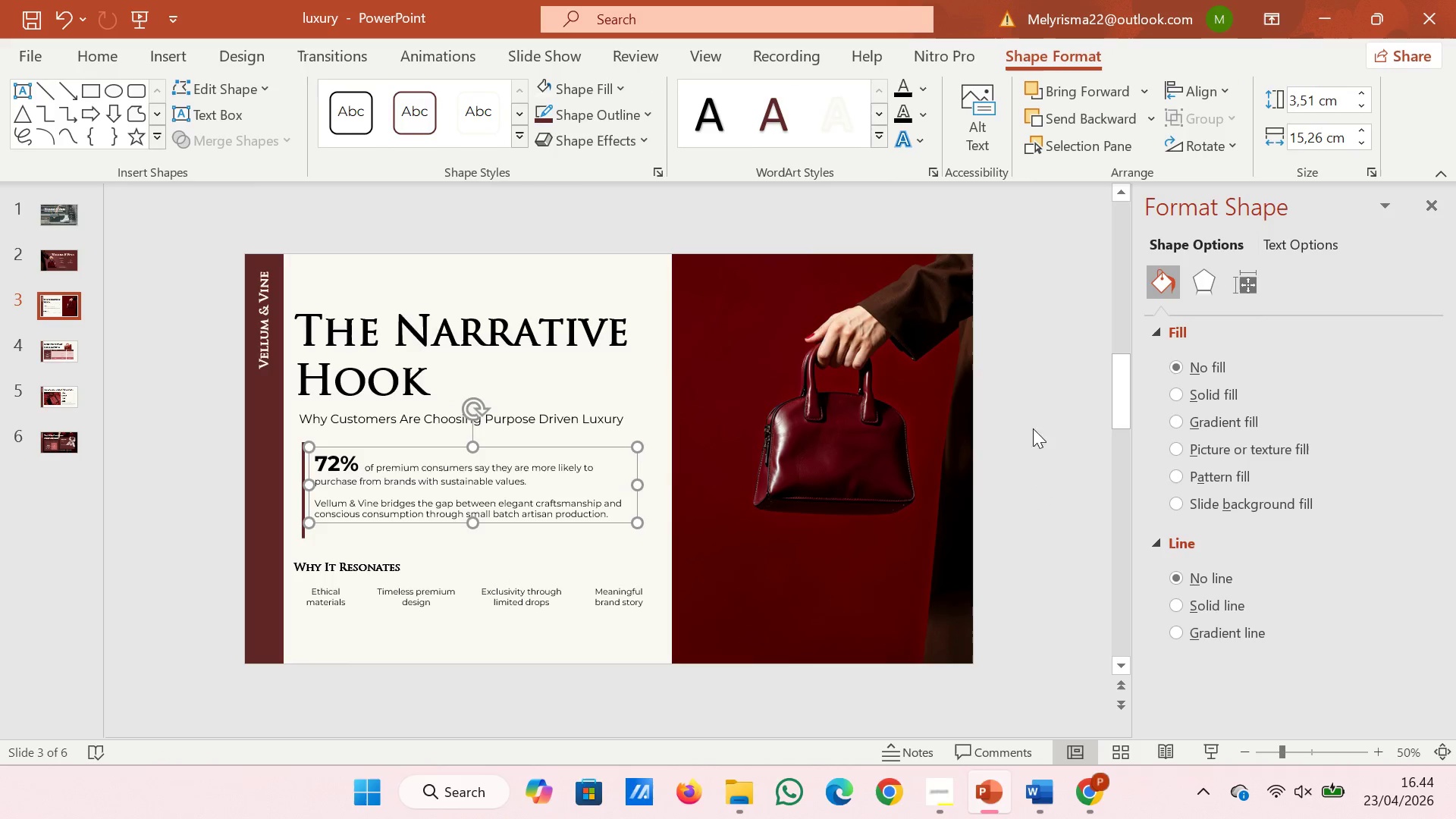 
left_click([1065, 425])
 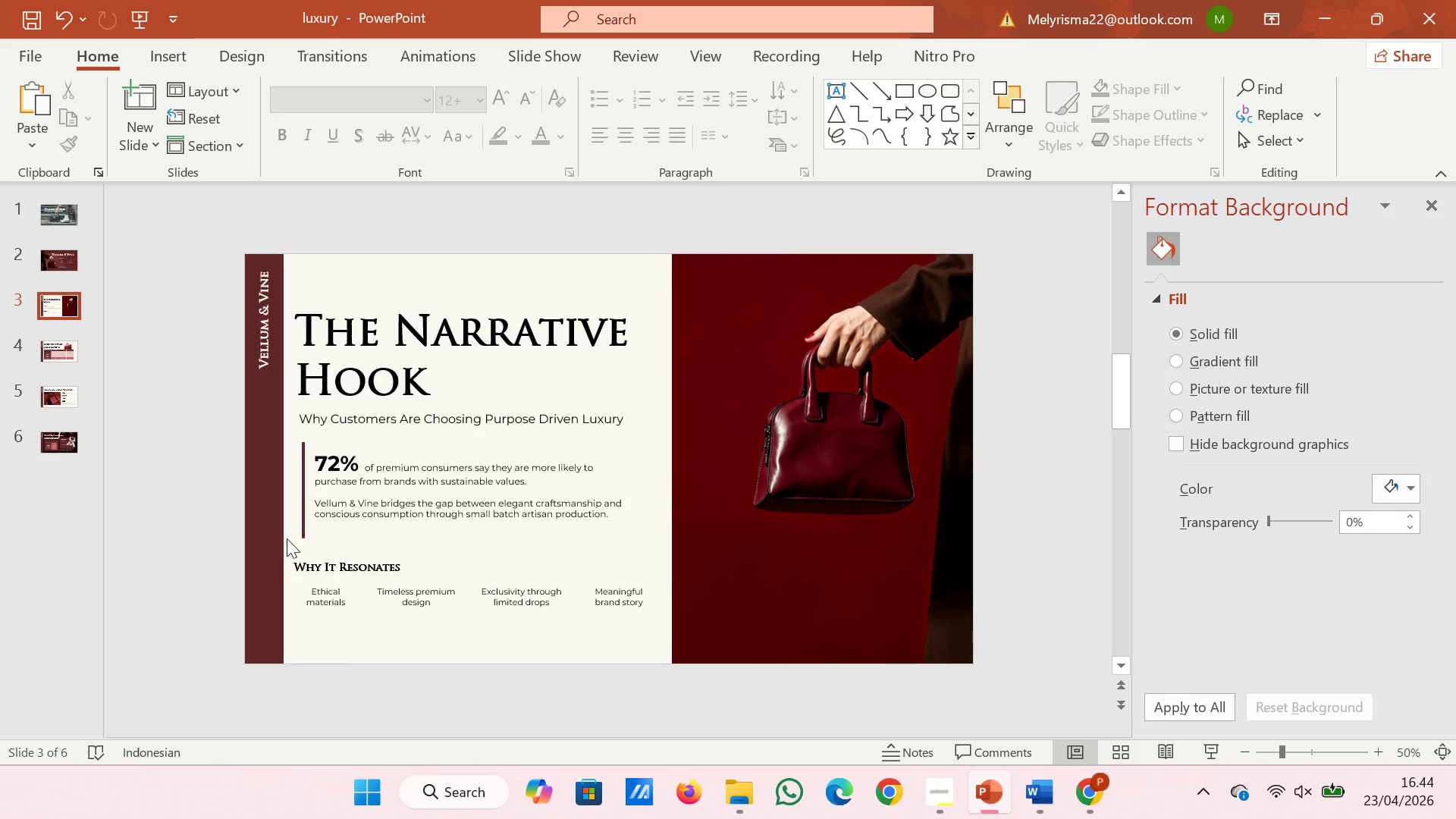 
left_click([303, 525])
 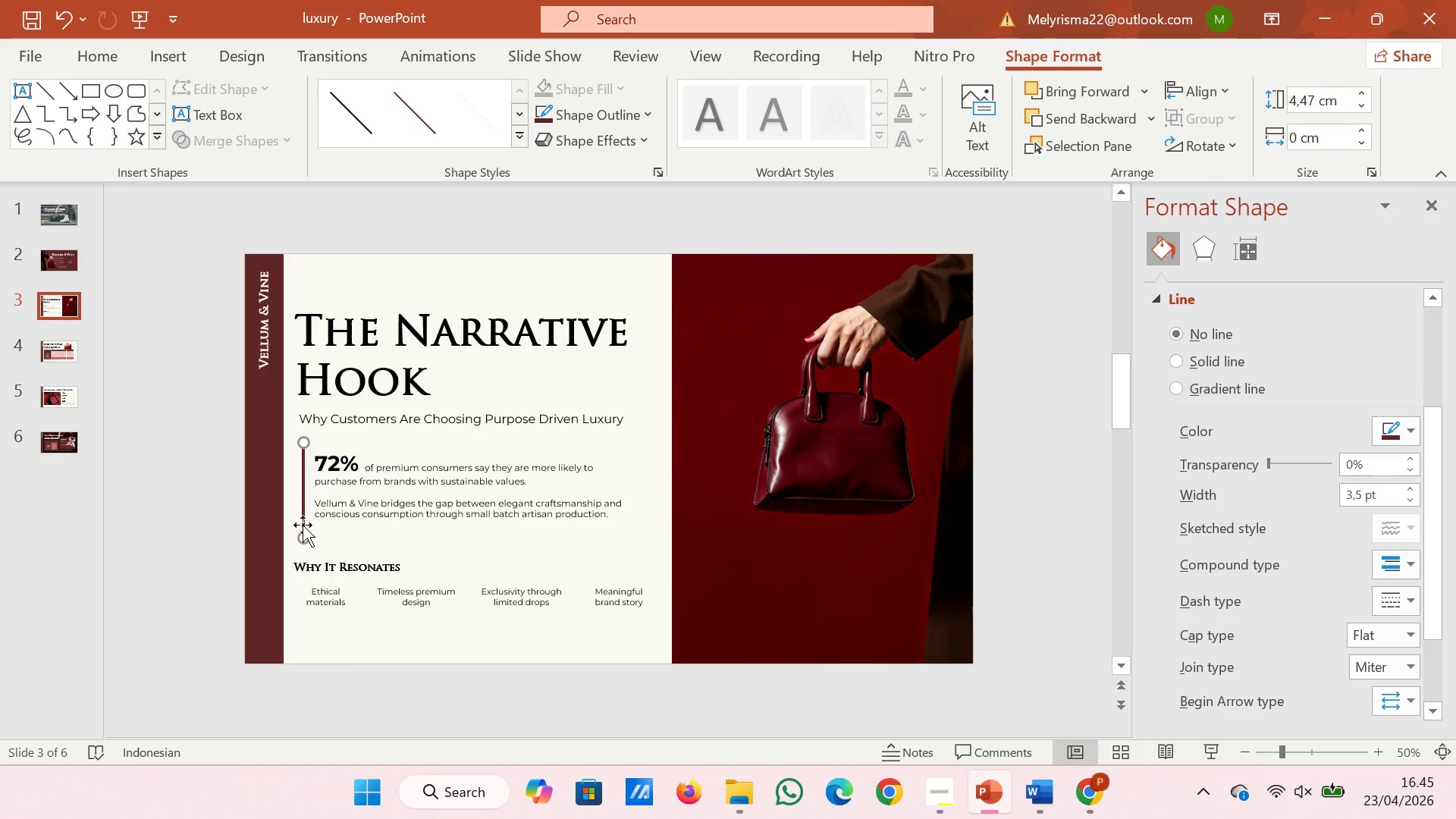 
hold_key(key=ControlLeft, duration=0.67)
scroll: coordinate [303, 525], scroll_direction: up, amount: 5.0
 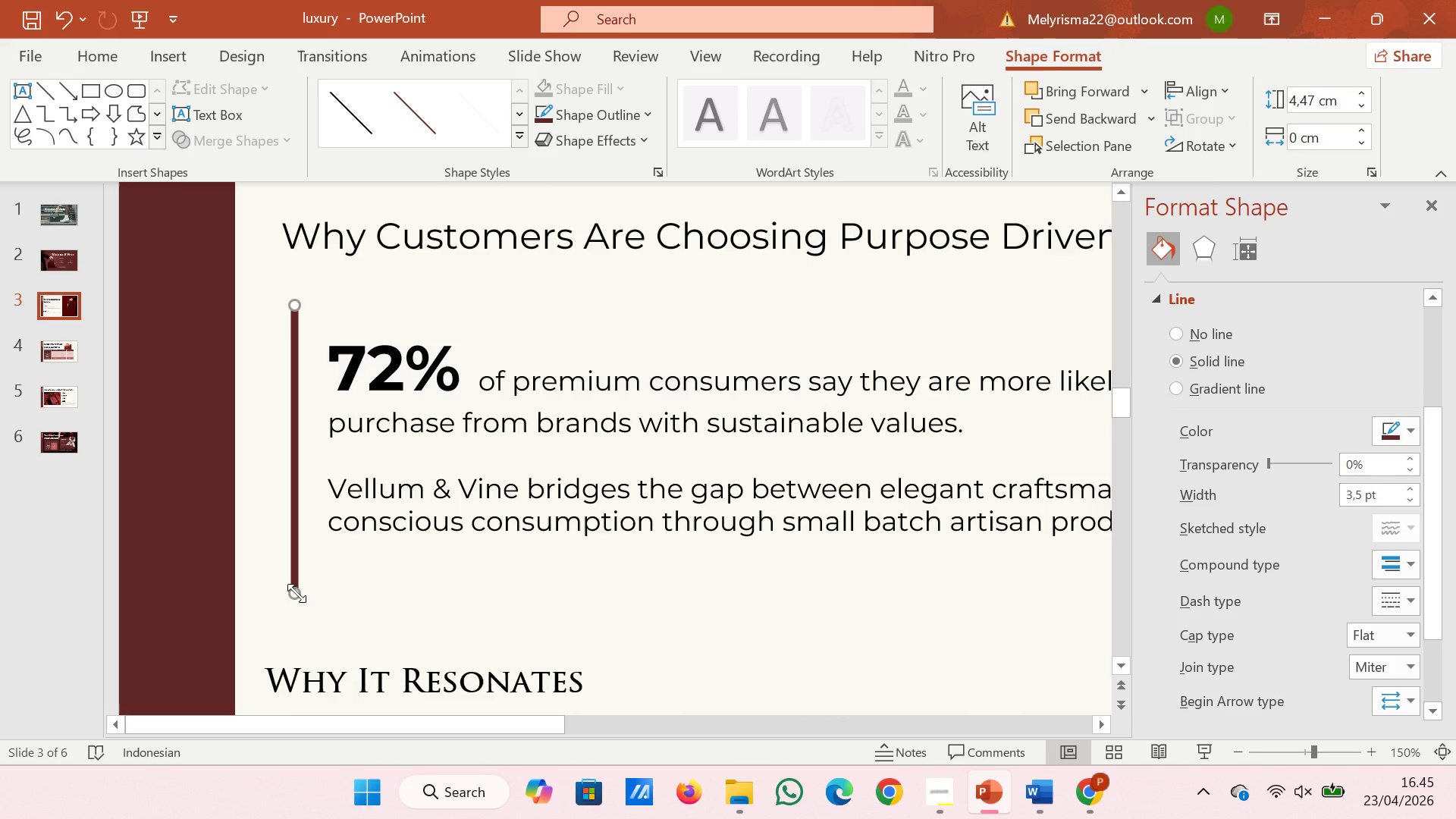 
left_click_drag(start_coordinate=[297, 593], to_coordinate=[293, 551])
 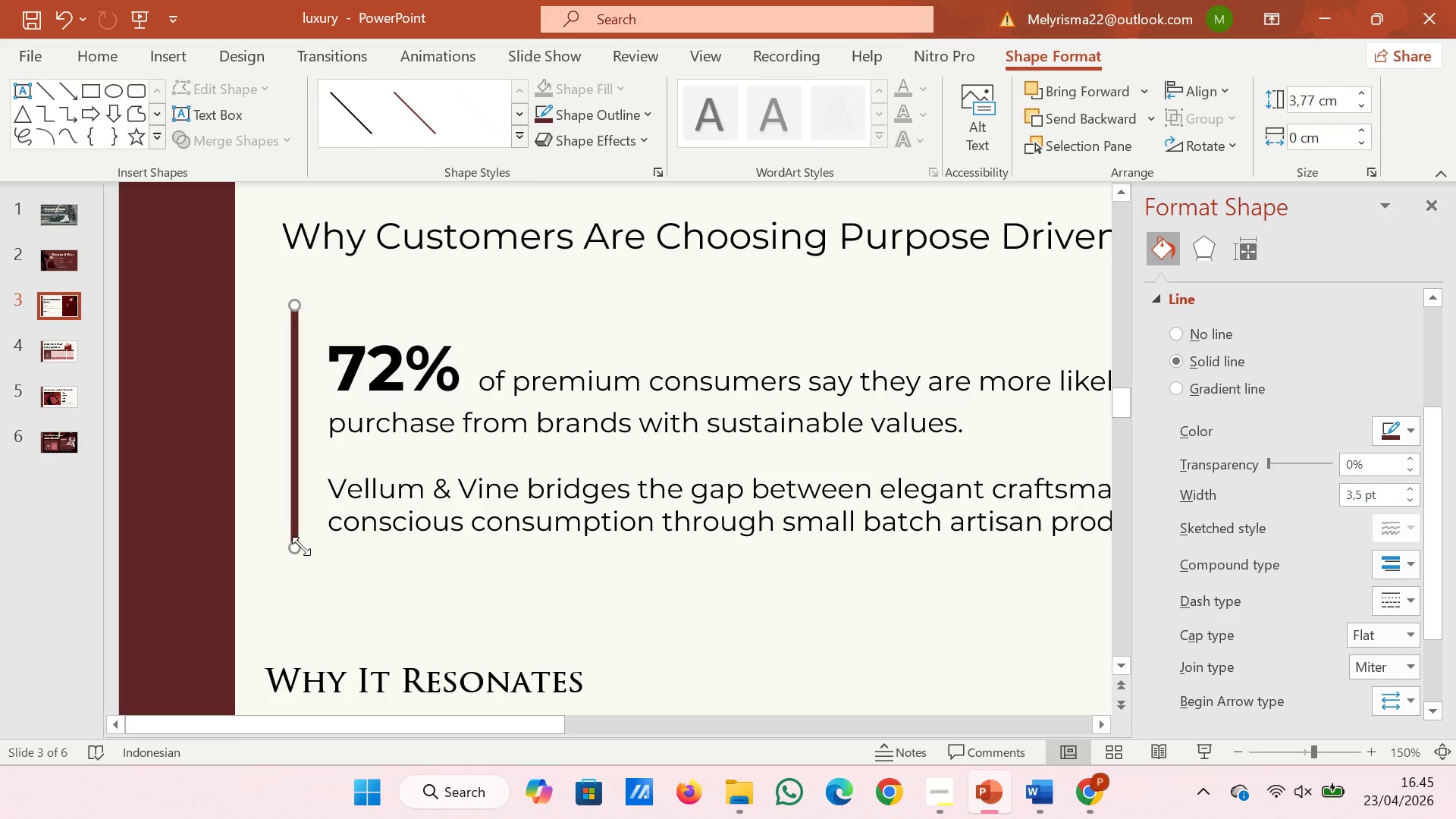 
left_click_drag(start_coordinate=[297, 542], to_coordinate=[300, 542])
 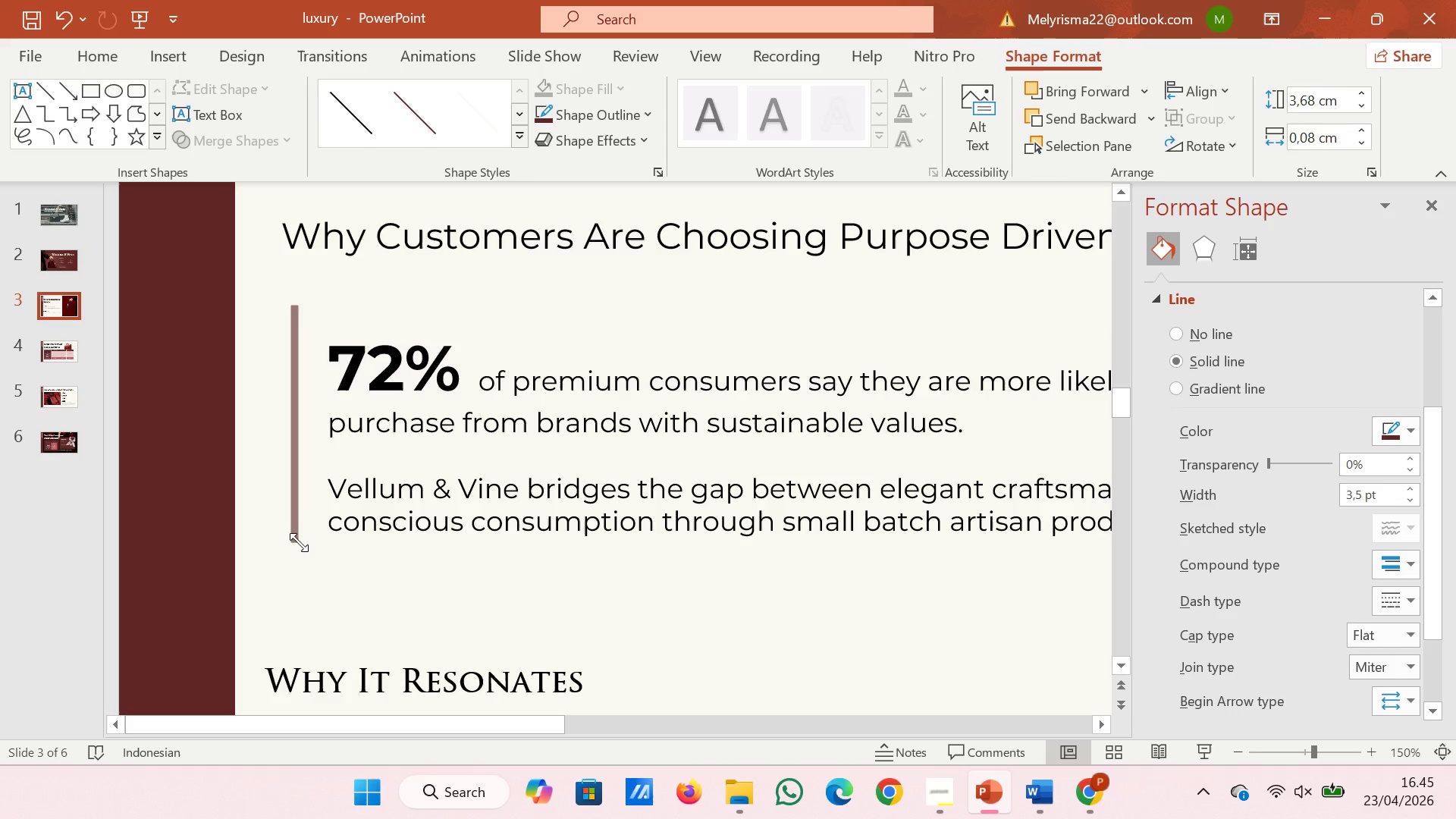 
left_click([375, 533])
 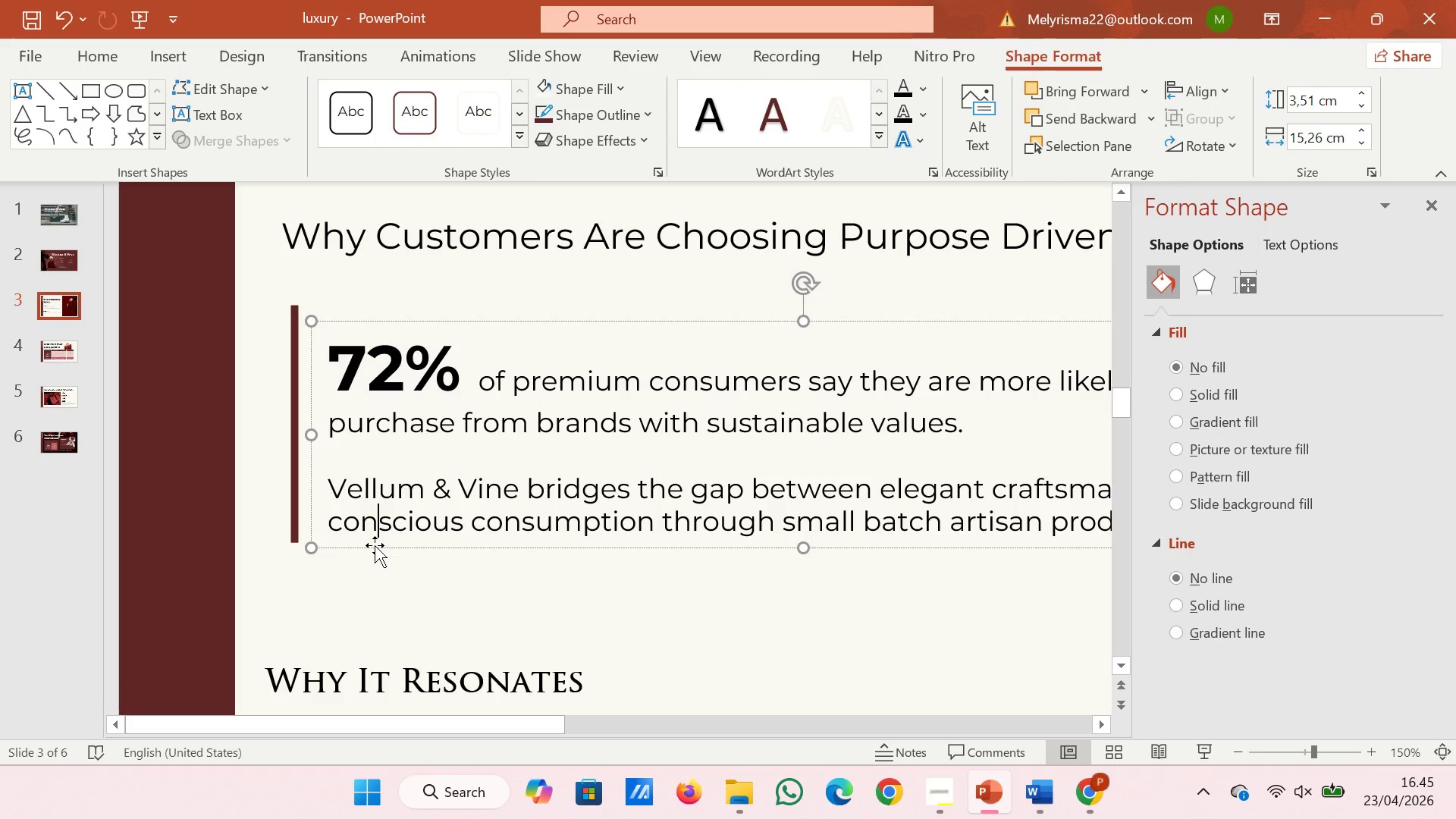 
left_click_drag(start_coordinate=[375, 545], to_coordinate=[375, 535])
 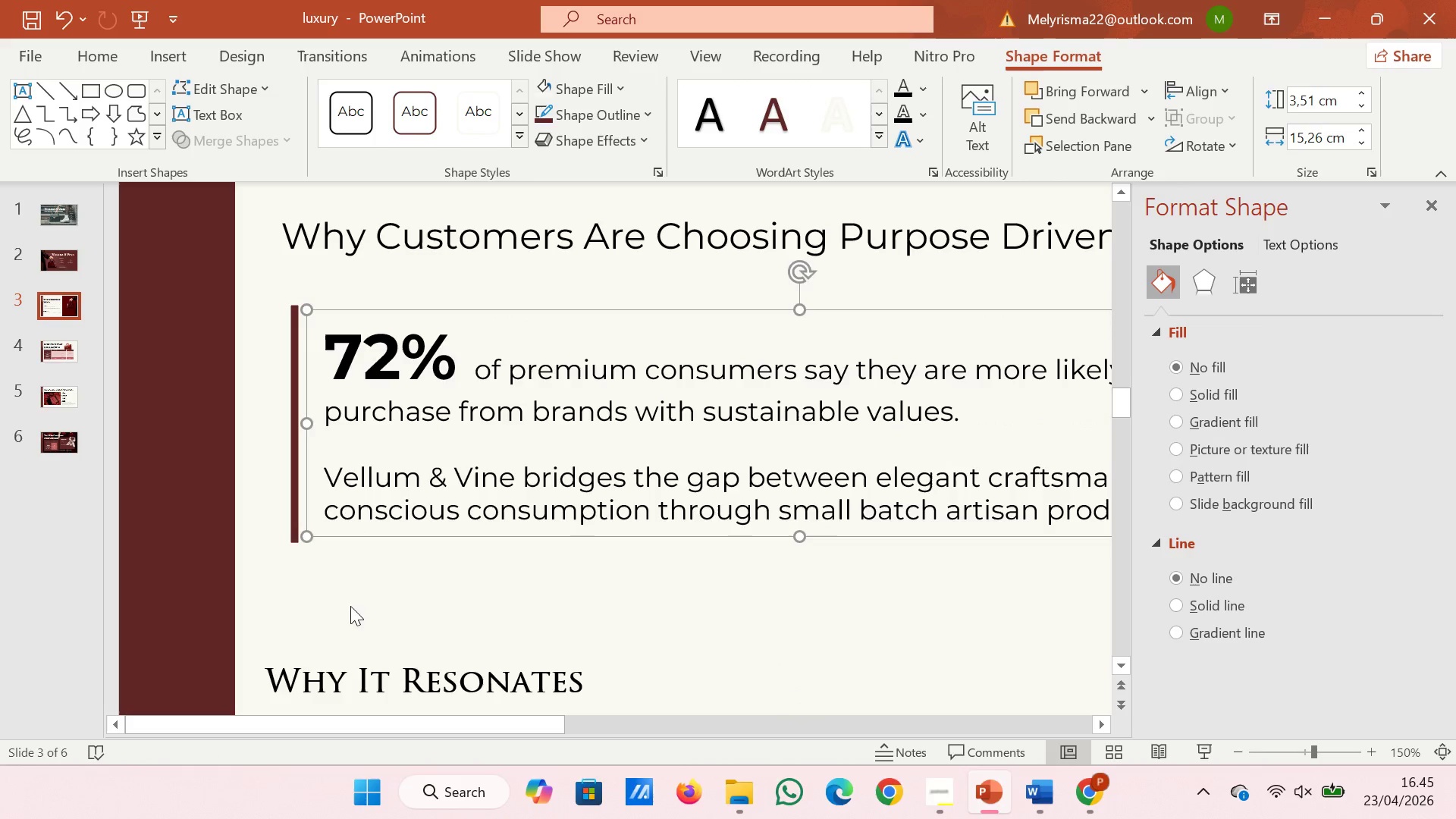 
left_click([348, 617])
 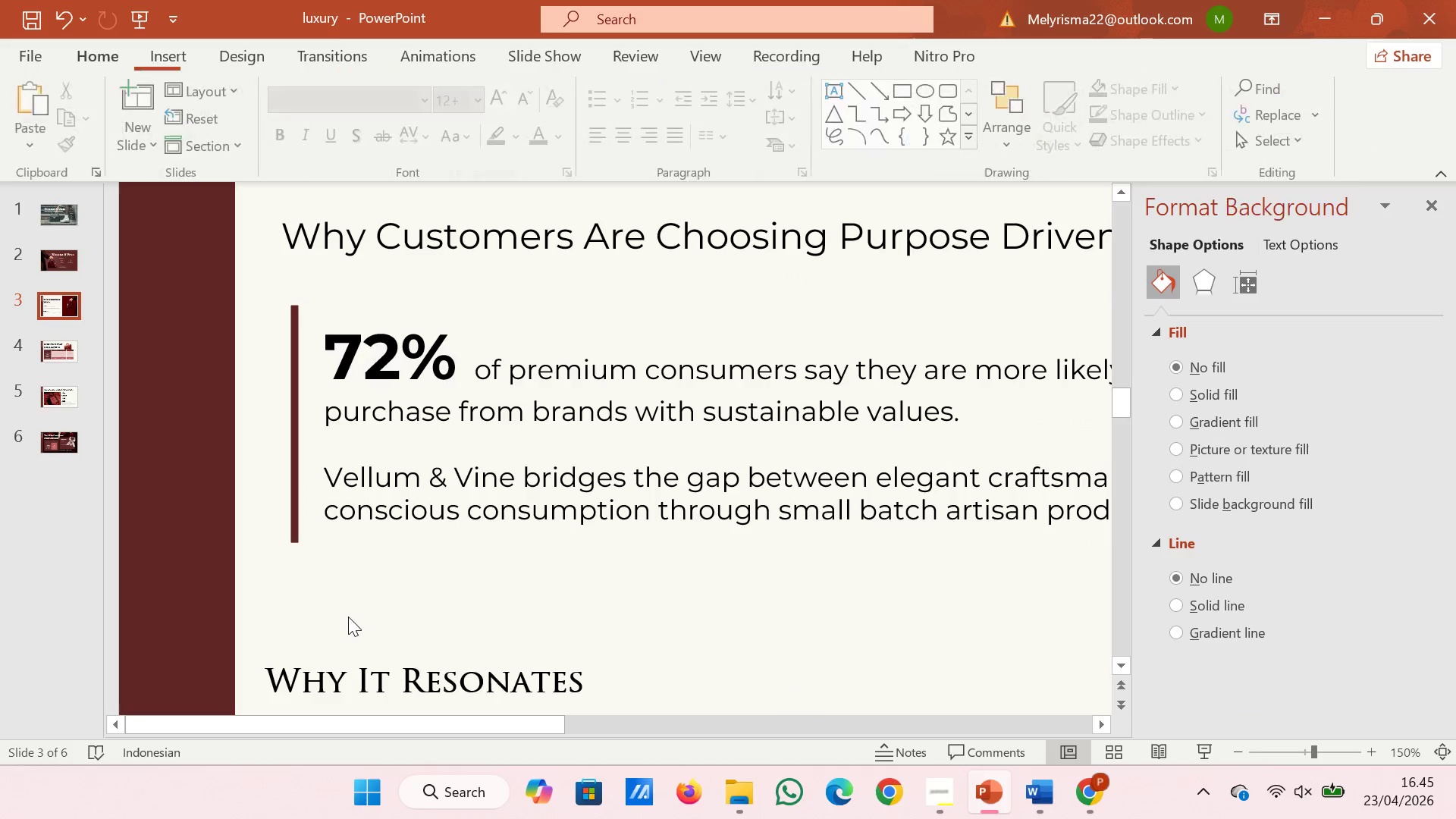 
hold_key(key=ControlLeft, duration=0.86)
scroll: coordinate [348, 617], scroll_direction: down, amount: 3.0
 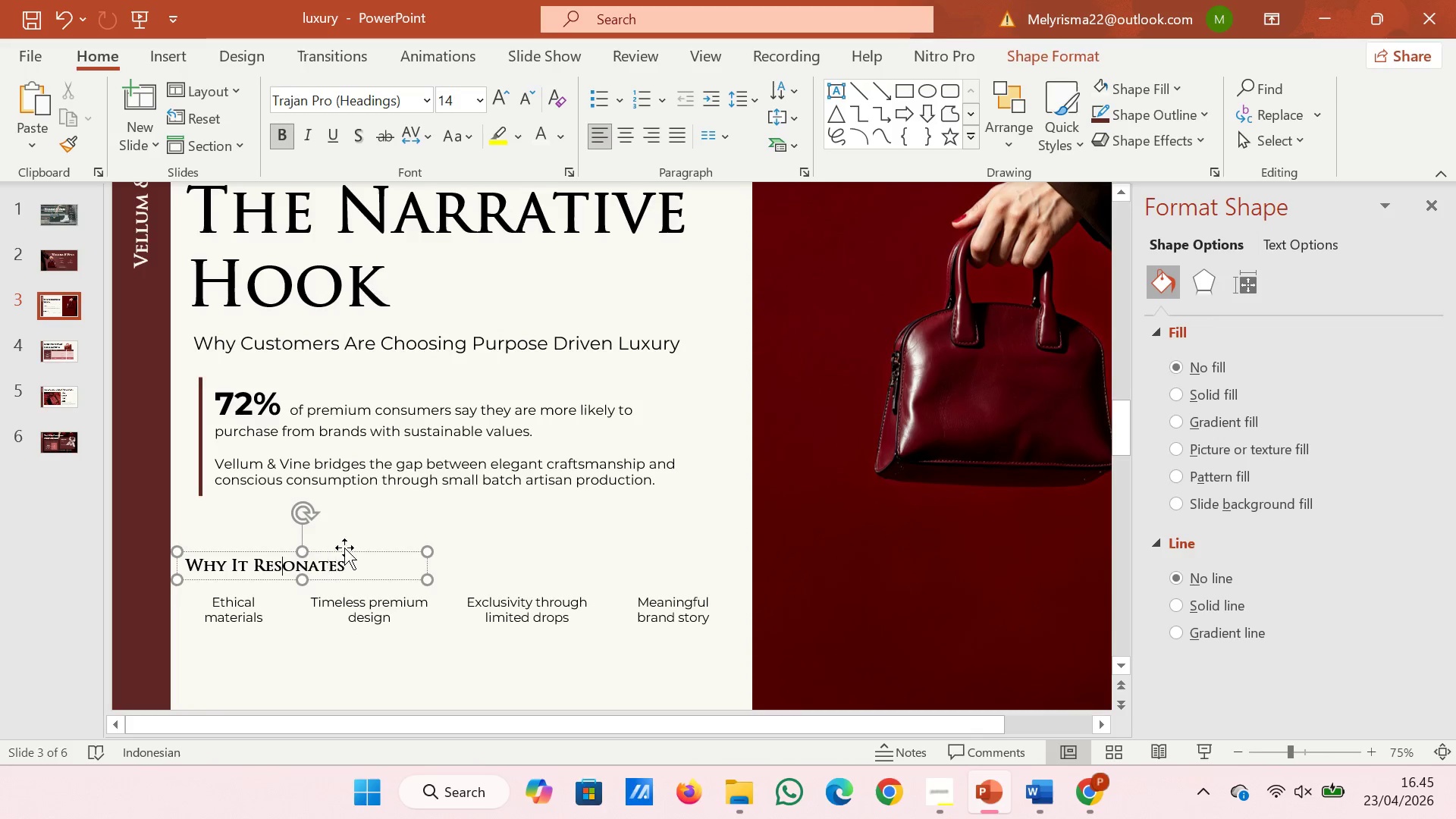 
left_click_drag(start_coordinate=[345, 548], to_coordinate=[353, 525])
 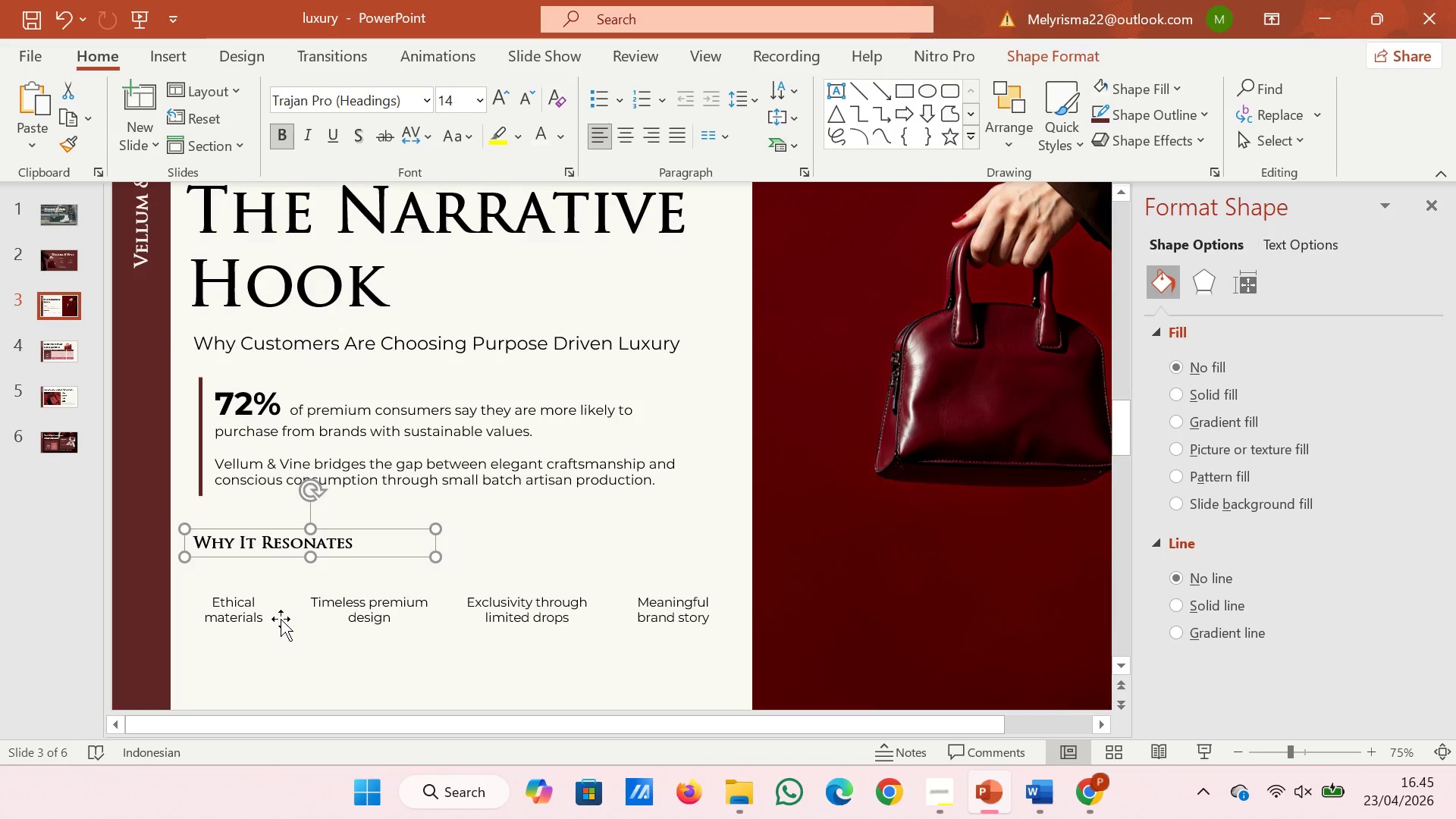 
left_click([277, 619])
 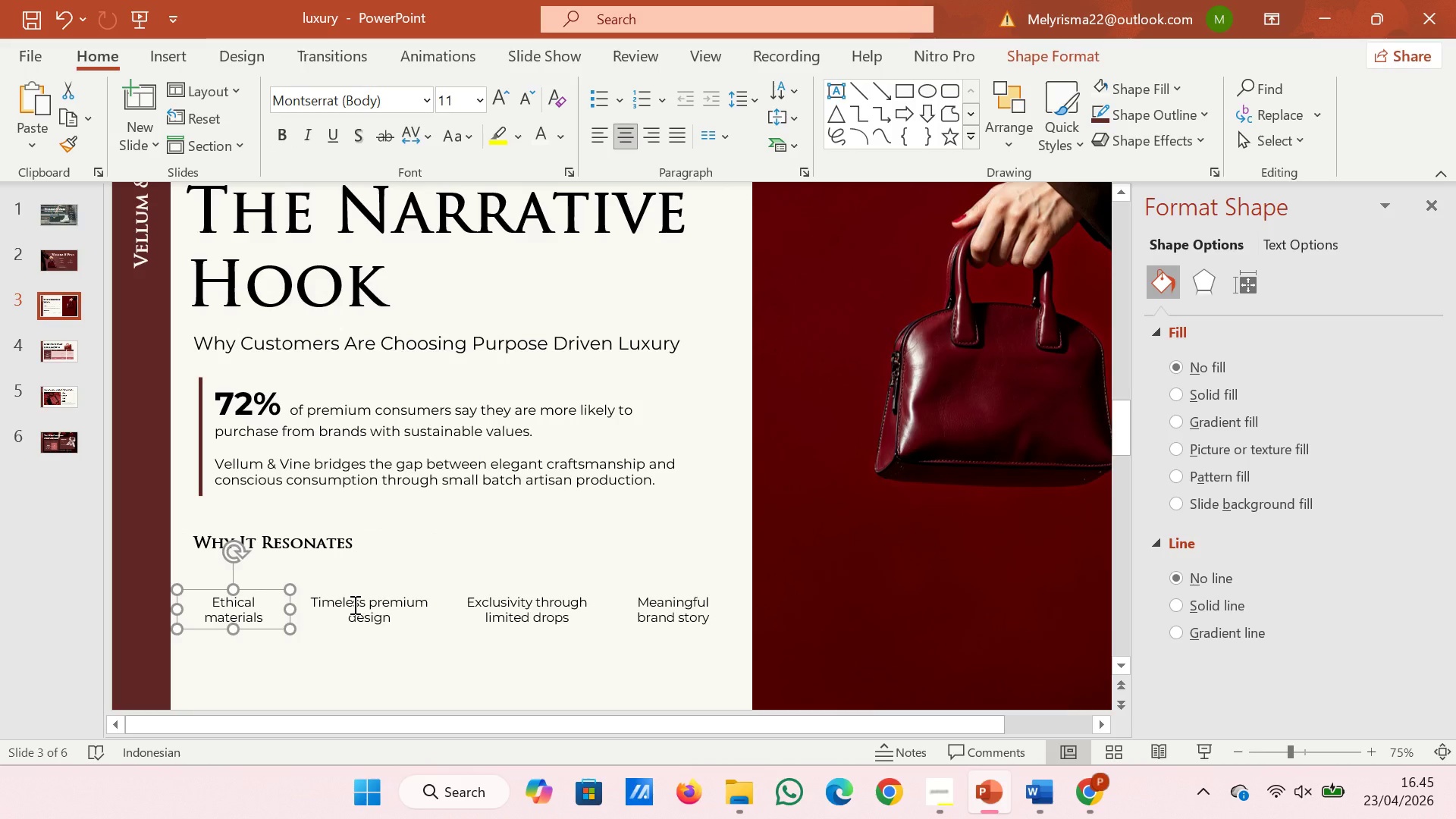 
hold_key(key=ShiftLeft, duration=1.78)
left_click([356, 604])
 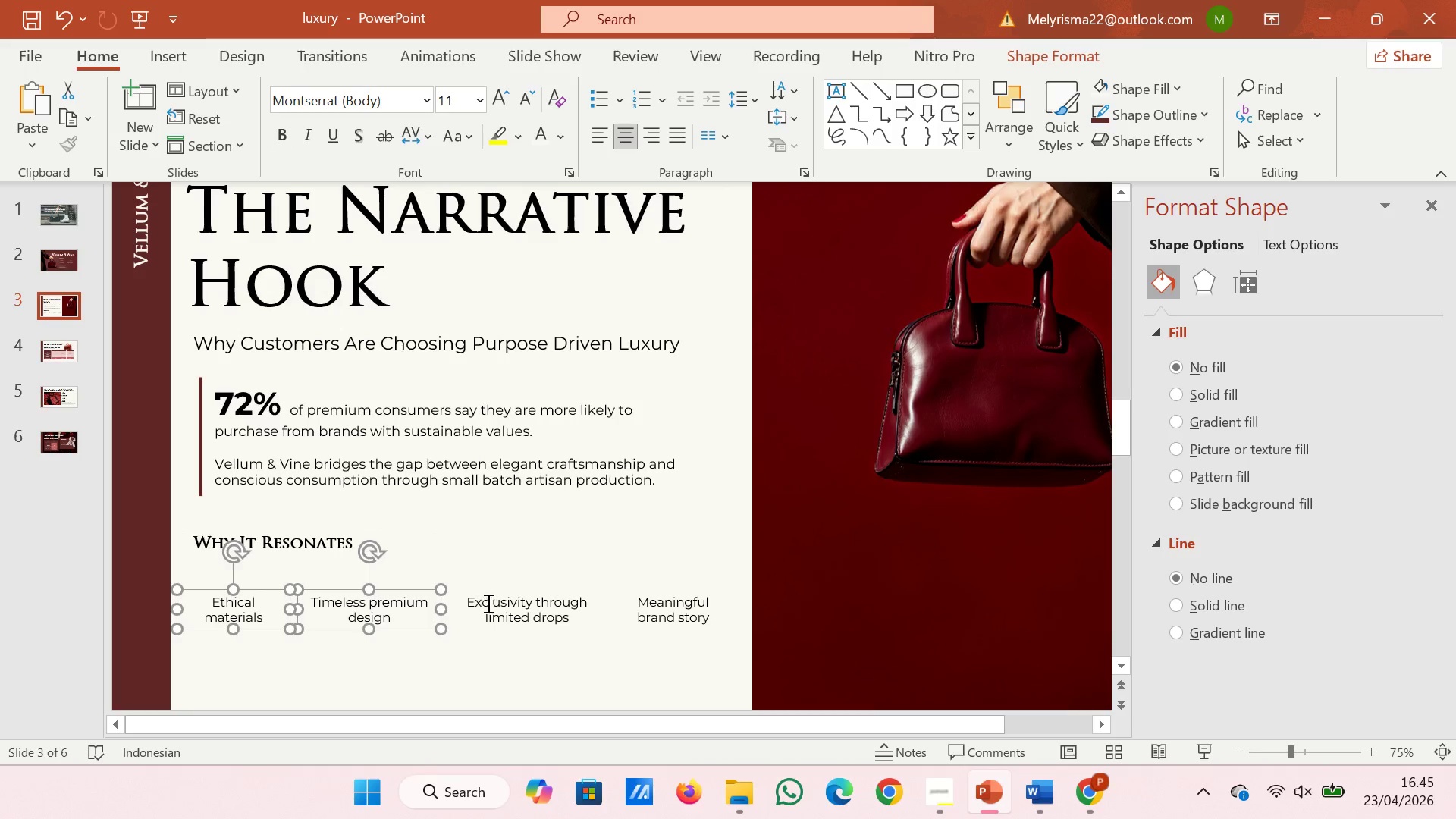 
left_click([487, 603])
 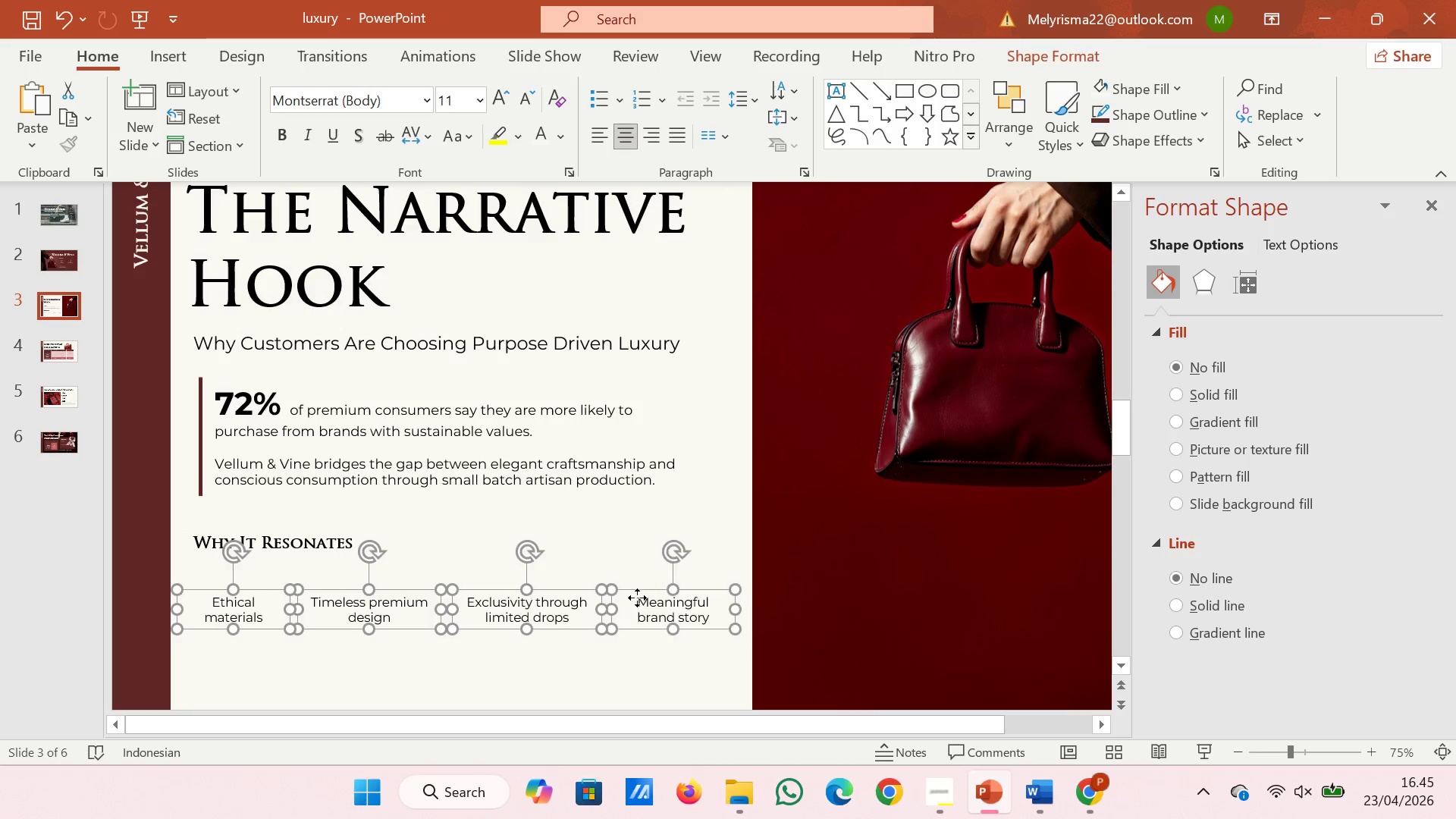 
left_click([637, 598])
 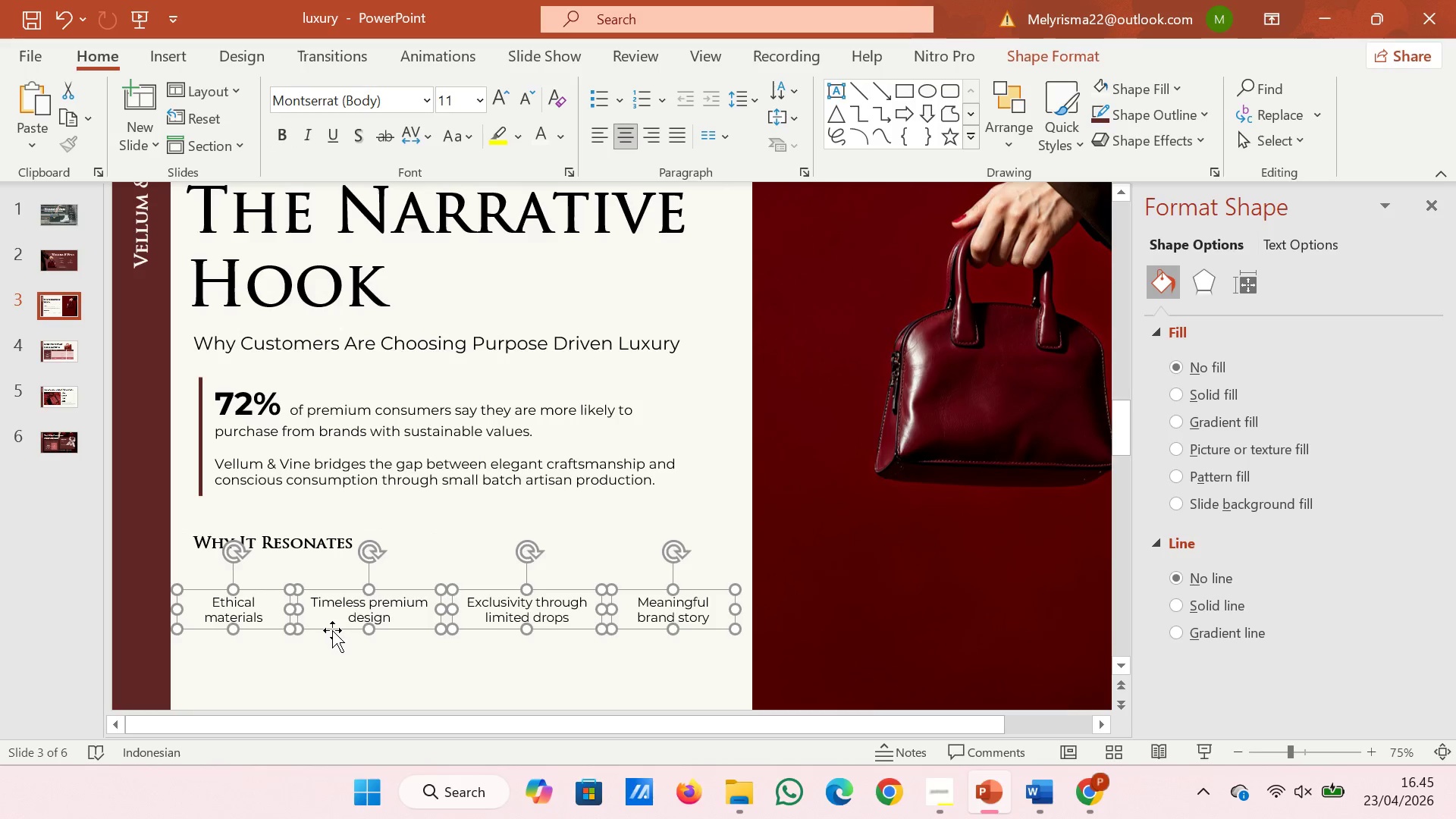 
left_click_drag(start_coordinate=[332, 628], to_coordinate=[332, 622])
 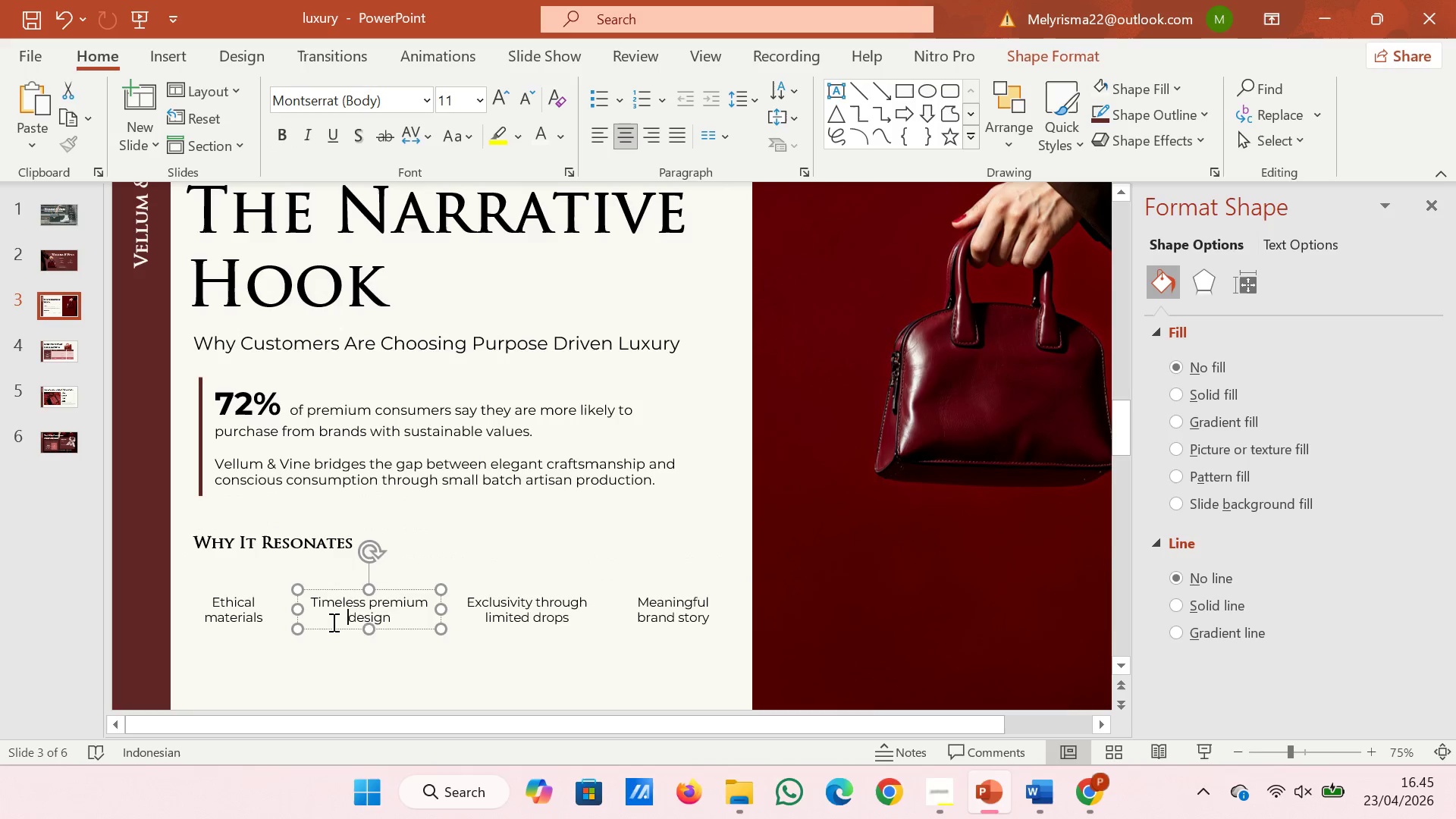 
left_click([332, 622])
 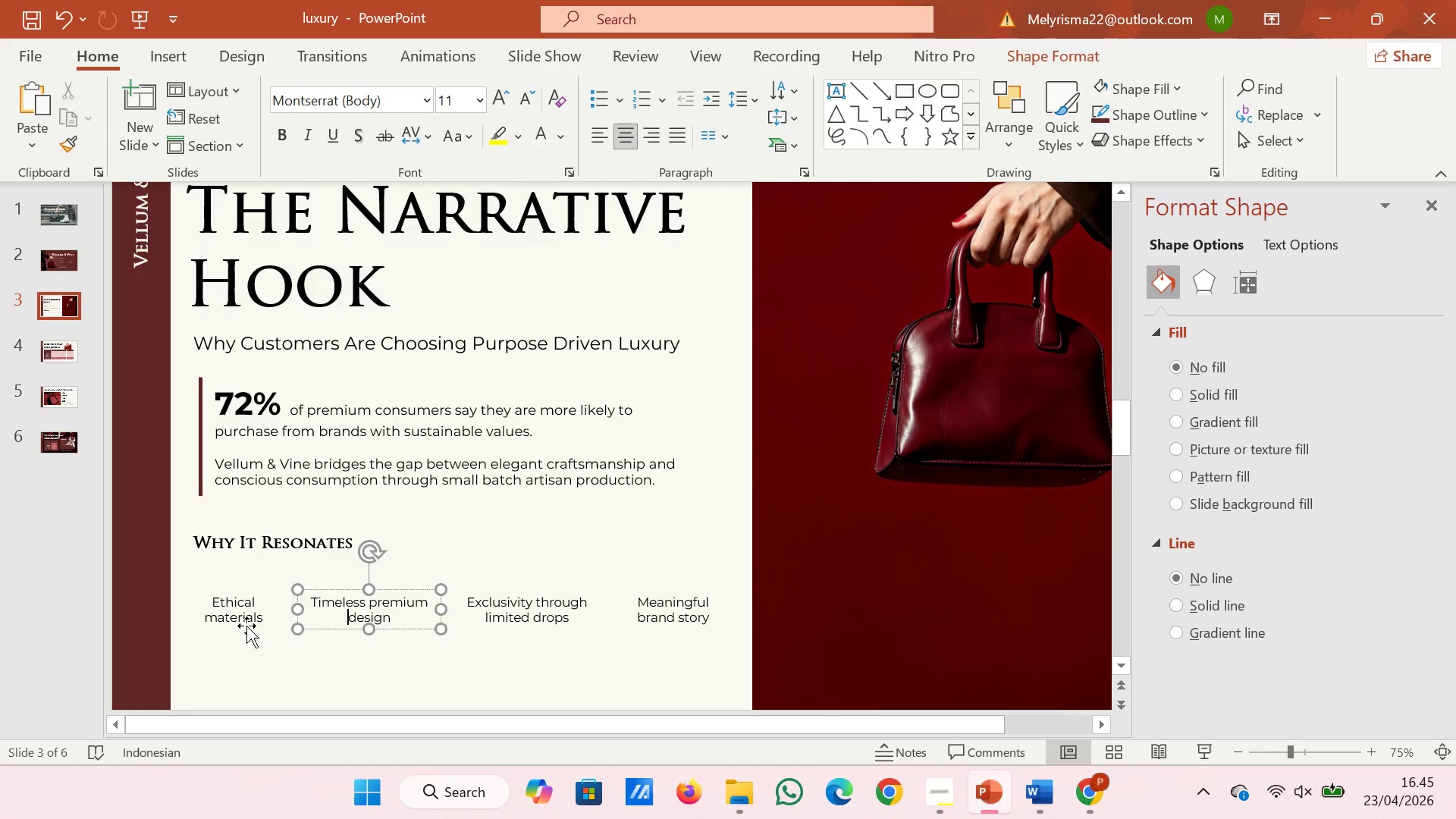 
hold_key(key=ShiftLeft, duration=1.61)
left_click([246, 619])
 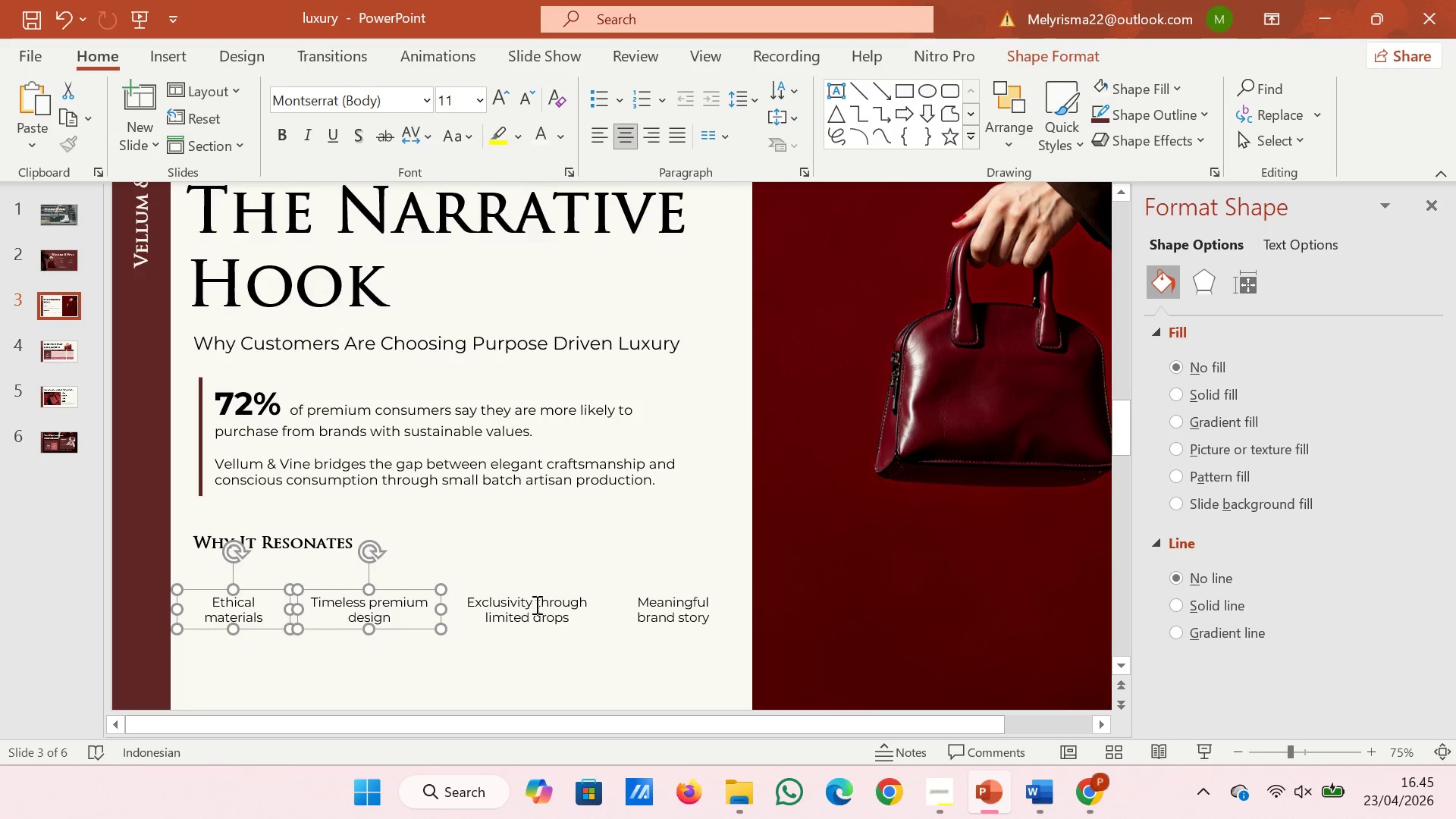 
left_click([535, 604])
 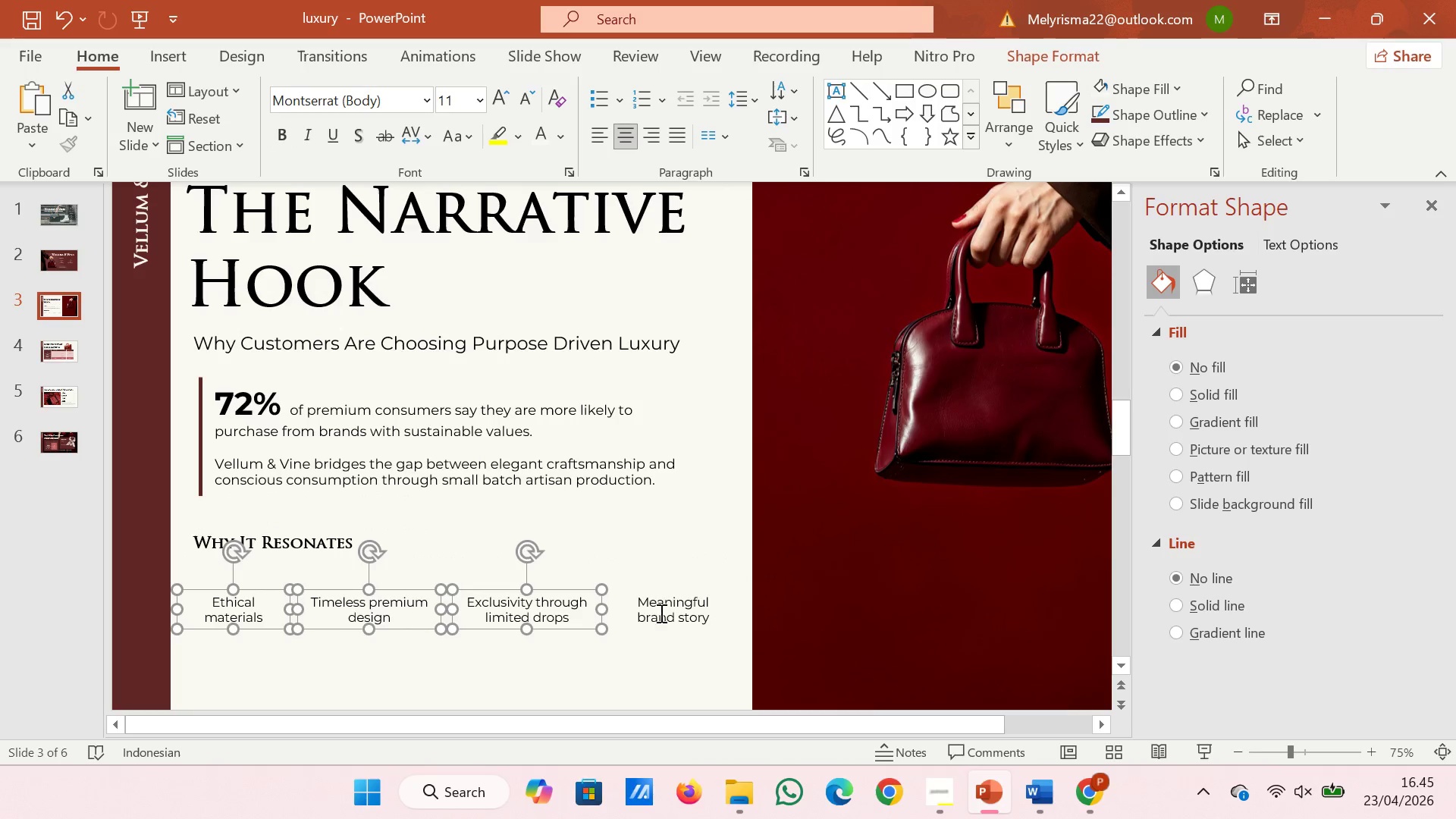 
left_click([661, 613])
 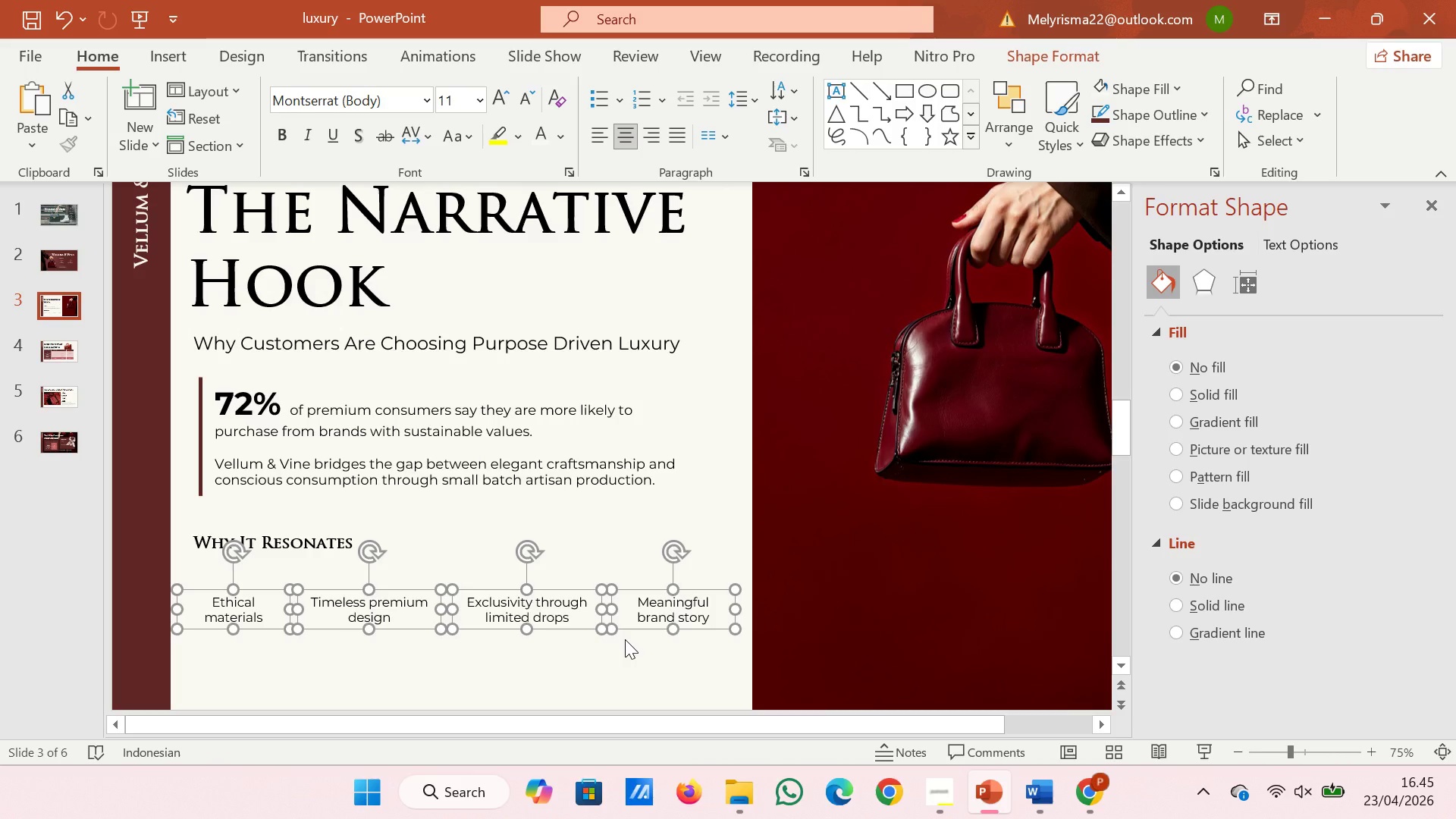 
left_click_drag(start_coordinate=[626, 626], to_coordinate=[620, 604])
 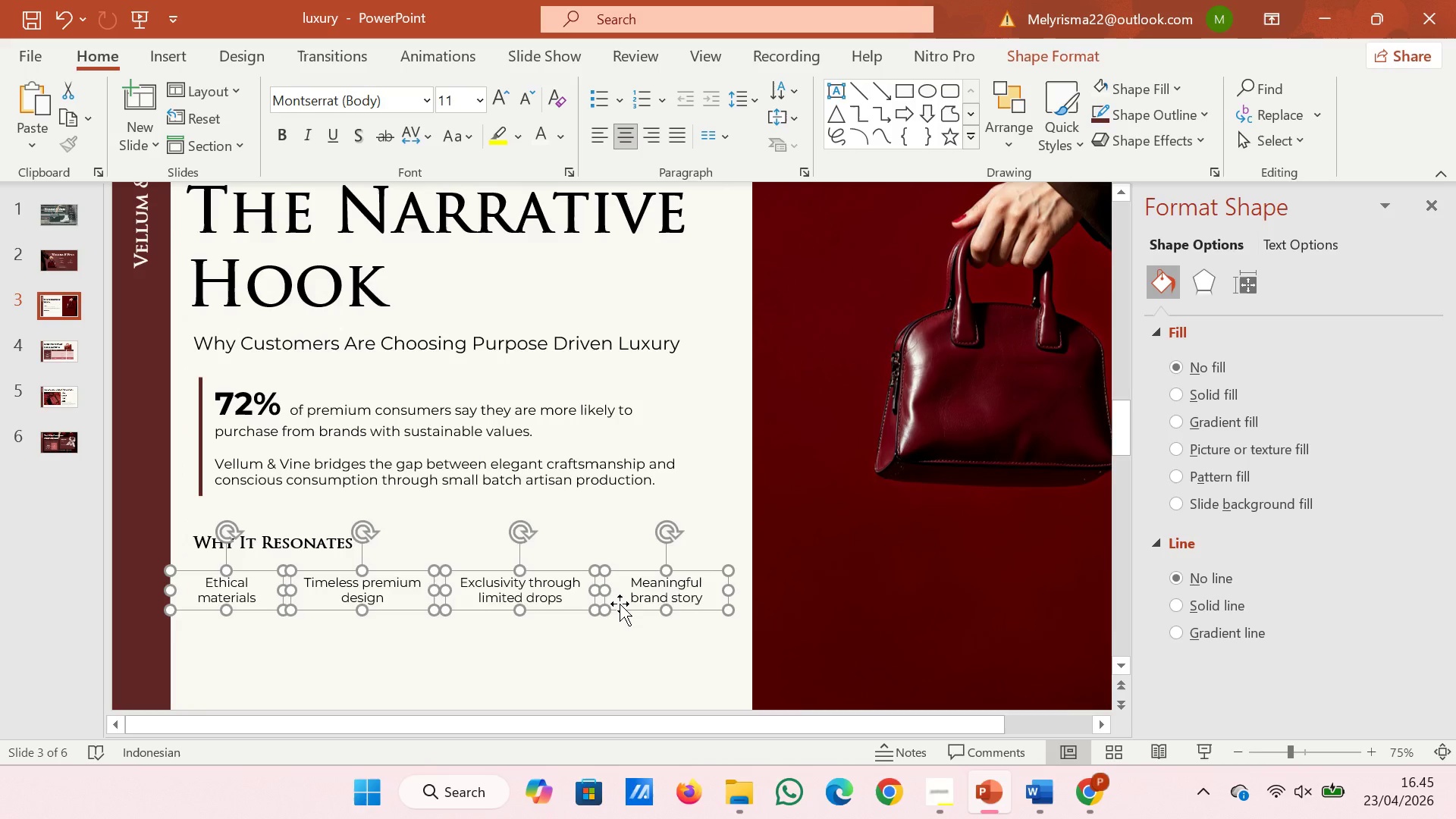 
hold_key(key=ControlLeft, duration=1.33)
scroll: coordinate [620, 604], scroll_direction: down, amount: 5.0
 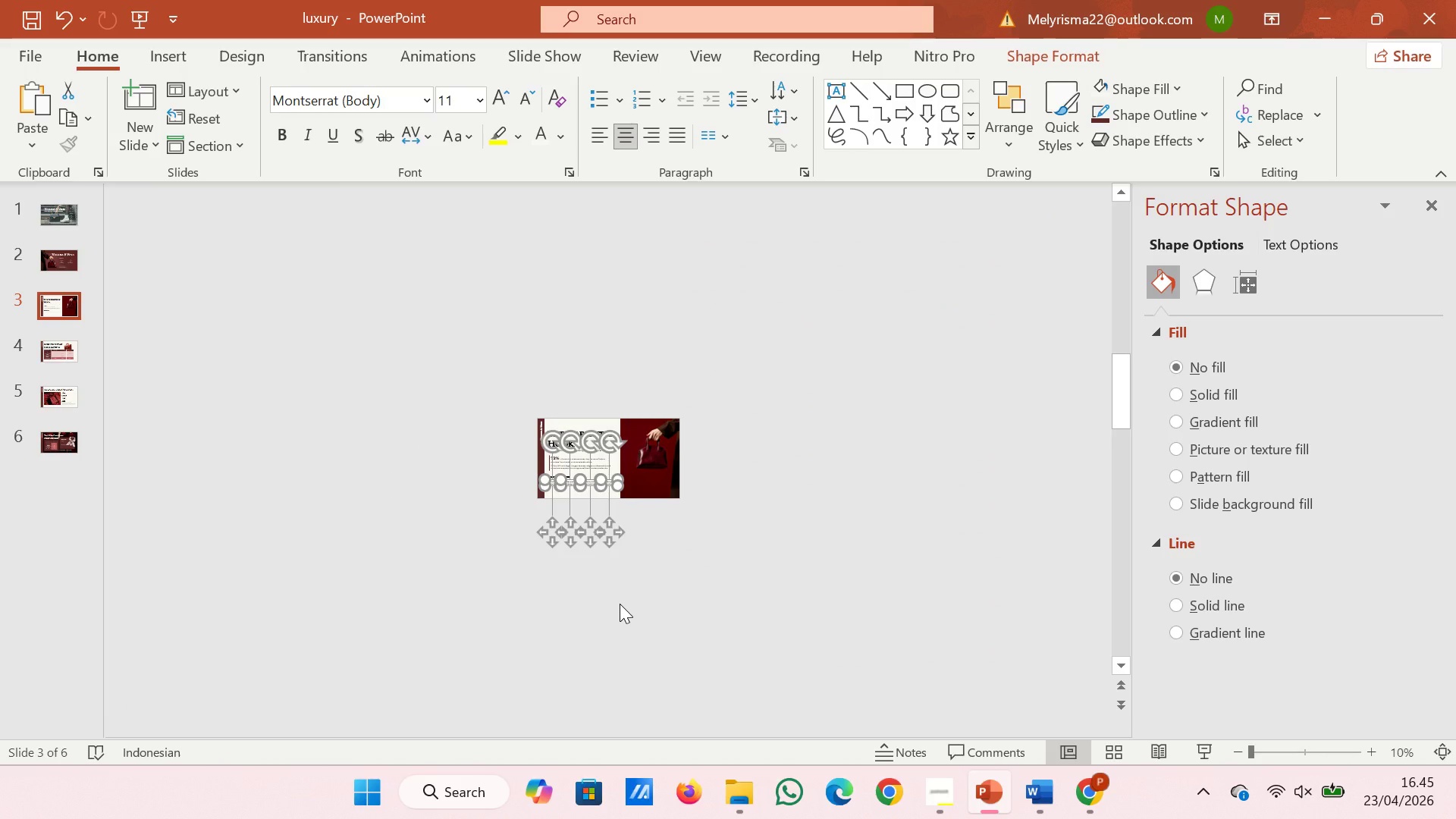 
hold_key(key=ControlLeft, duration=0.73)
scroll: coordinate [620, 604], scroll_direction: up, amount: 1.0
 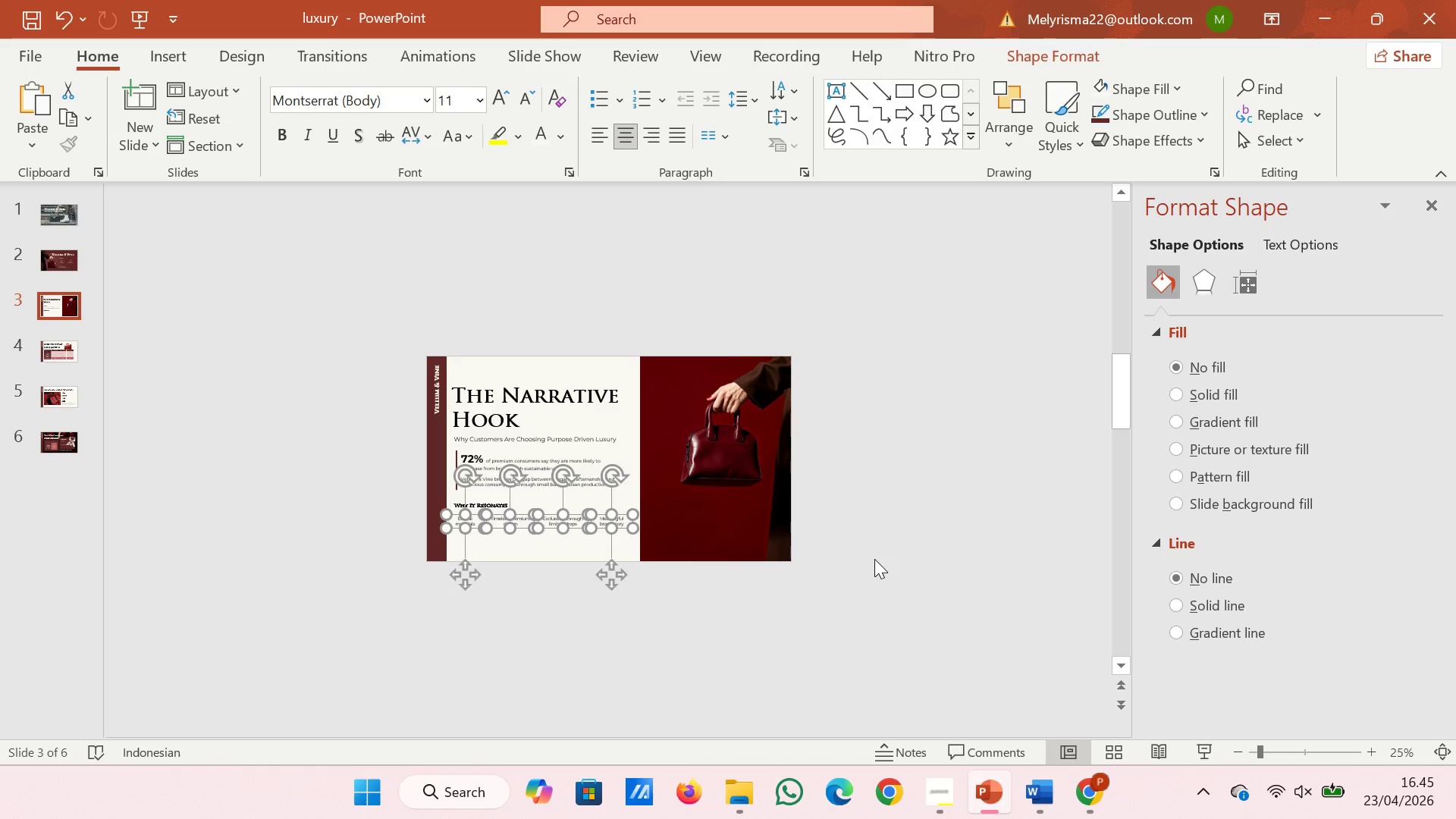 
left_click([875, 564])
 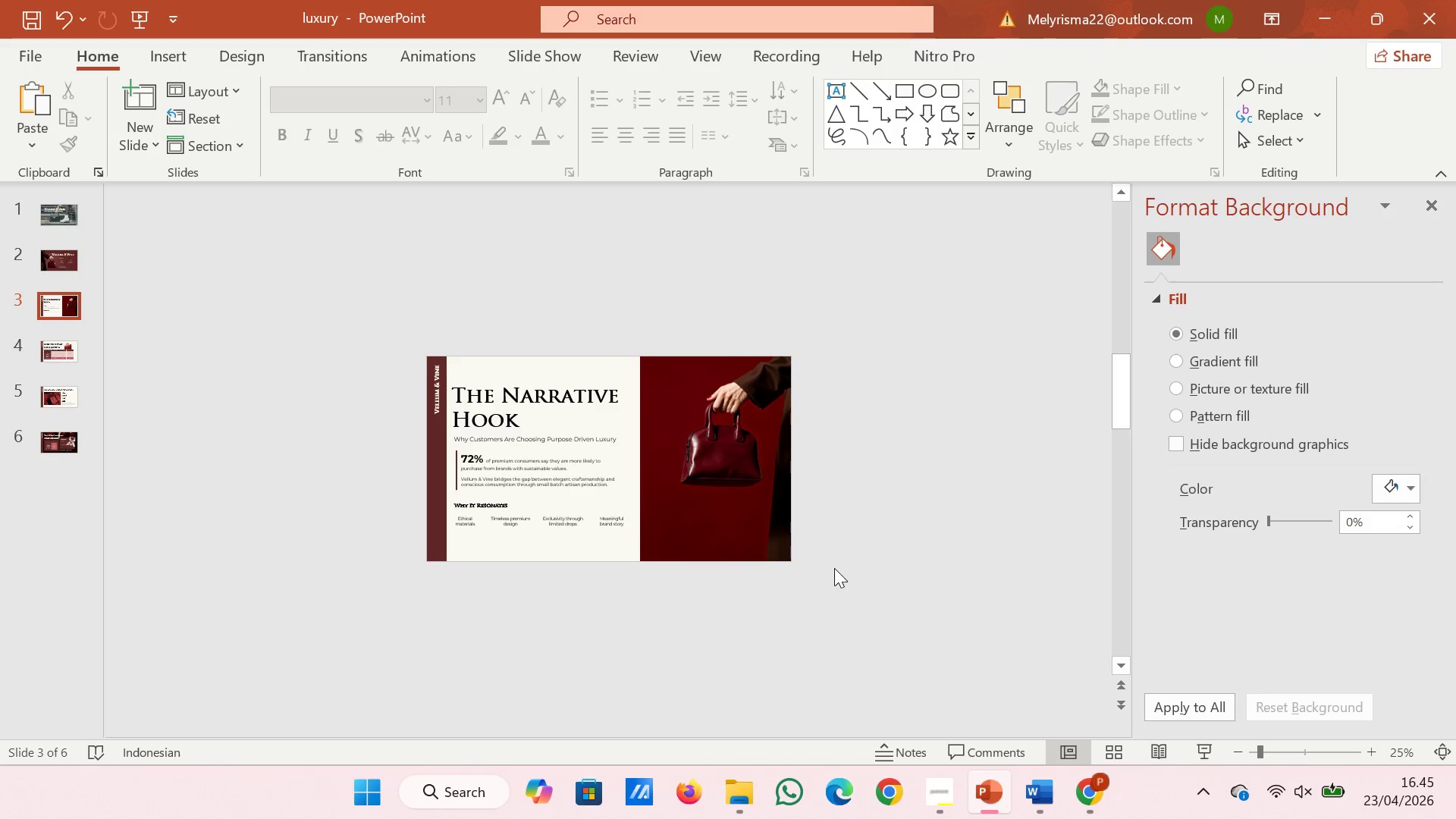 
wait(7.89)
 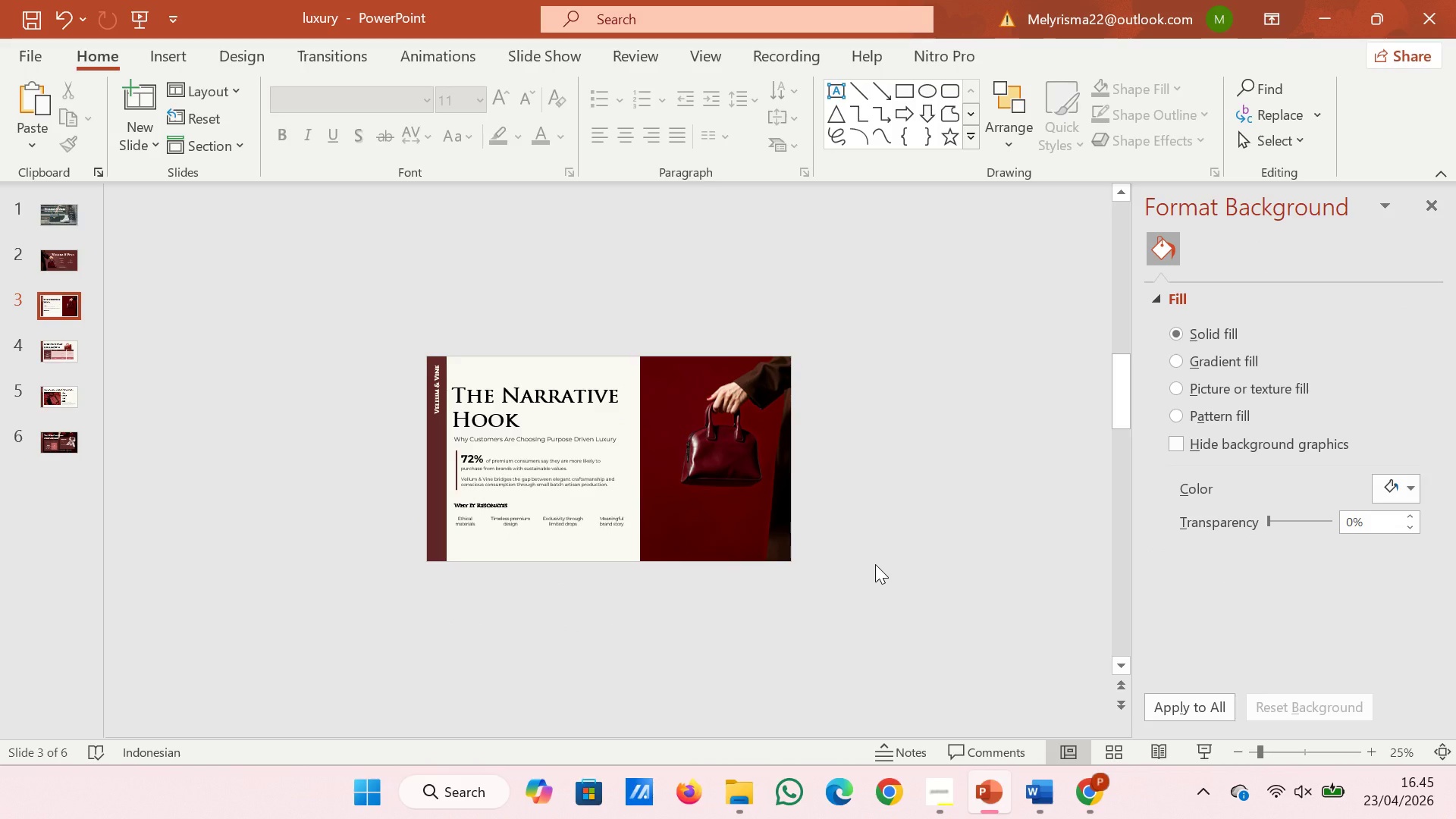 
left_click([611, 526])
 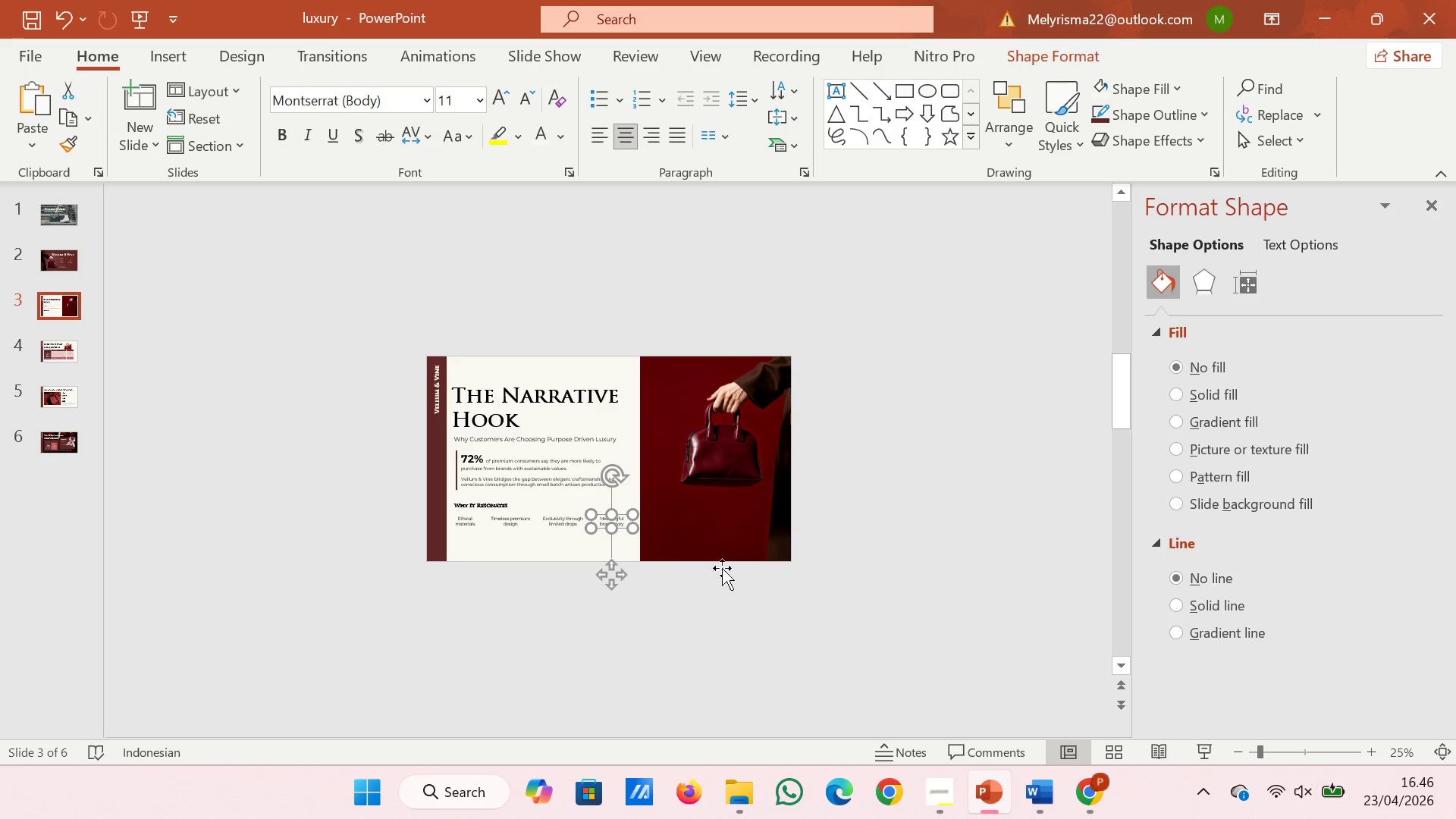 
hold_key(key=ControlLeft, duration=1.06)
scroll: coordinate [723, 576], scroll_direction: up, amount: 2.0
 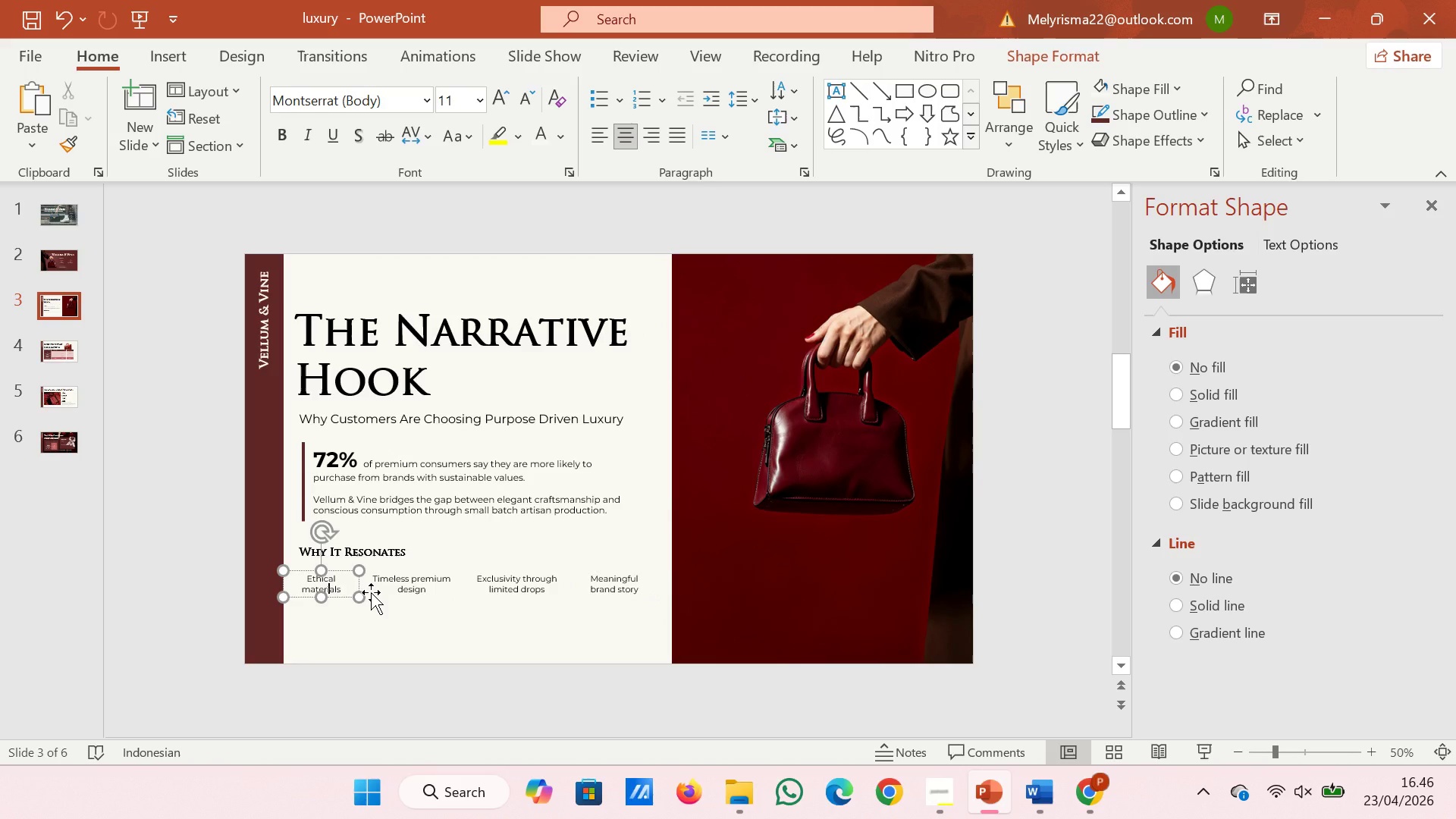 
left_click_drag(start_coordinate=[468, 627], to_coordinate=[448, 423])
 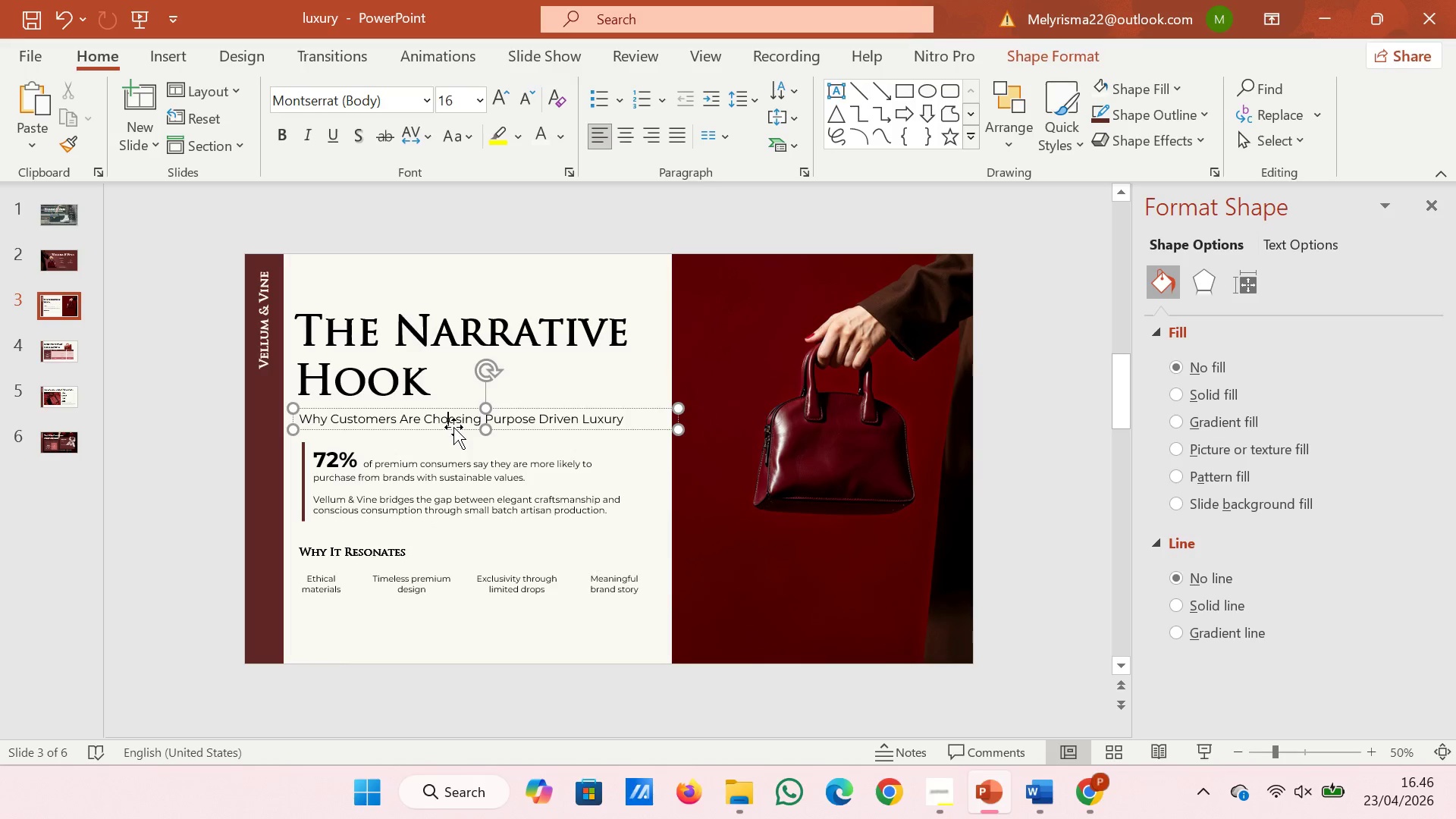 
left_click([448, 423])
 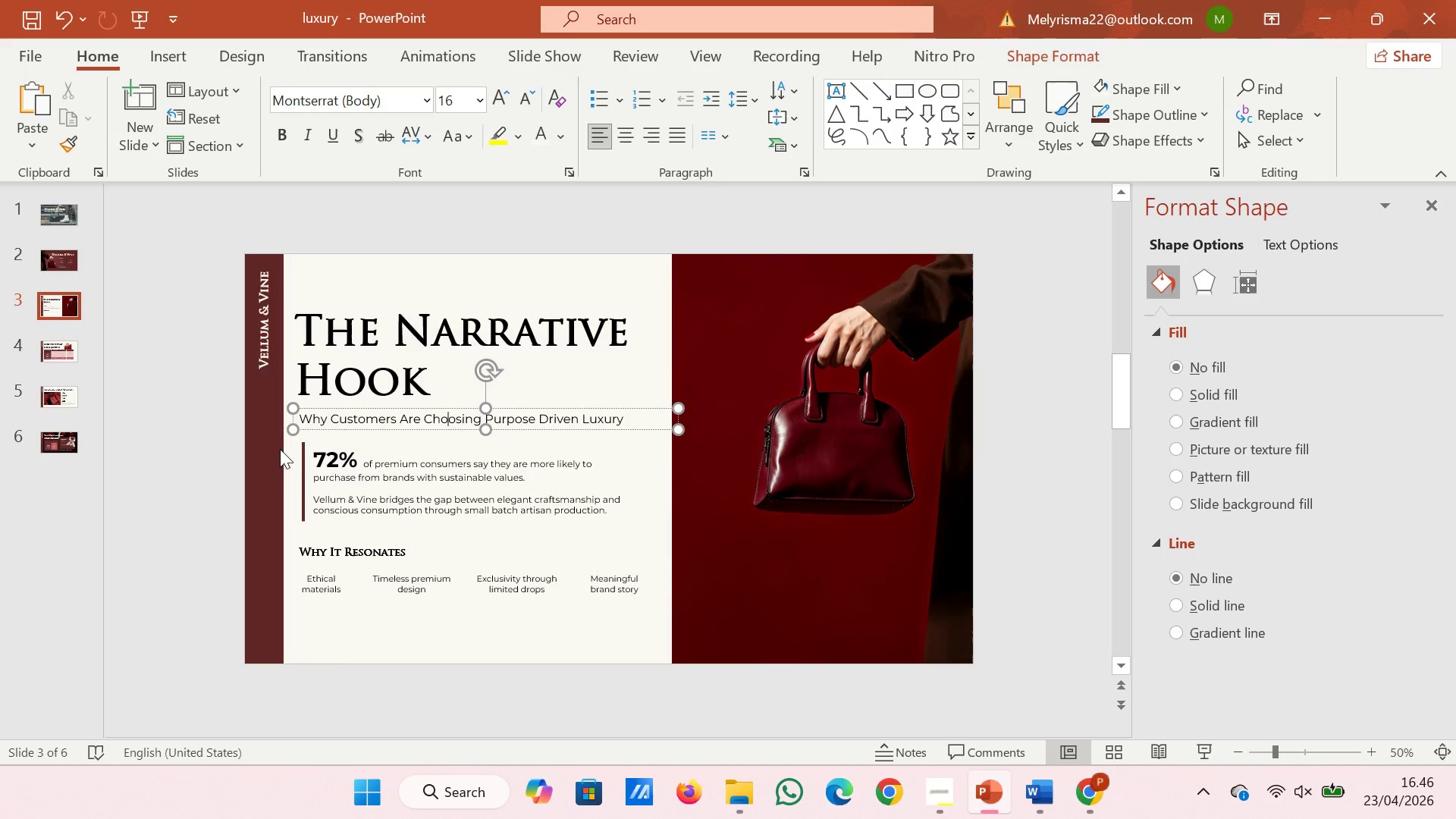 
left_click([177, 453])
 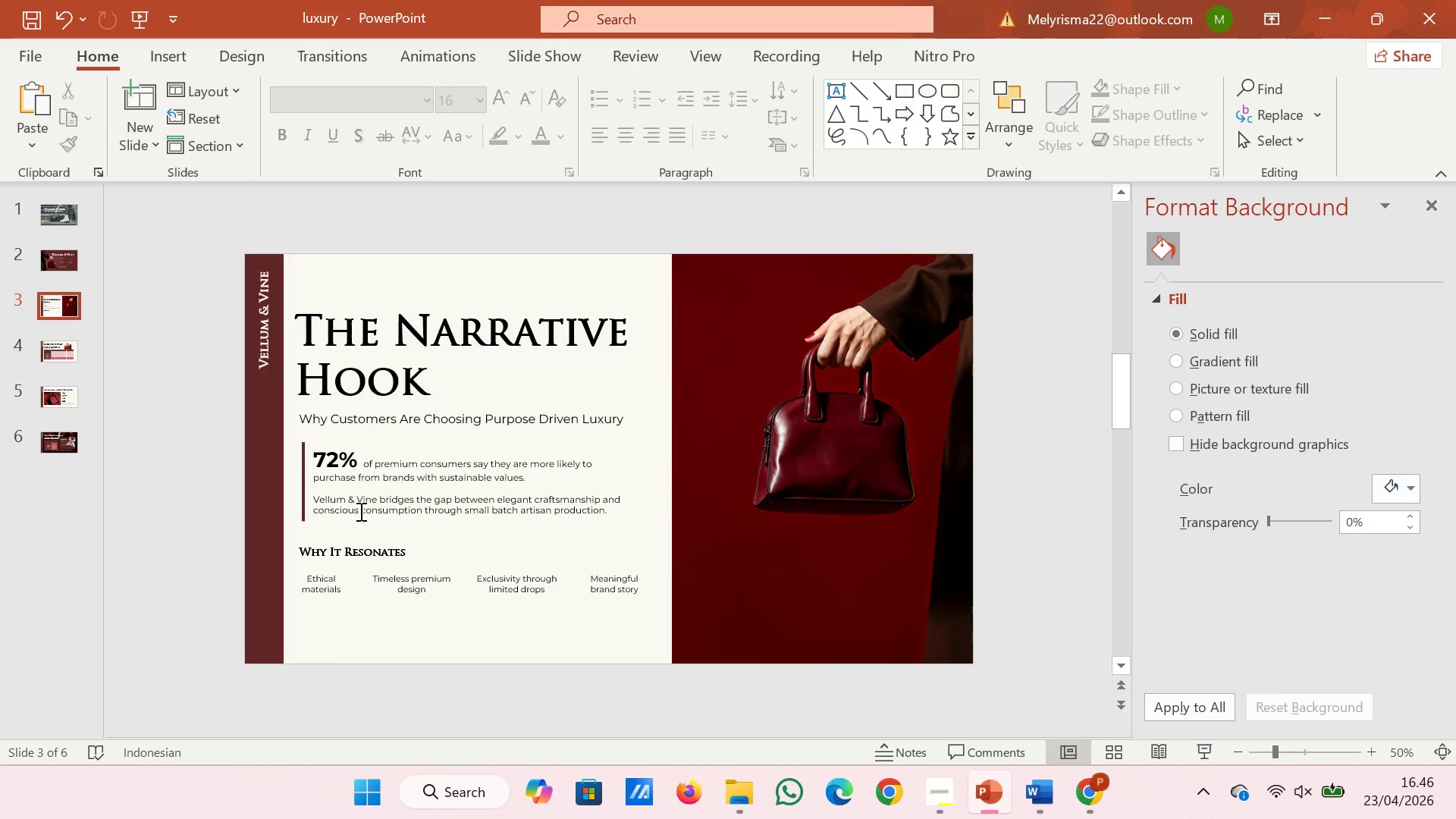 
left_click([641, 498])
 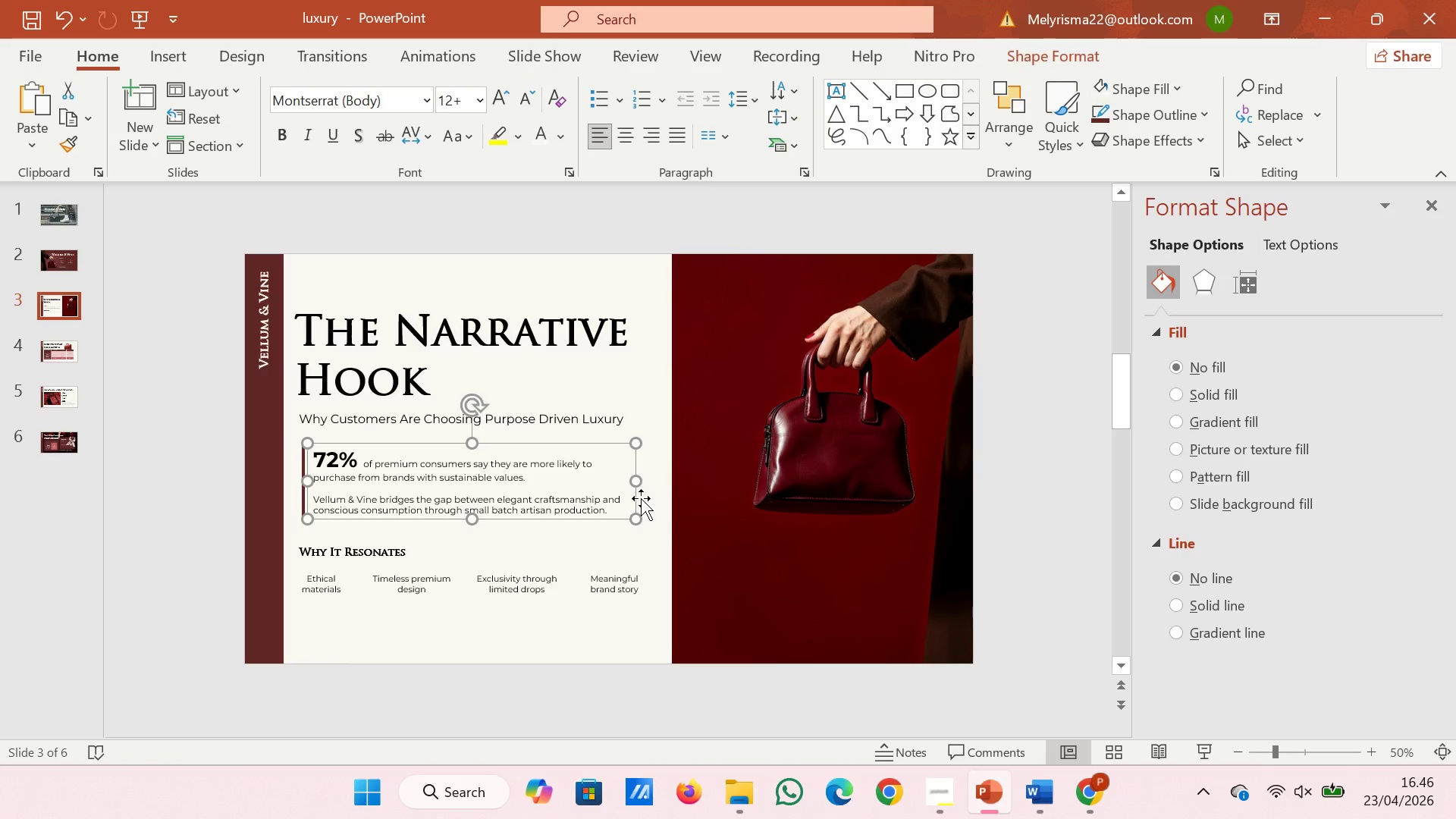 
key(ArrowRight)
 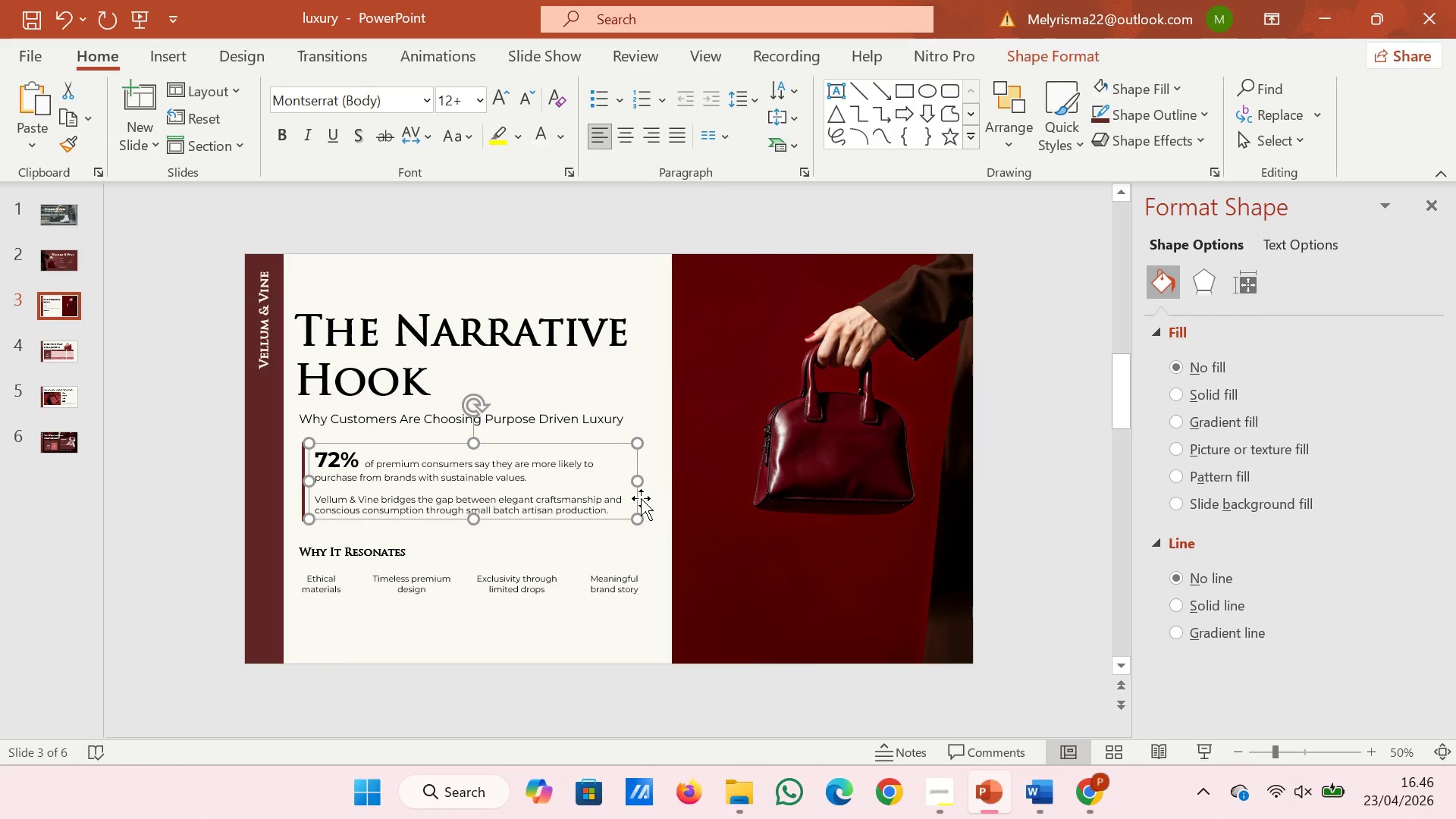 
key(ArrowRight)
 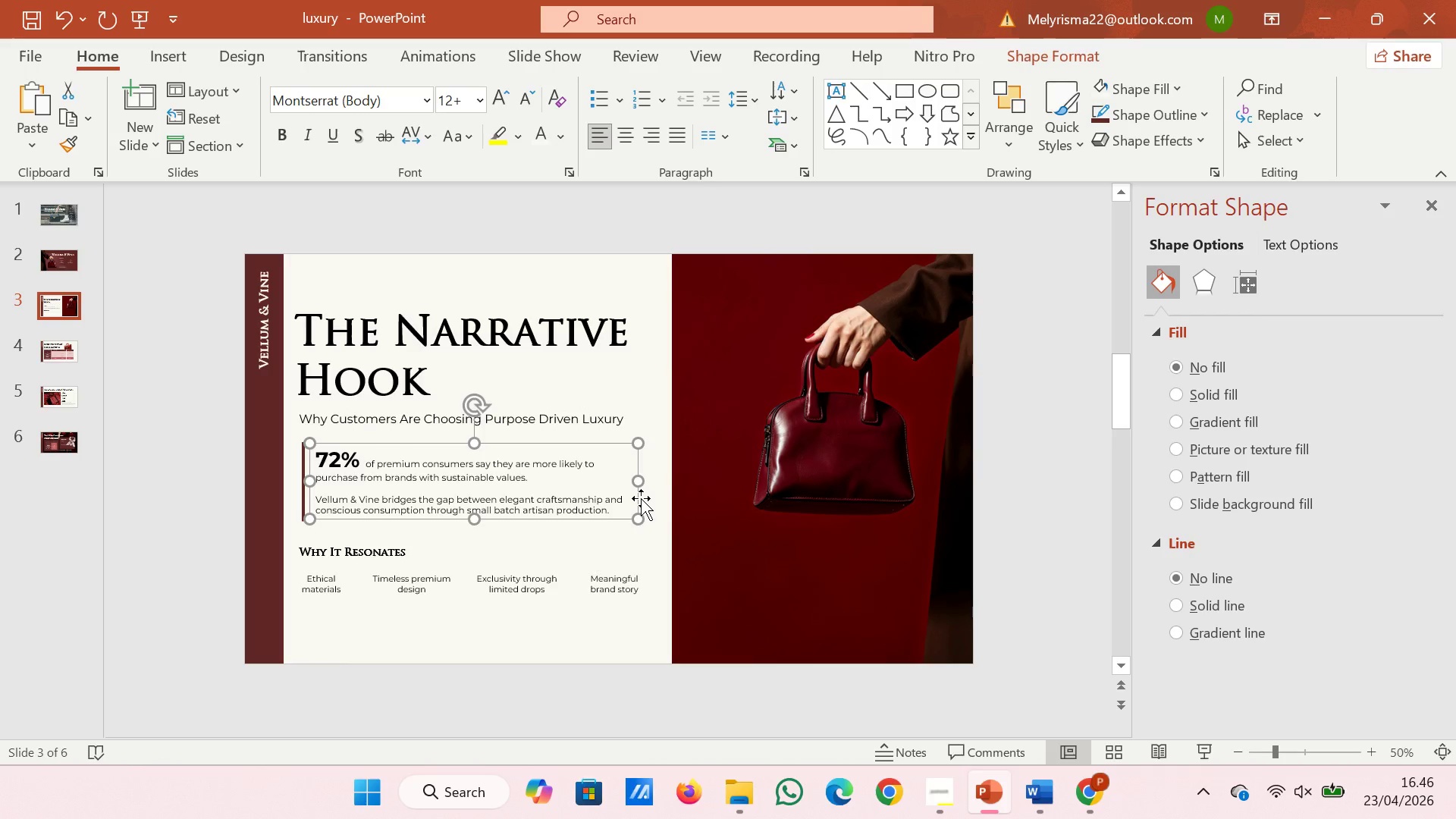 
key(ArrowRight)
 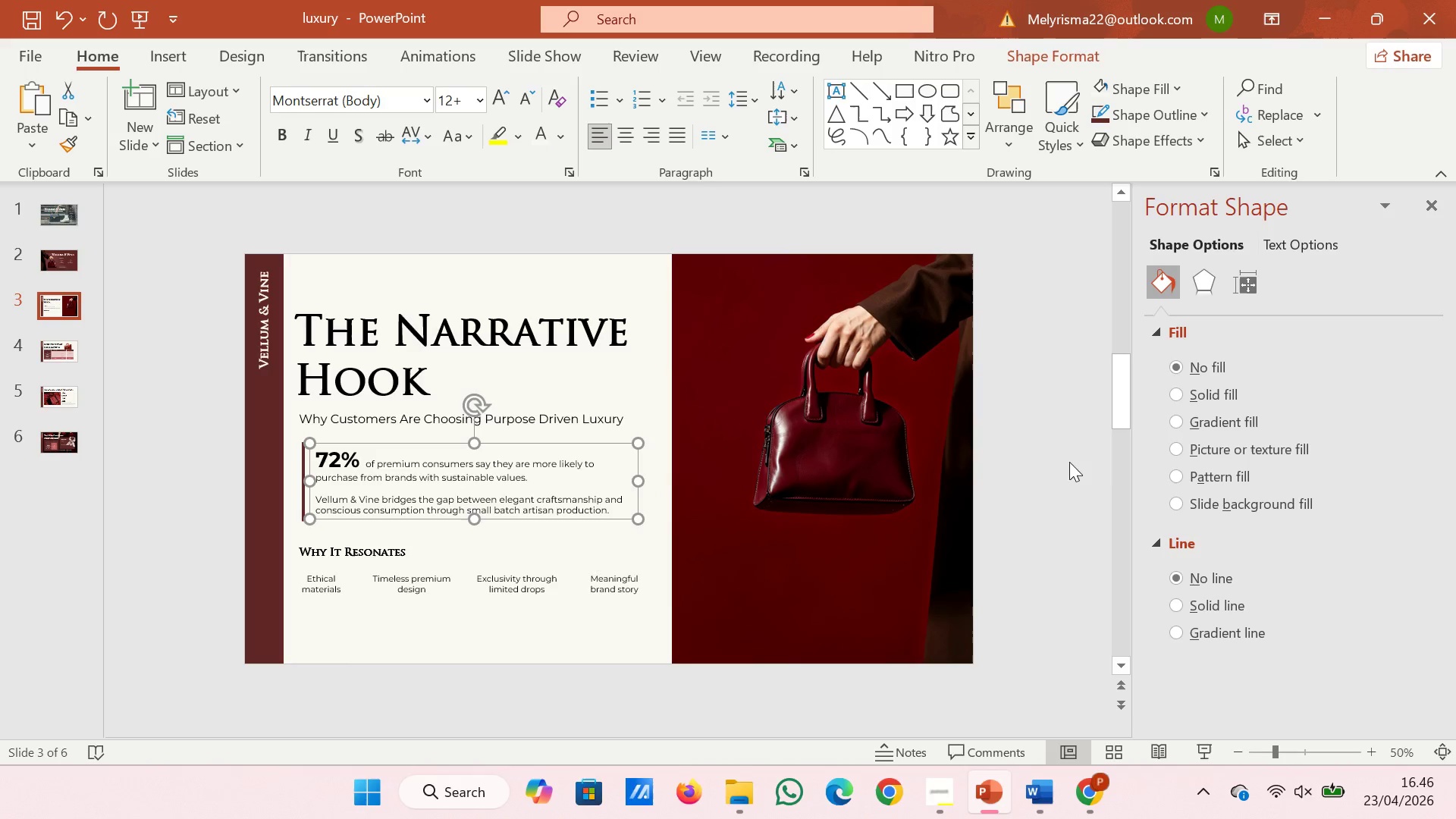 
wait(11.22)
 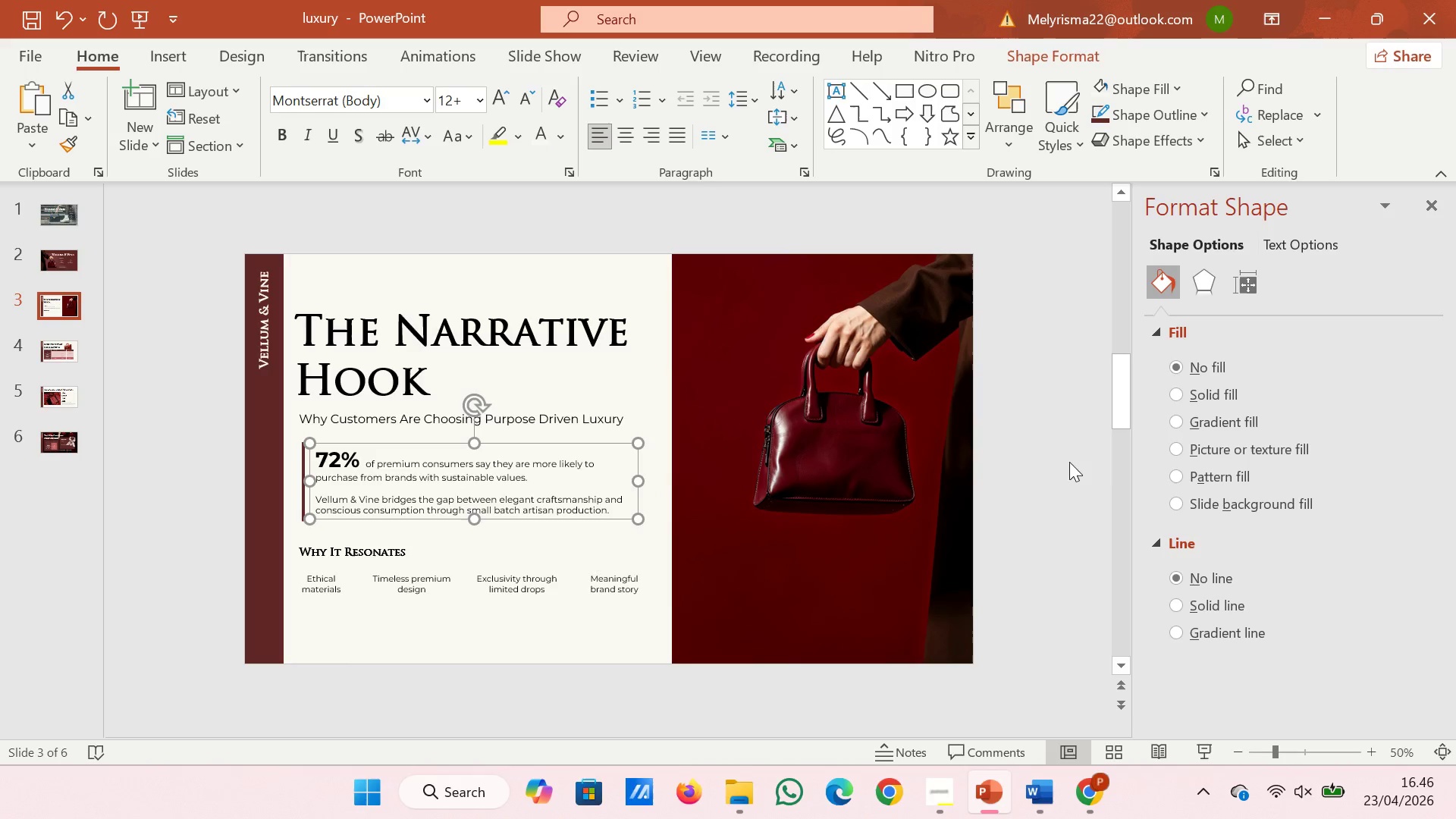 
left_click([1062, 469])
 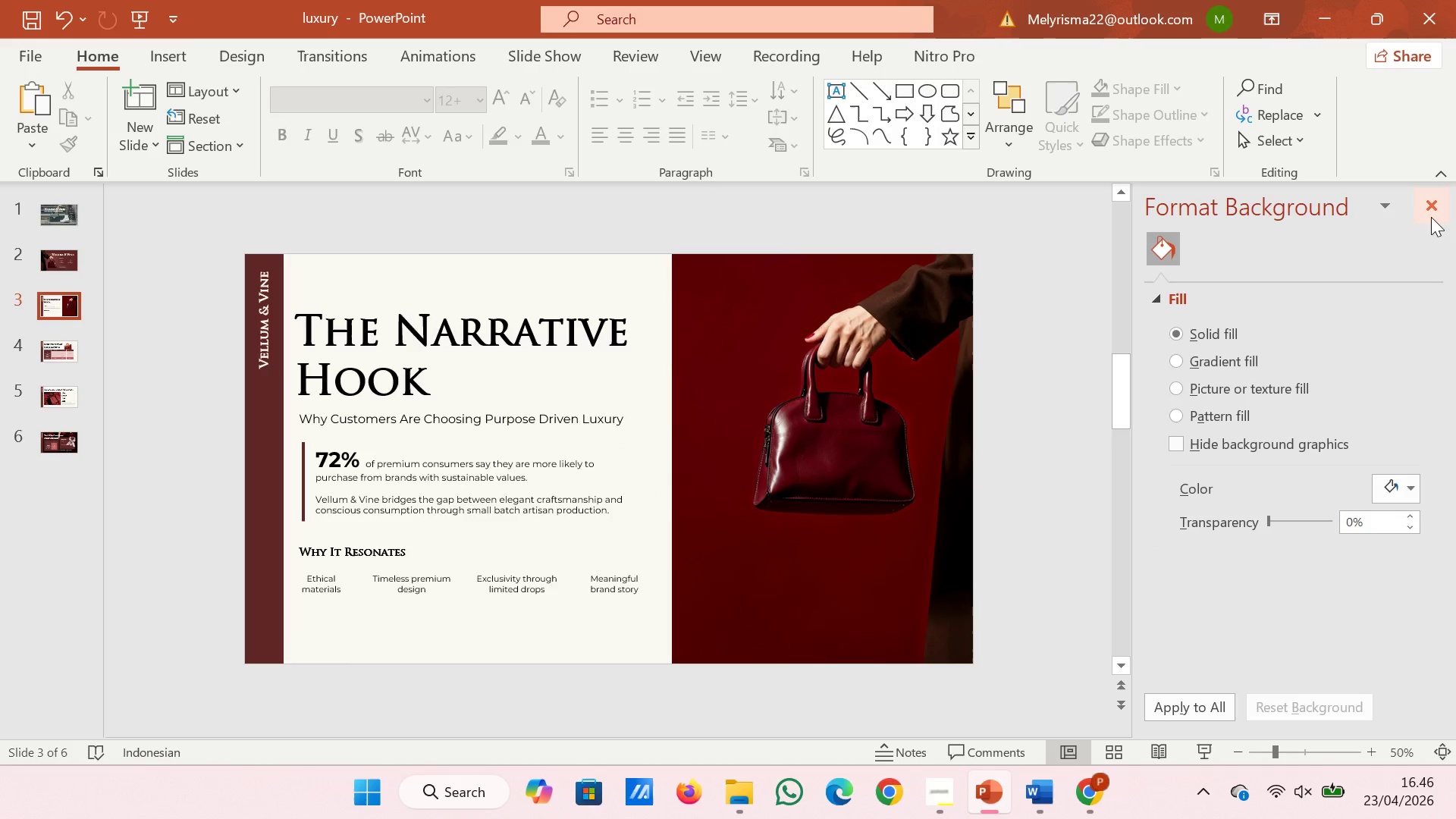 
left_click([1431, 217])
 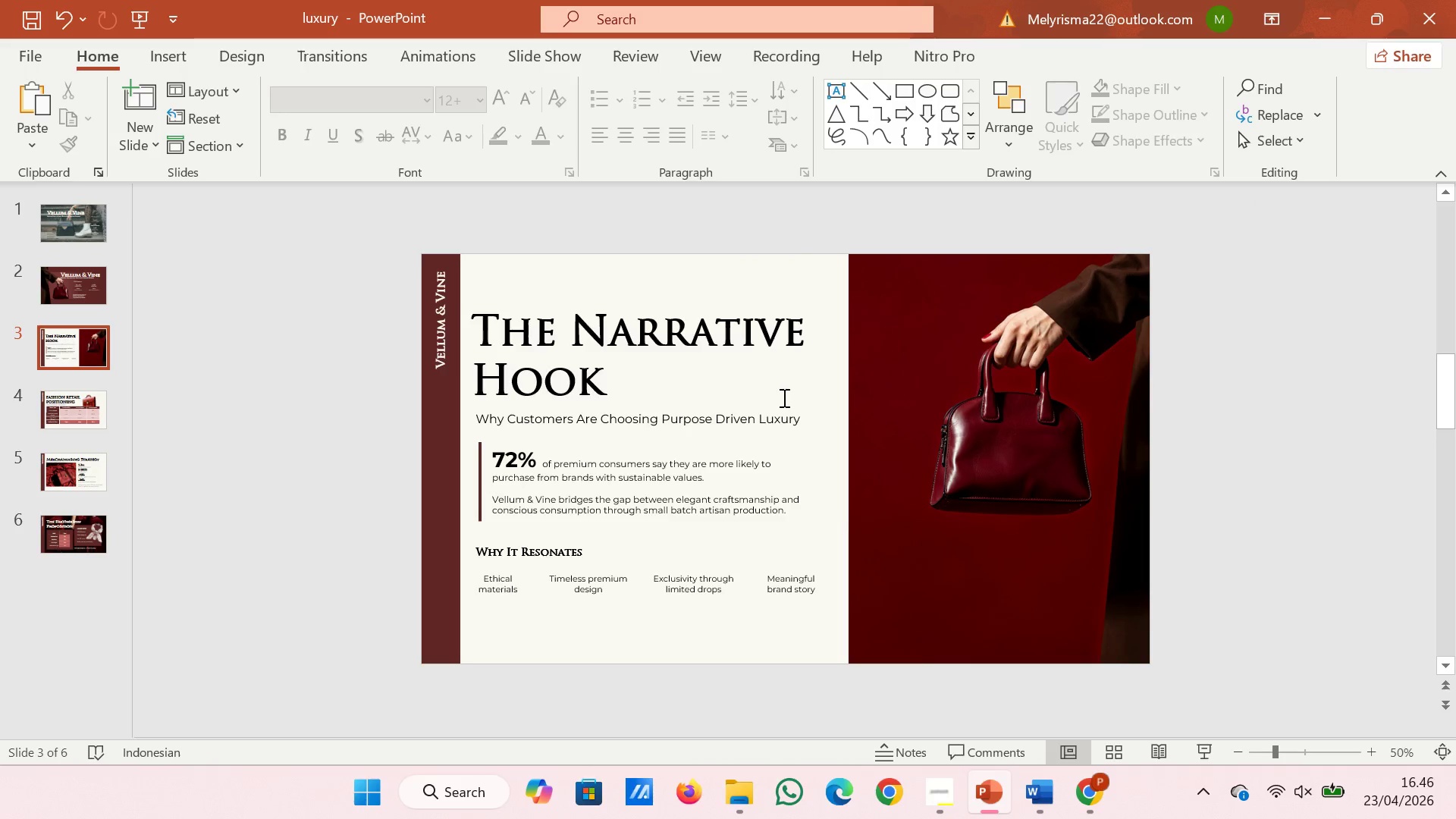 
wait(6.67)
 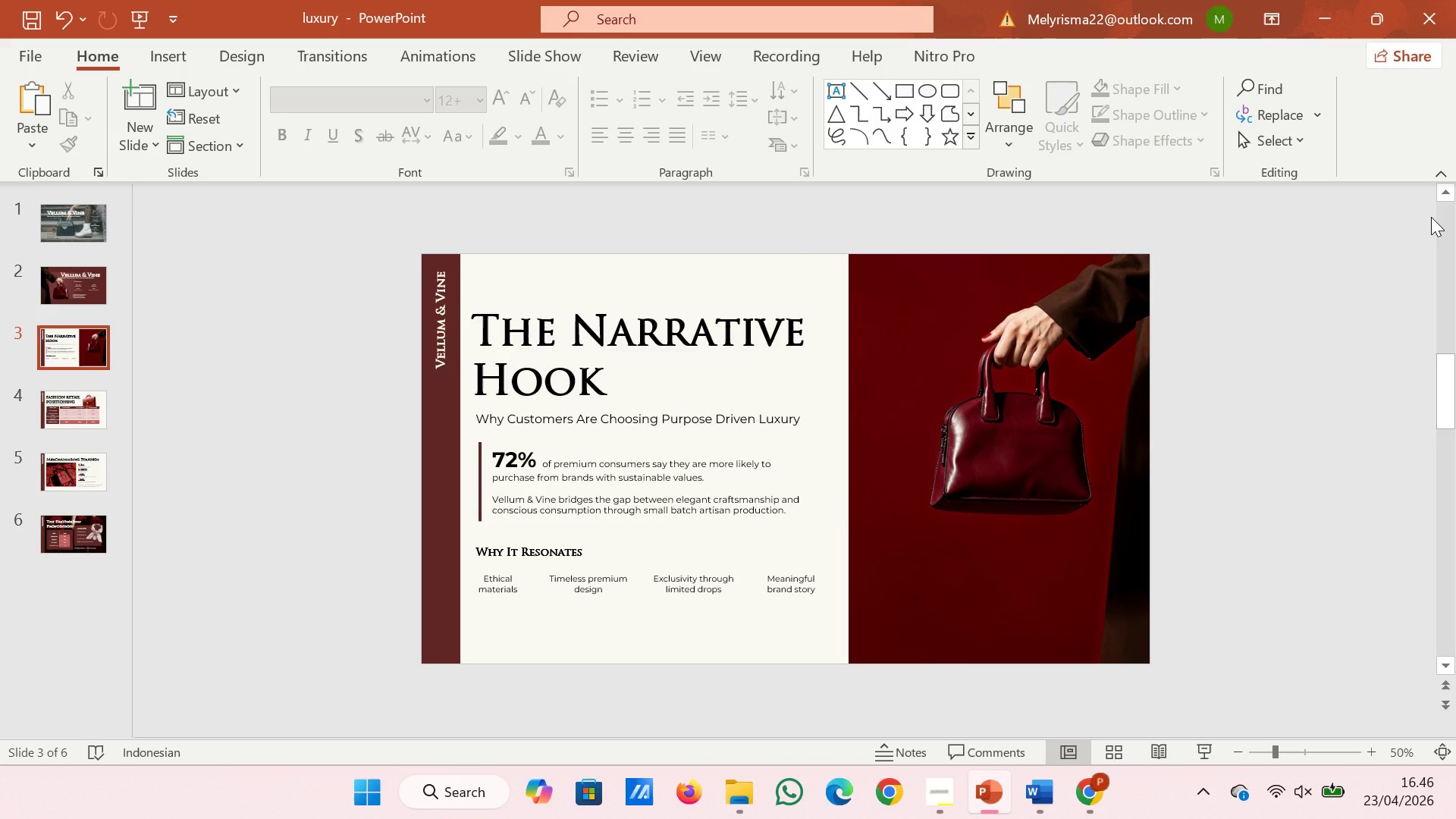 
left_click([711, 447])
 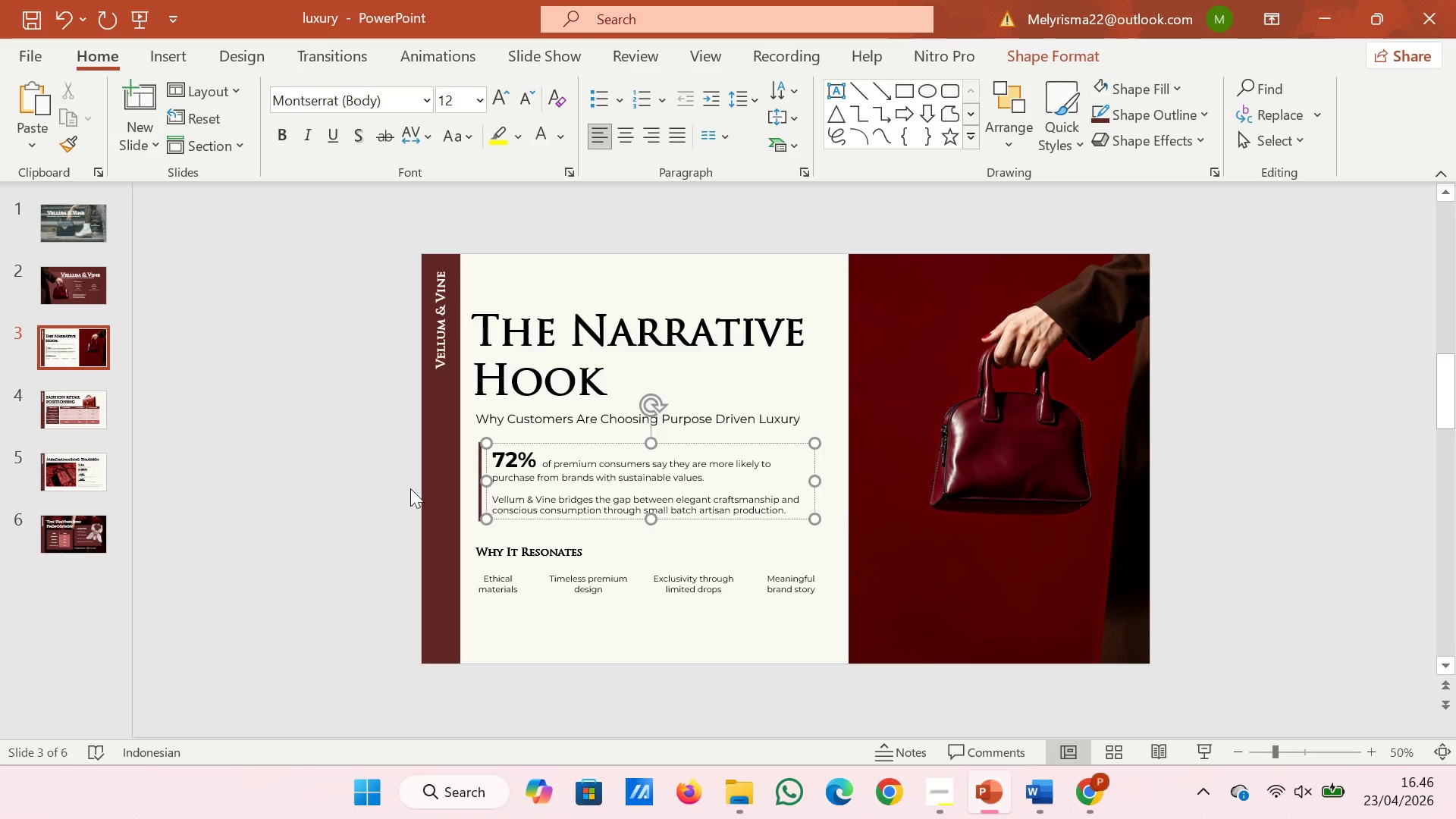 
left_click([312, 506])
 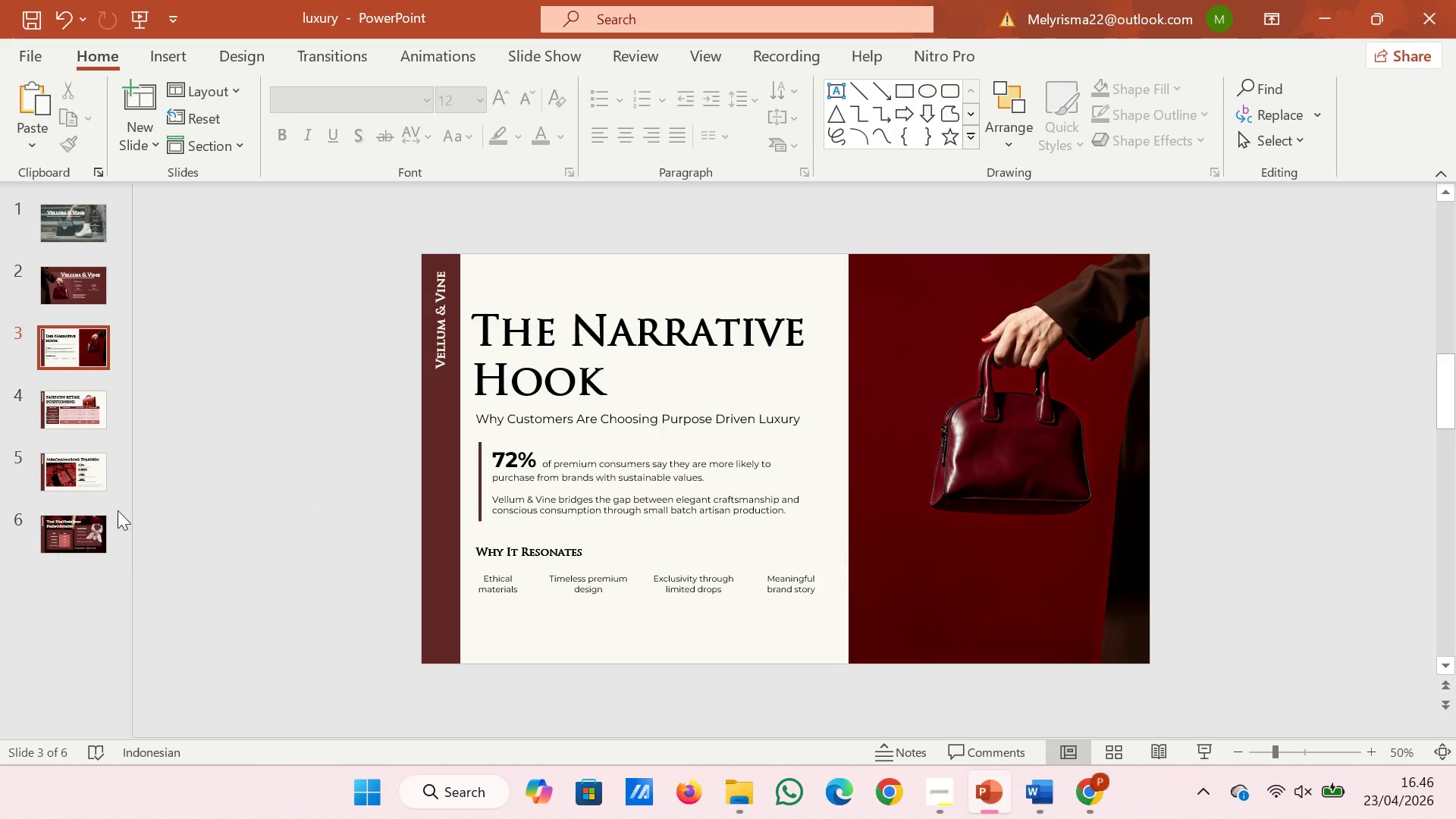 
left_click([101, 477])
 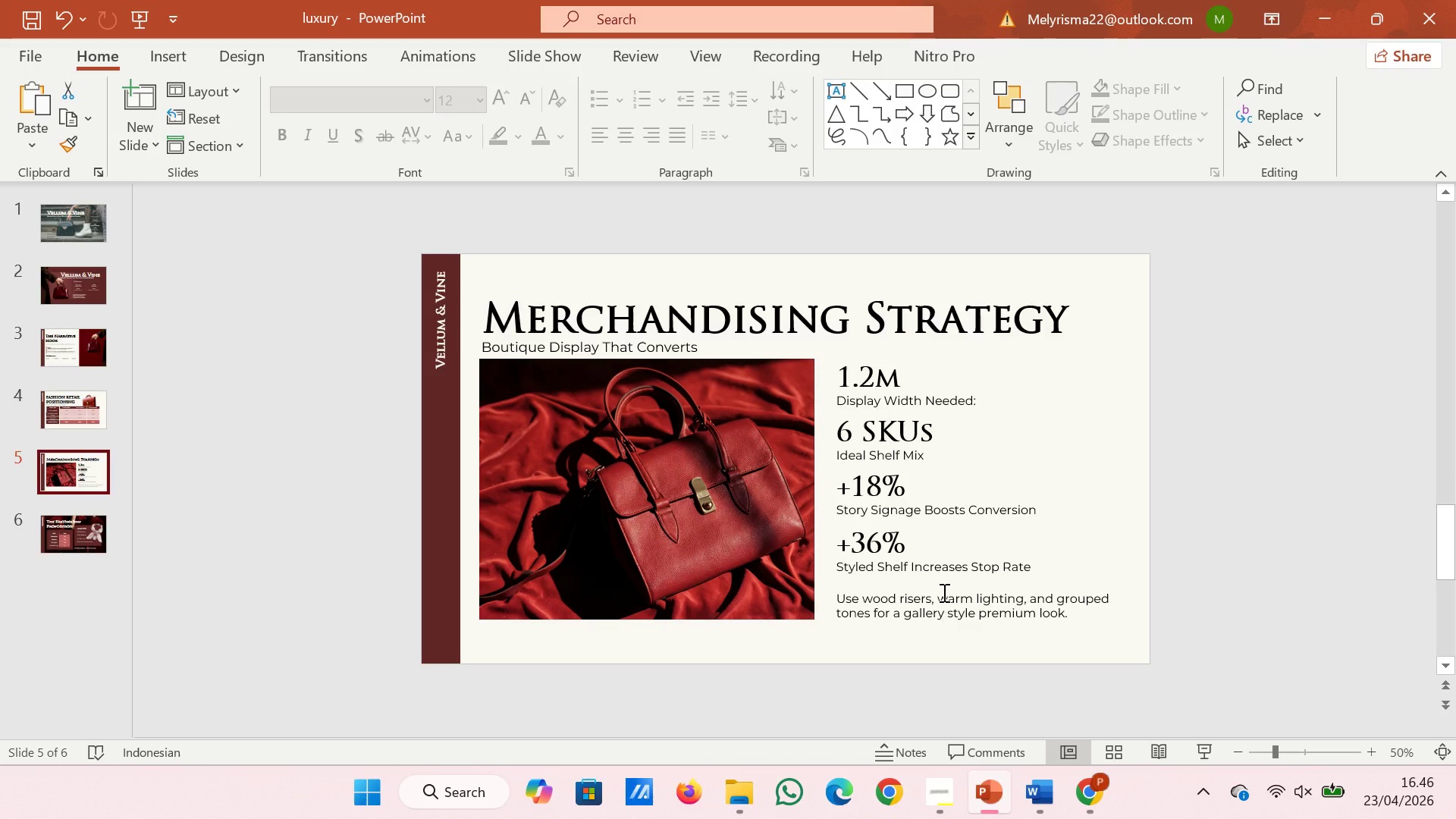 
left_click([937, 606])
 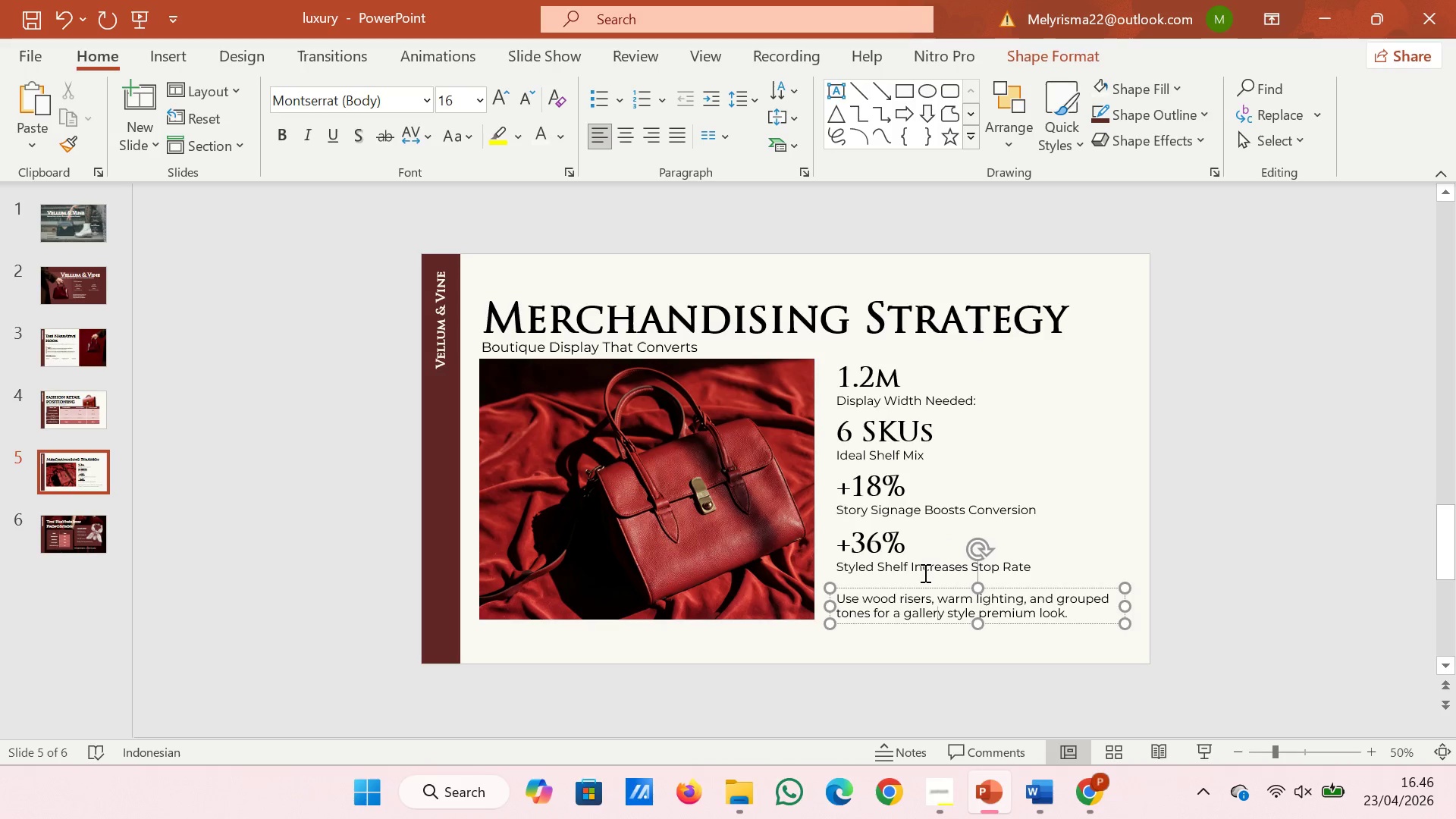 
left_click([924, 573])
 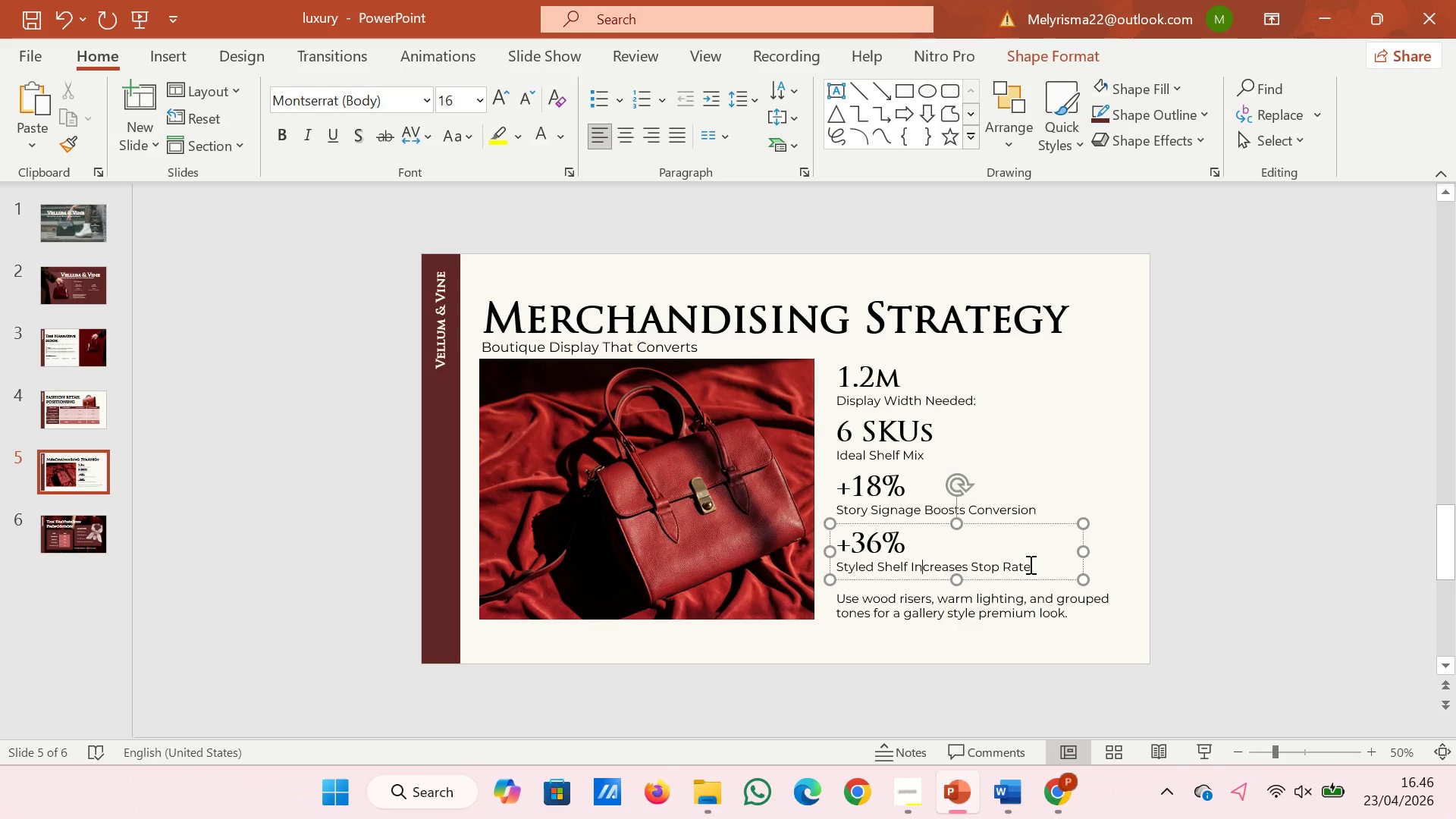 
left_click_drag(start_coordinate=[1029, 565], to_coordinate=[838, 566])
 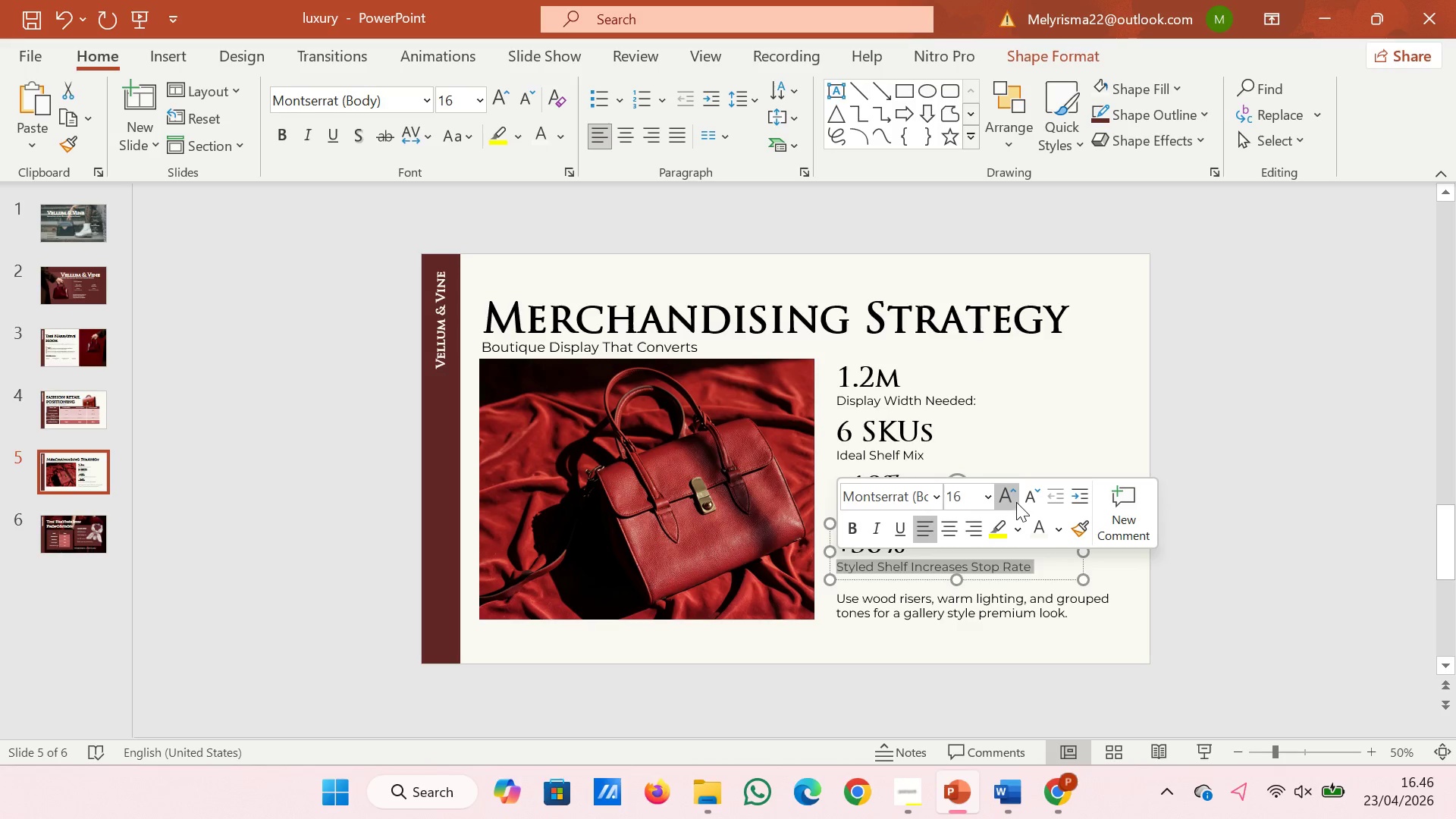 
left_click([1030, 500])
 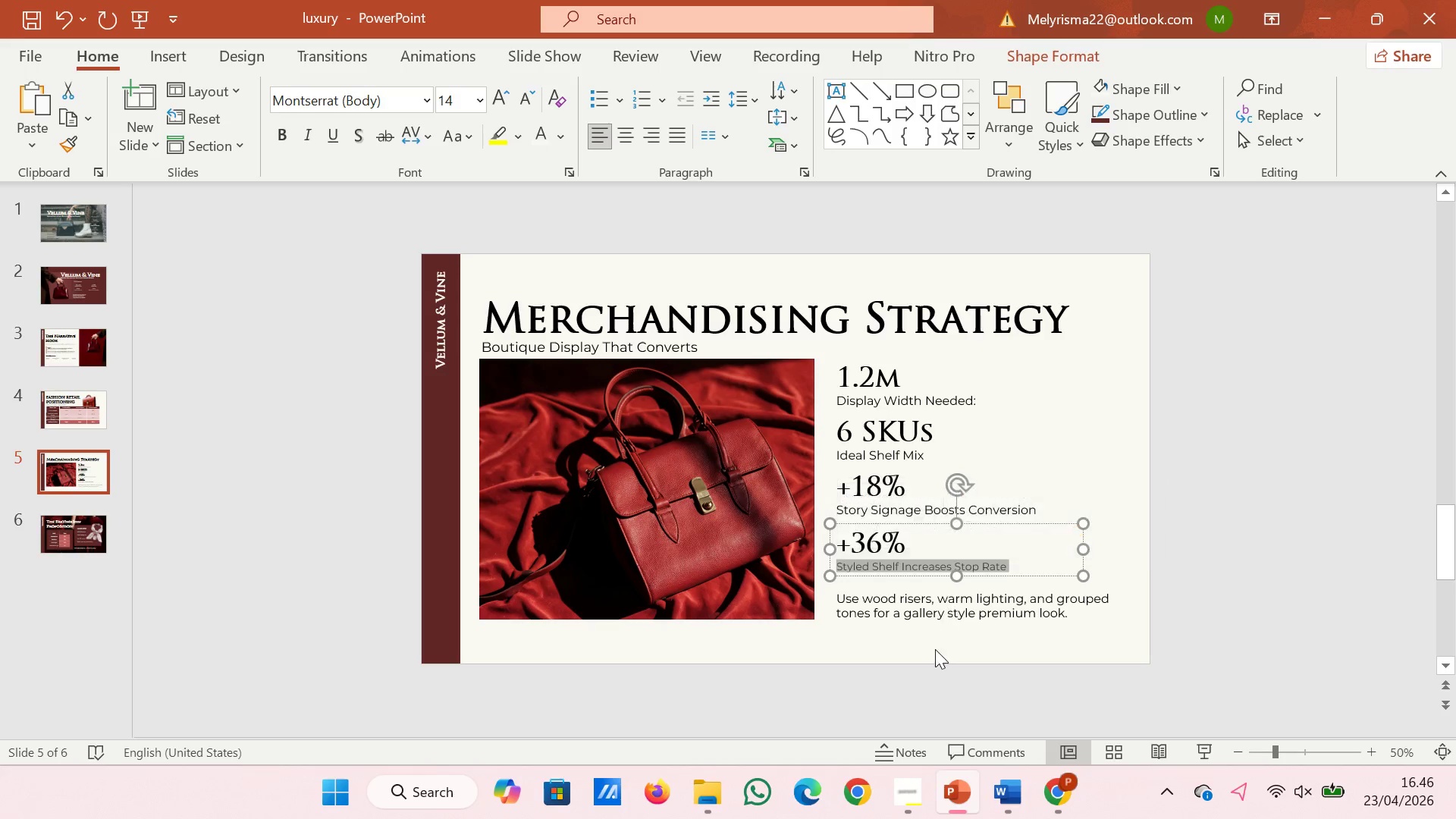 
left_click([934, 654])
 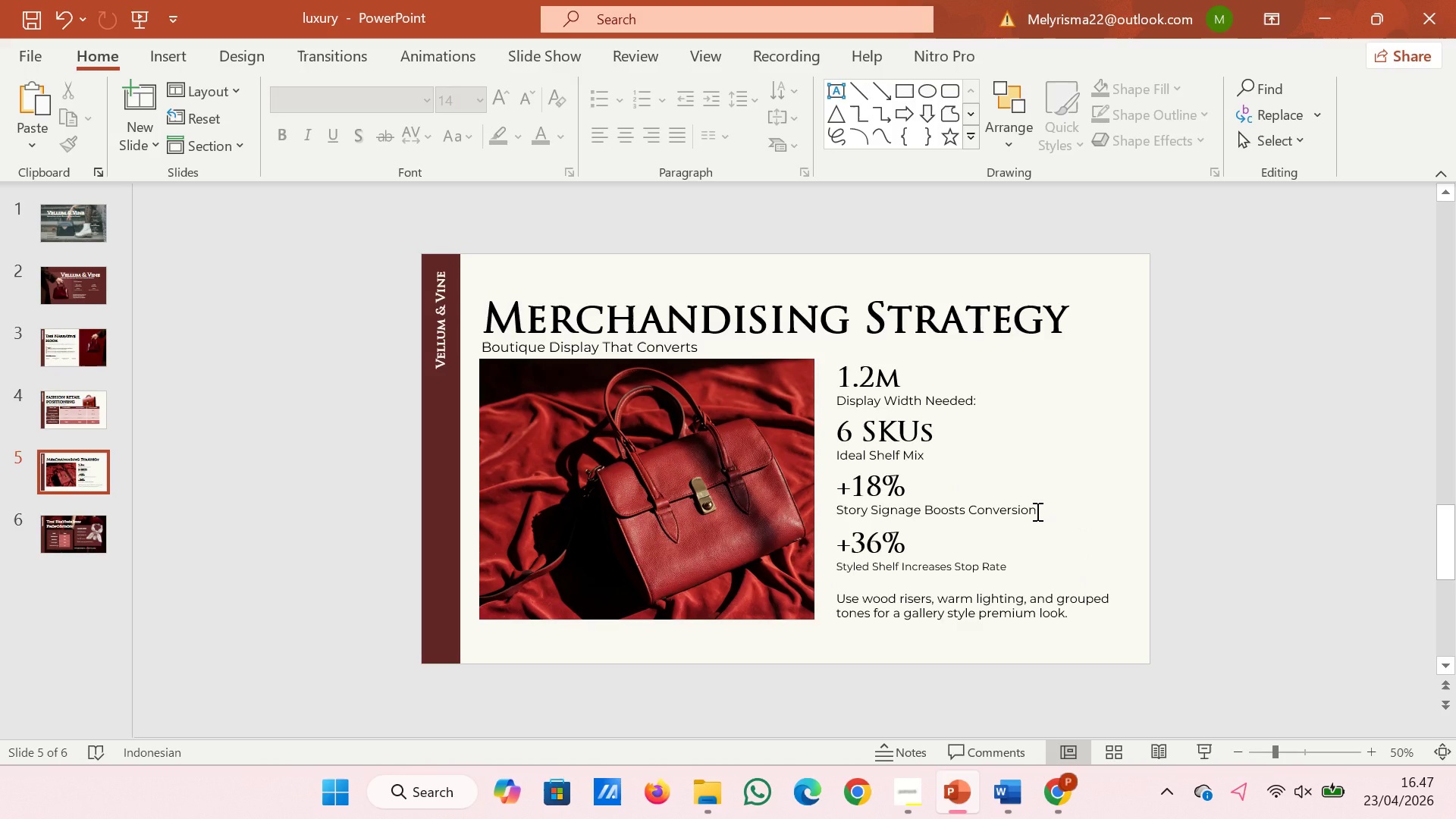 
left_click_drag(start_coordinate=[1036, 511], to_coordinate=[845, 512])
 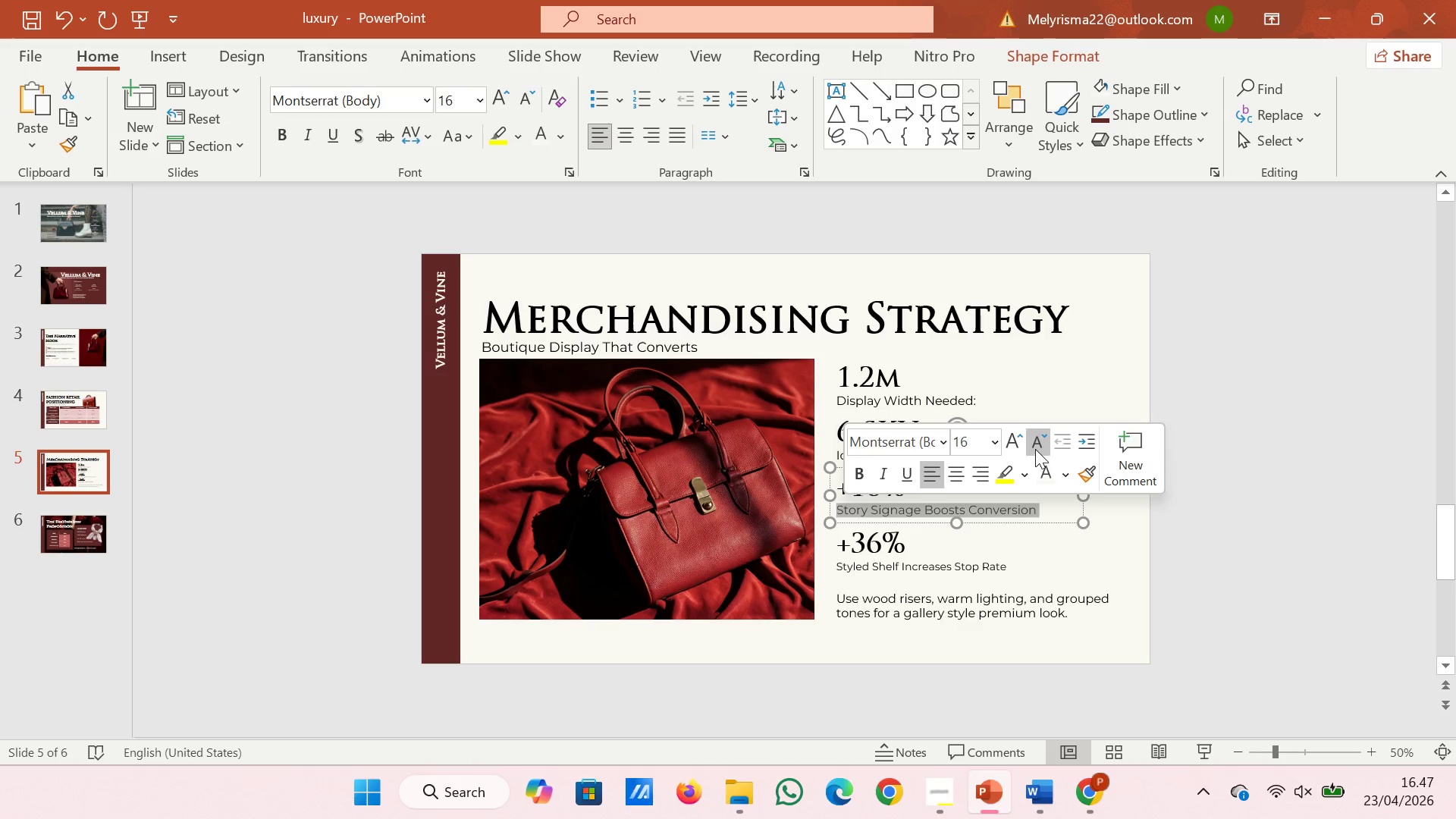 
left_click([1036, 447])
 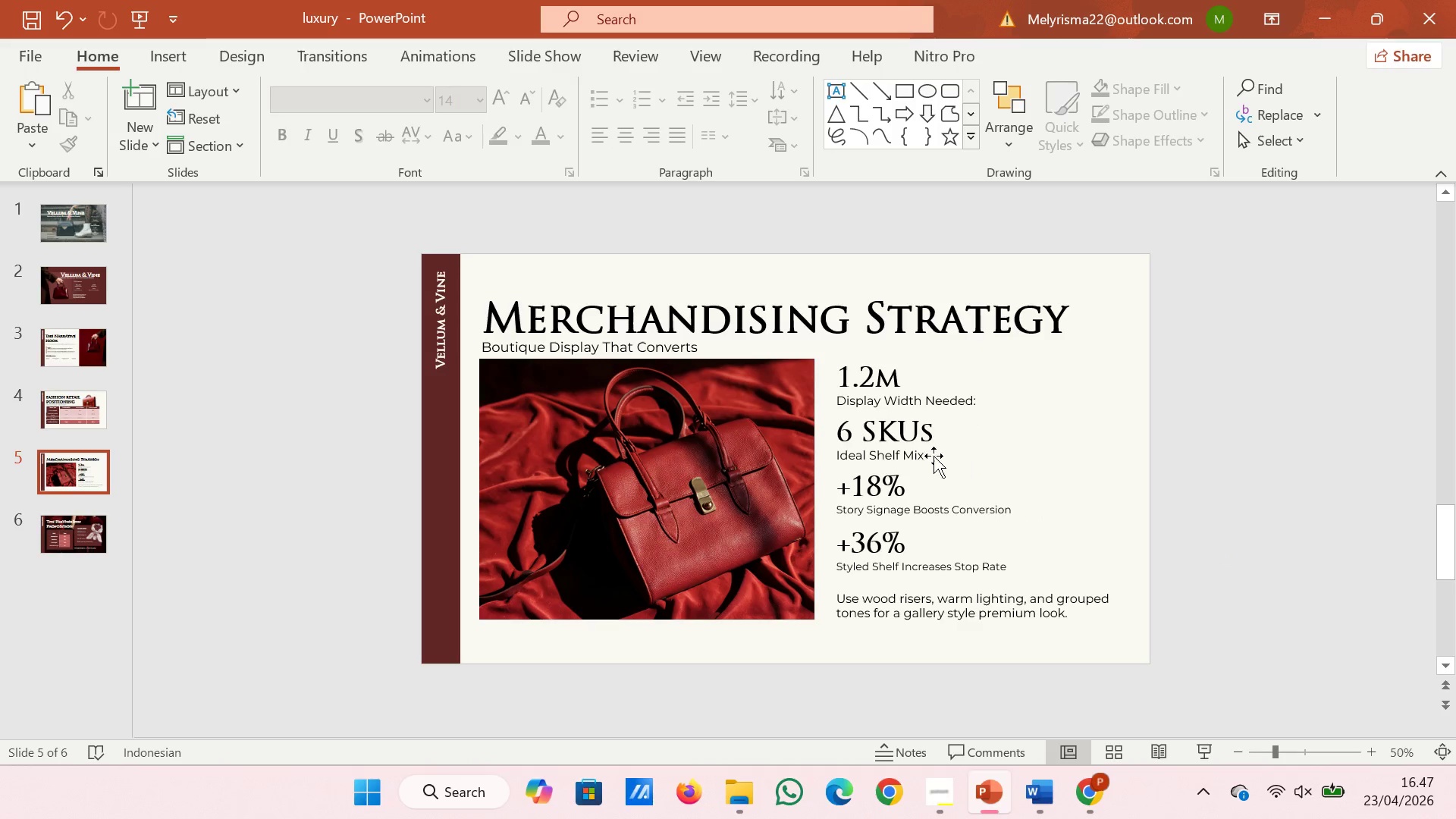 
left_click_drag(start_coordinate=[927, 456], to_coordinate=[846, 456])
 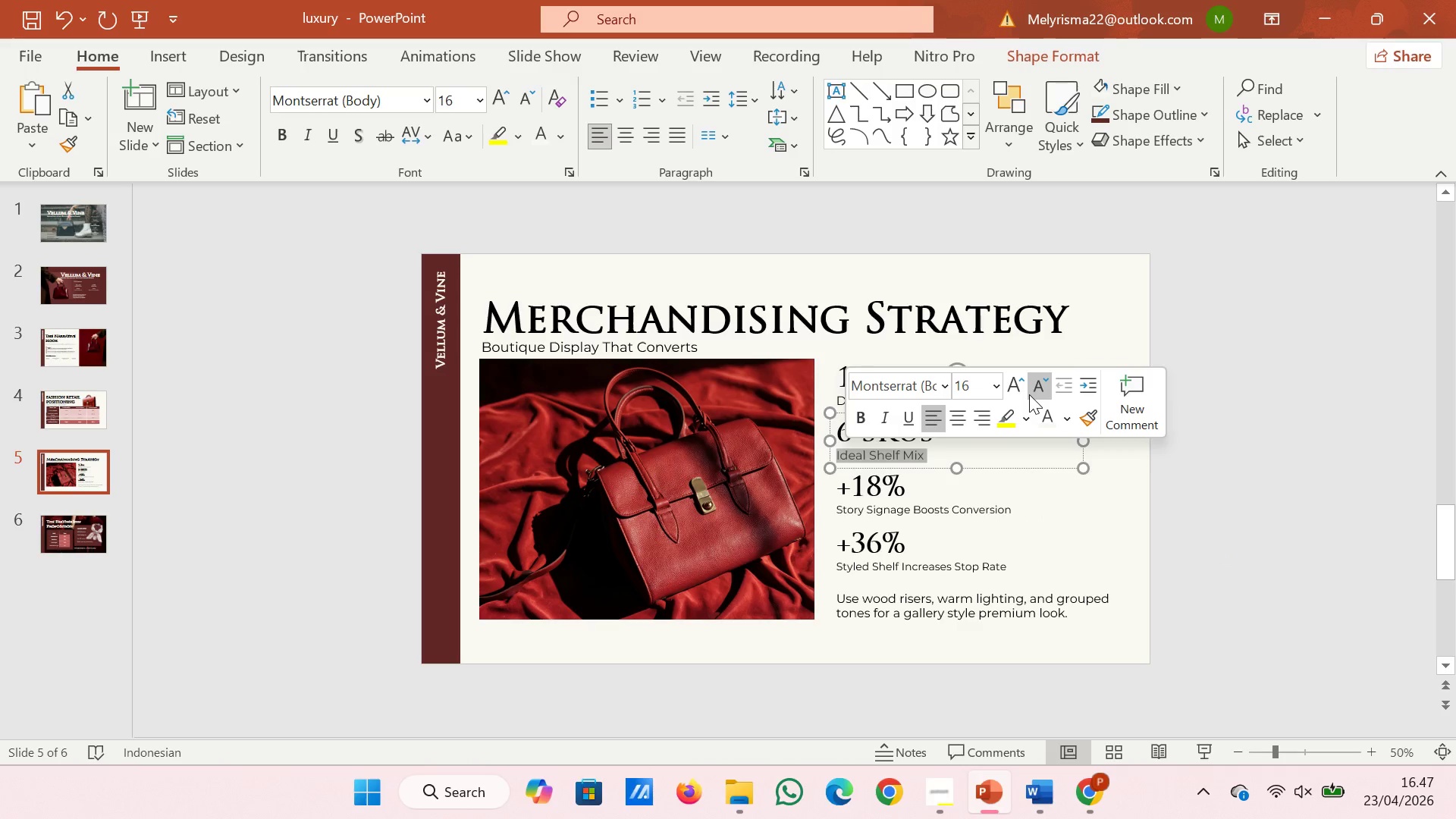 
left_click([1030, 394])
 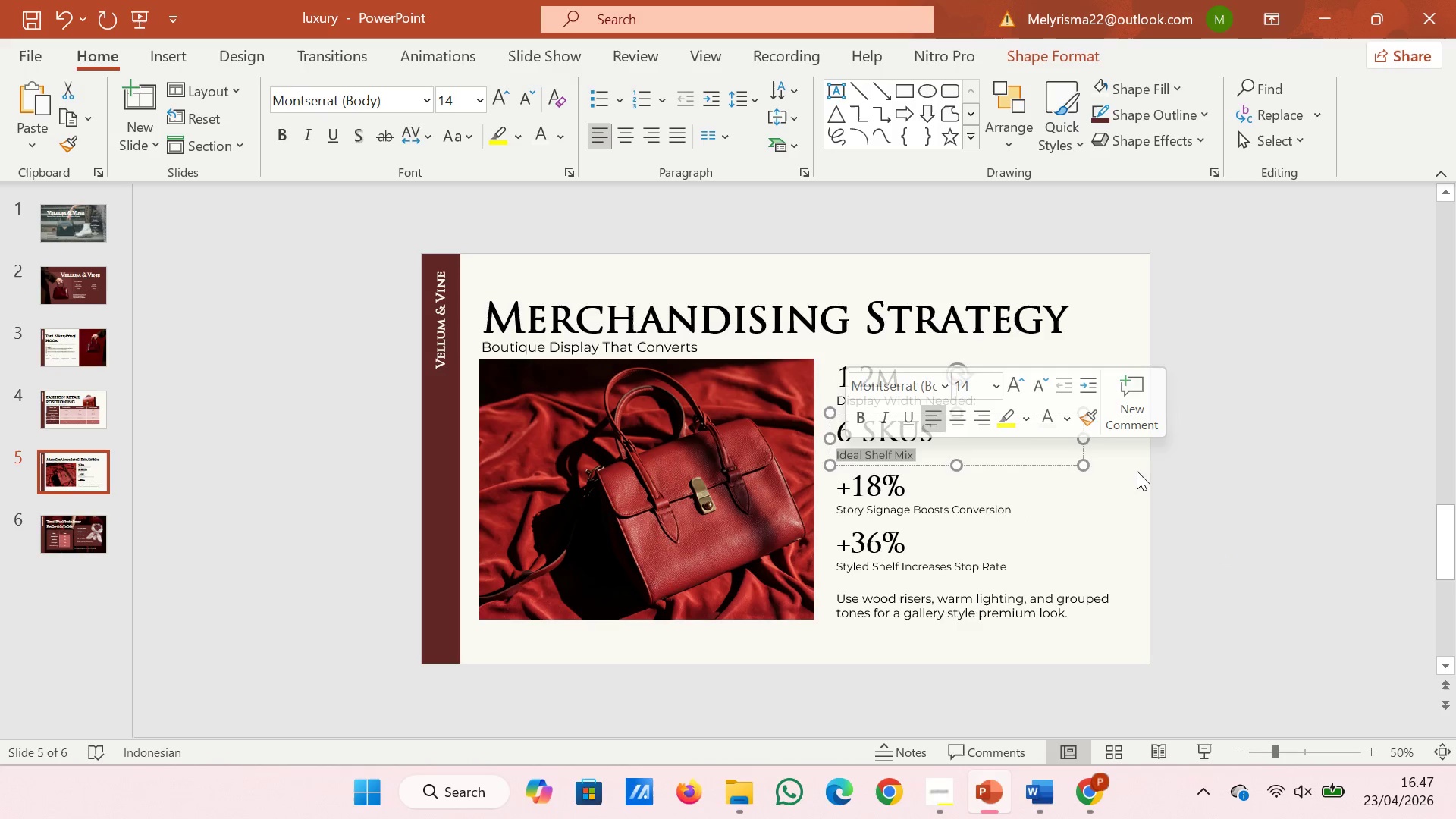 
left_click([1137, 471])
 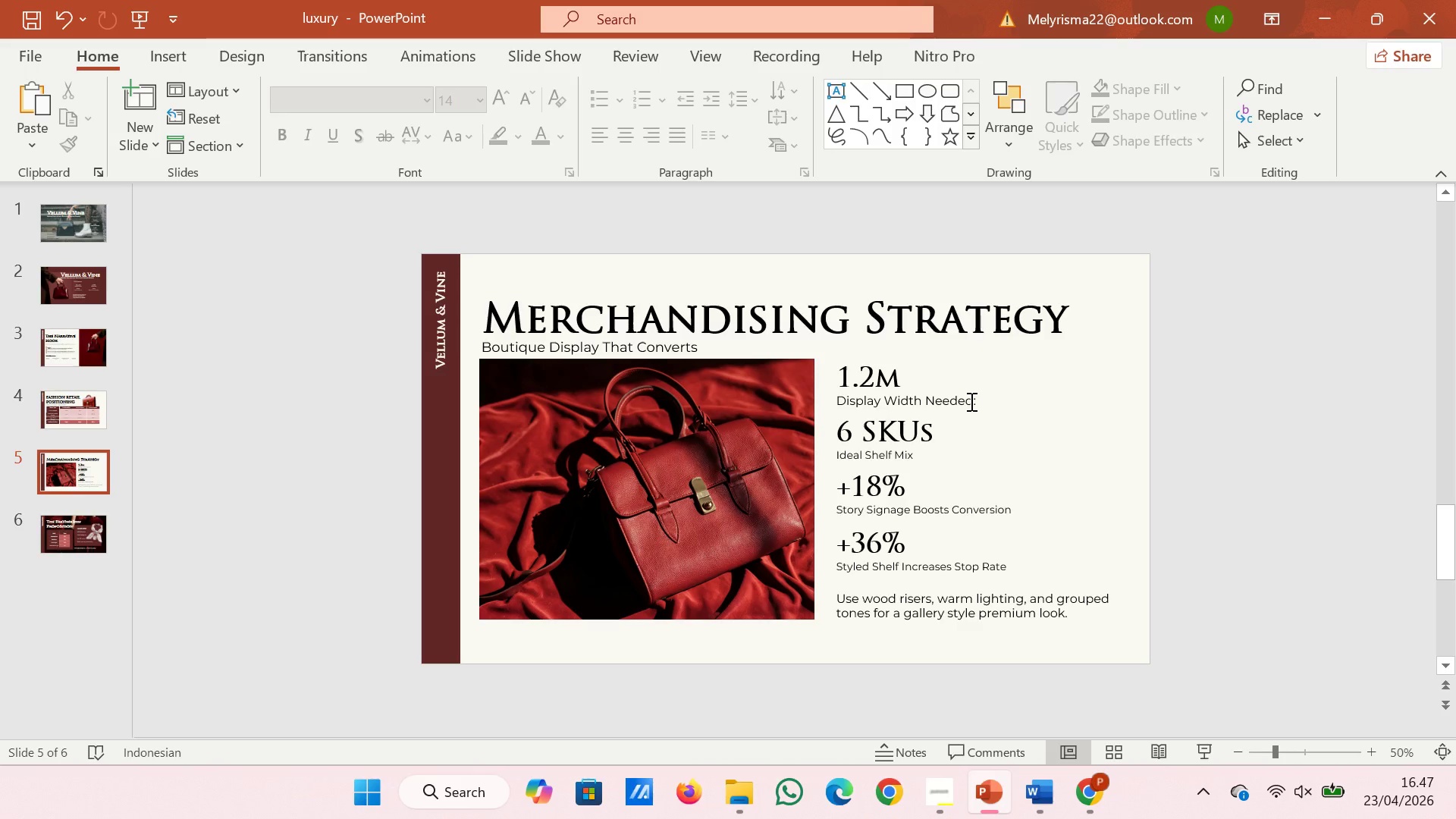 
left_click([973, 401])
 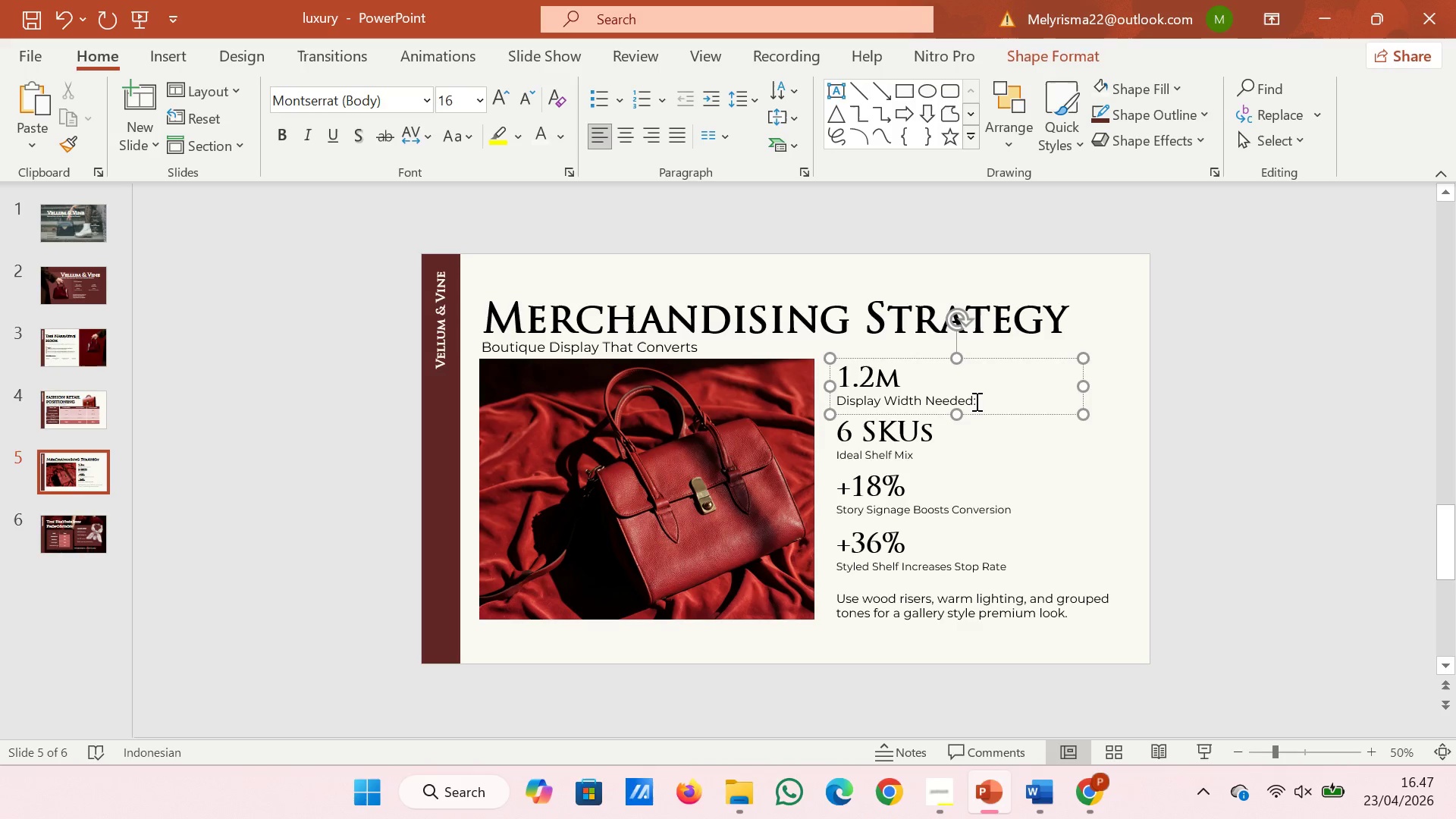 
left_click_drag(start_coordinate=[975, 401], to_coordinate=[842, 402])
 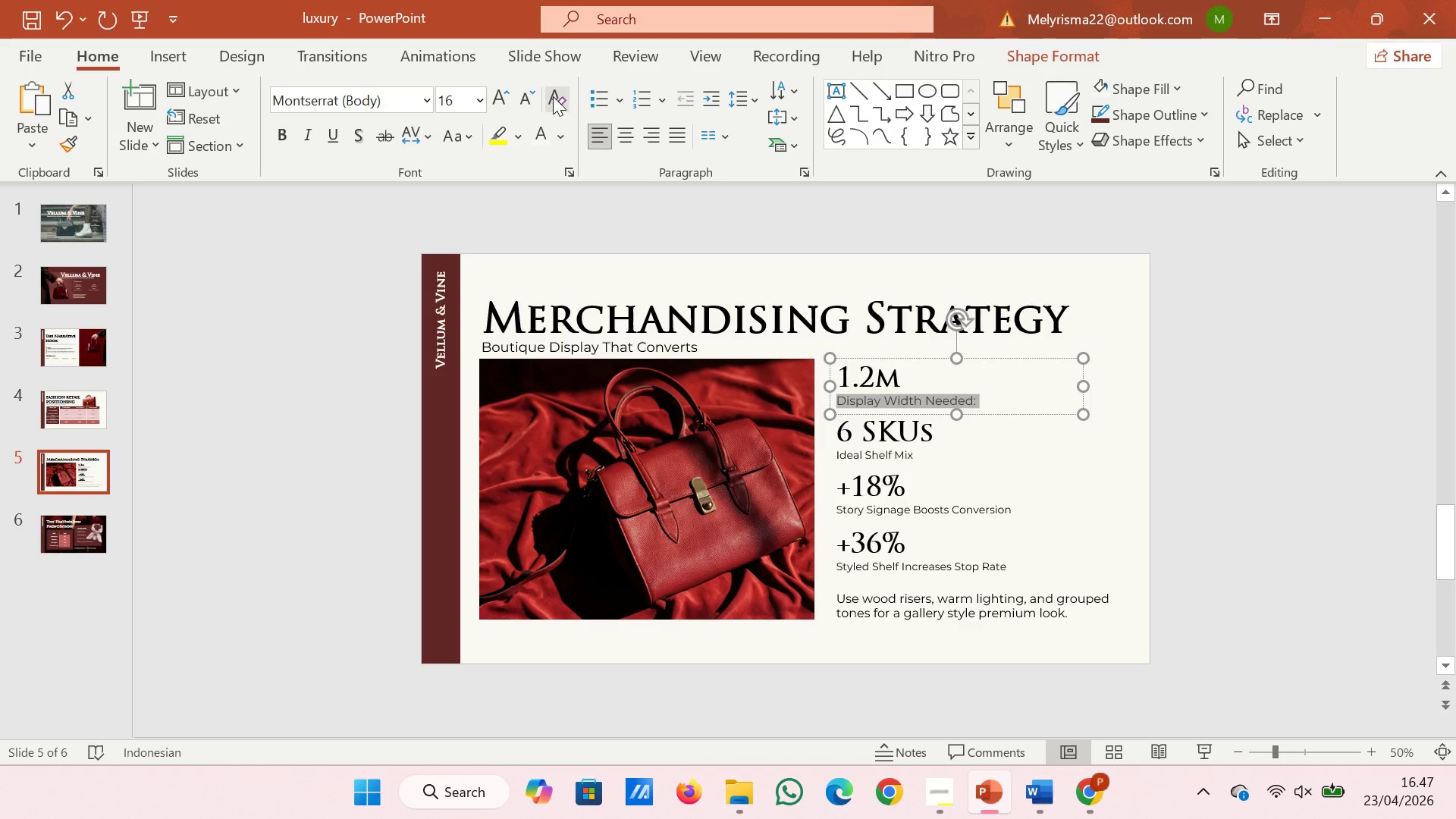 
left_click([532, 96])
 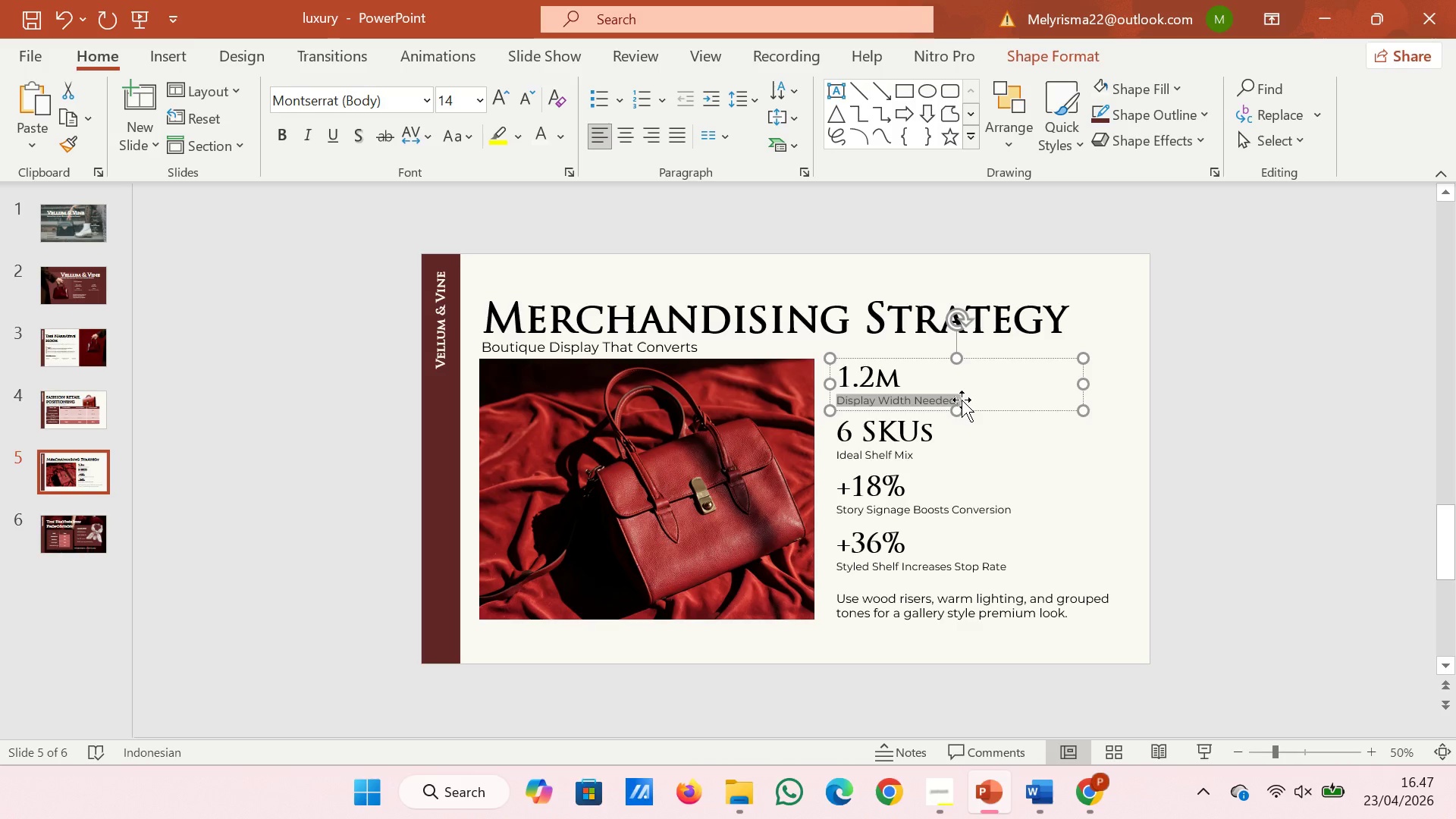 
left_click([956, 400])
 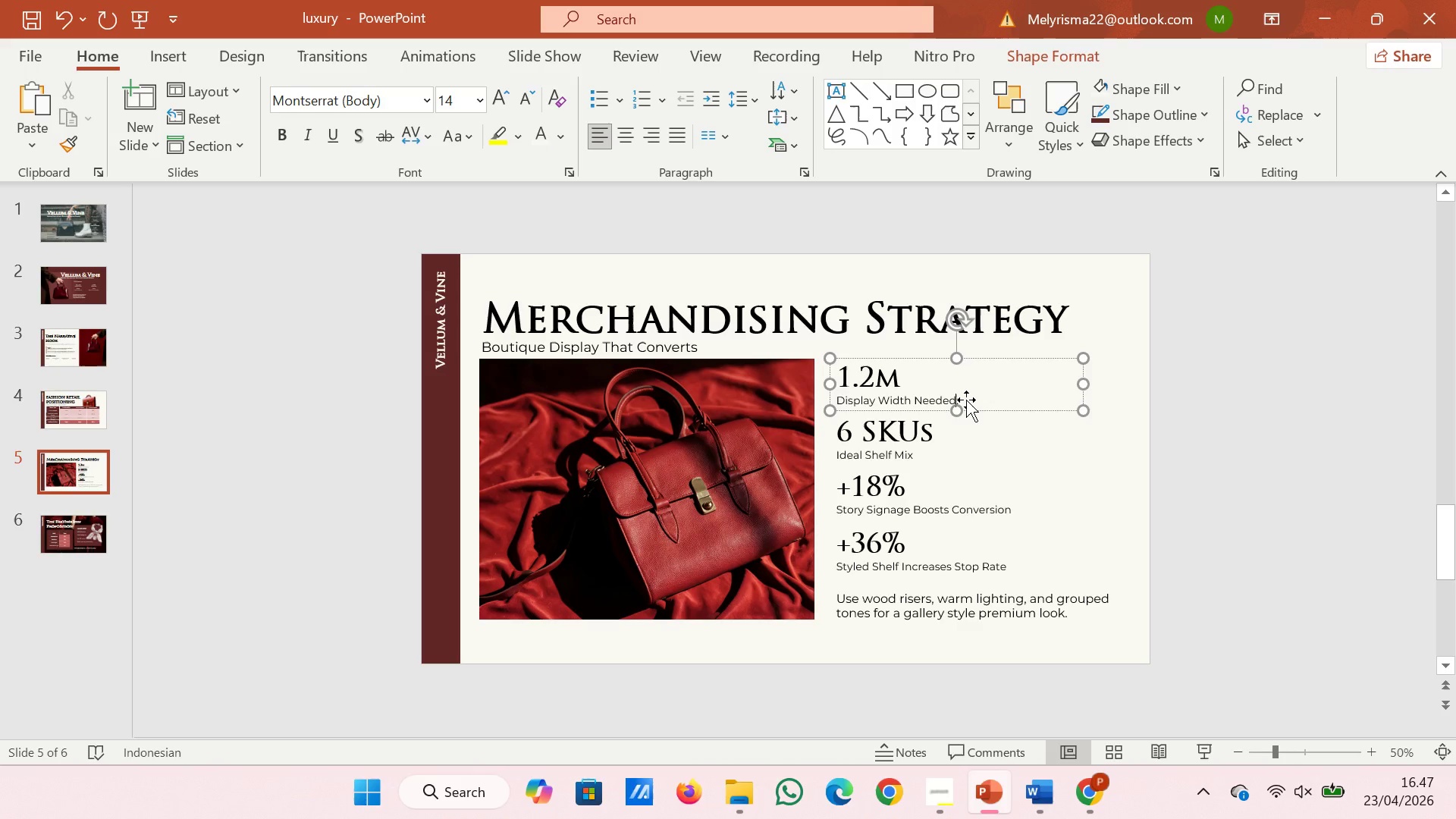 
key(ArrowRight)
 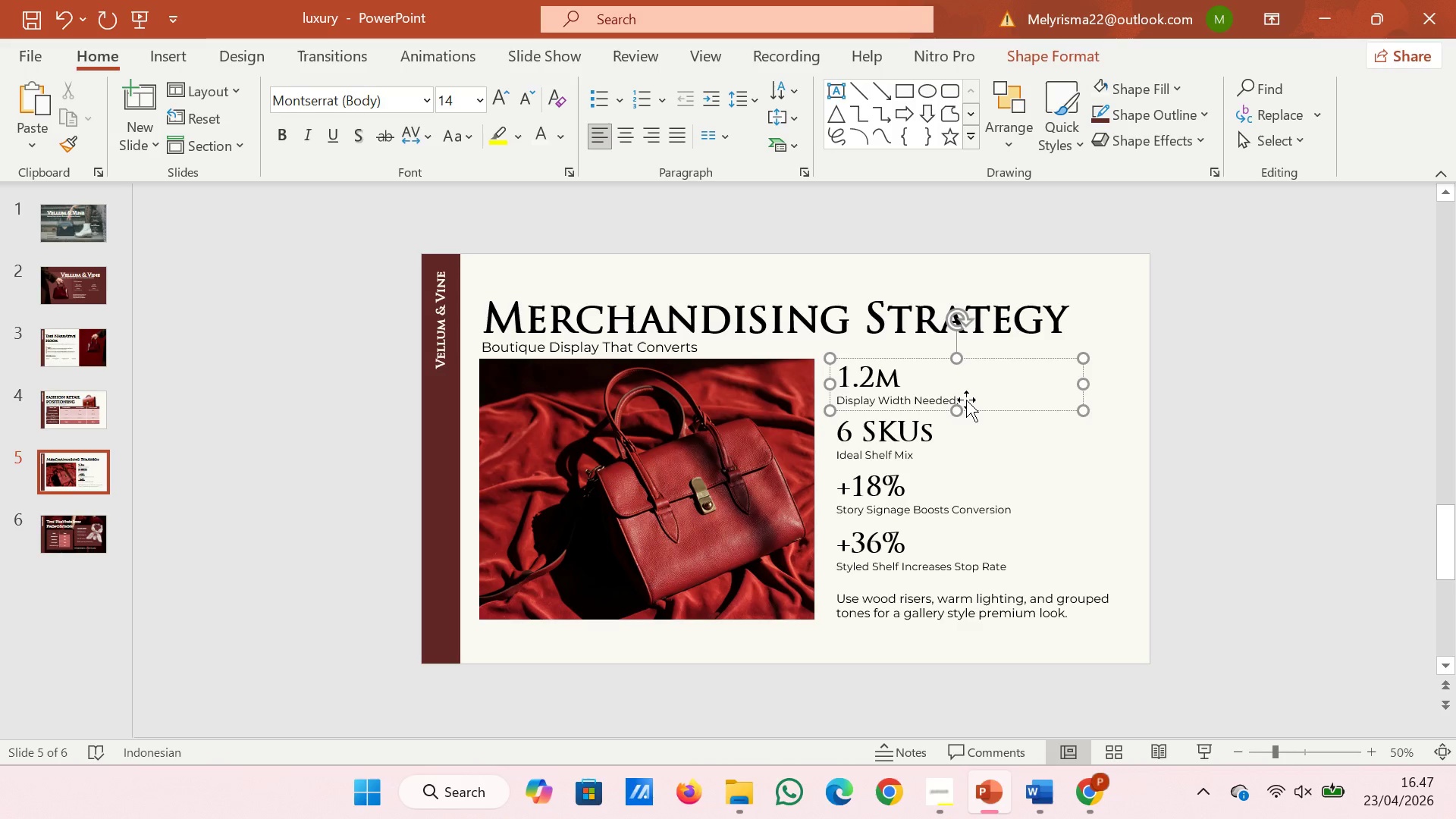 
key(Backspace)
 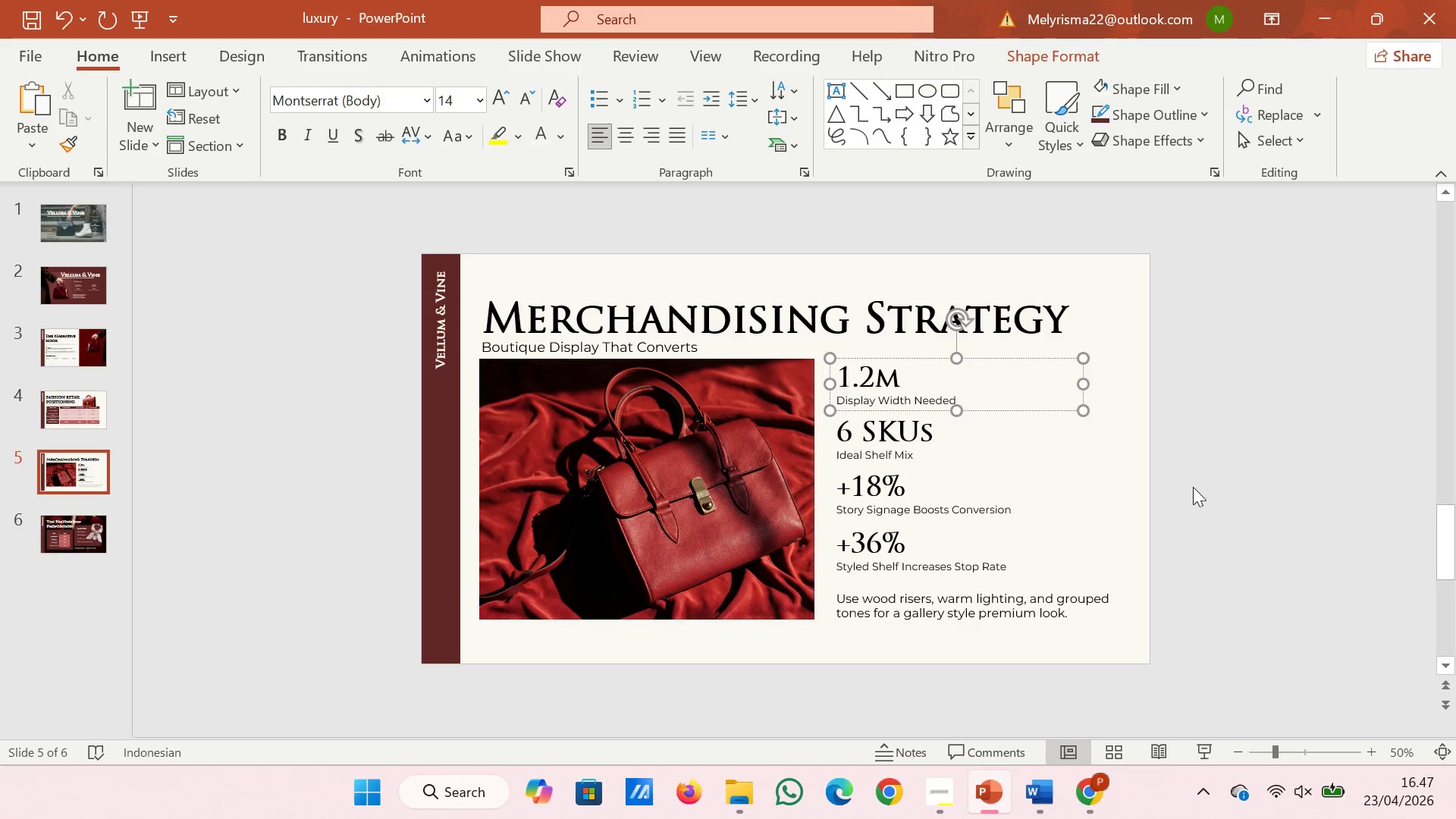 
left_click([1195, 488])
 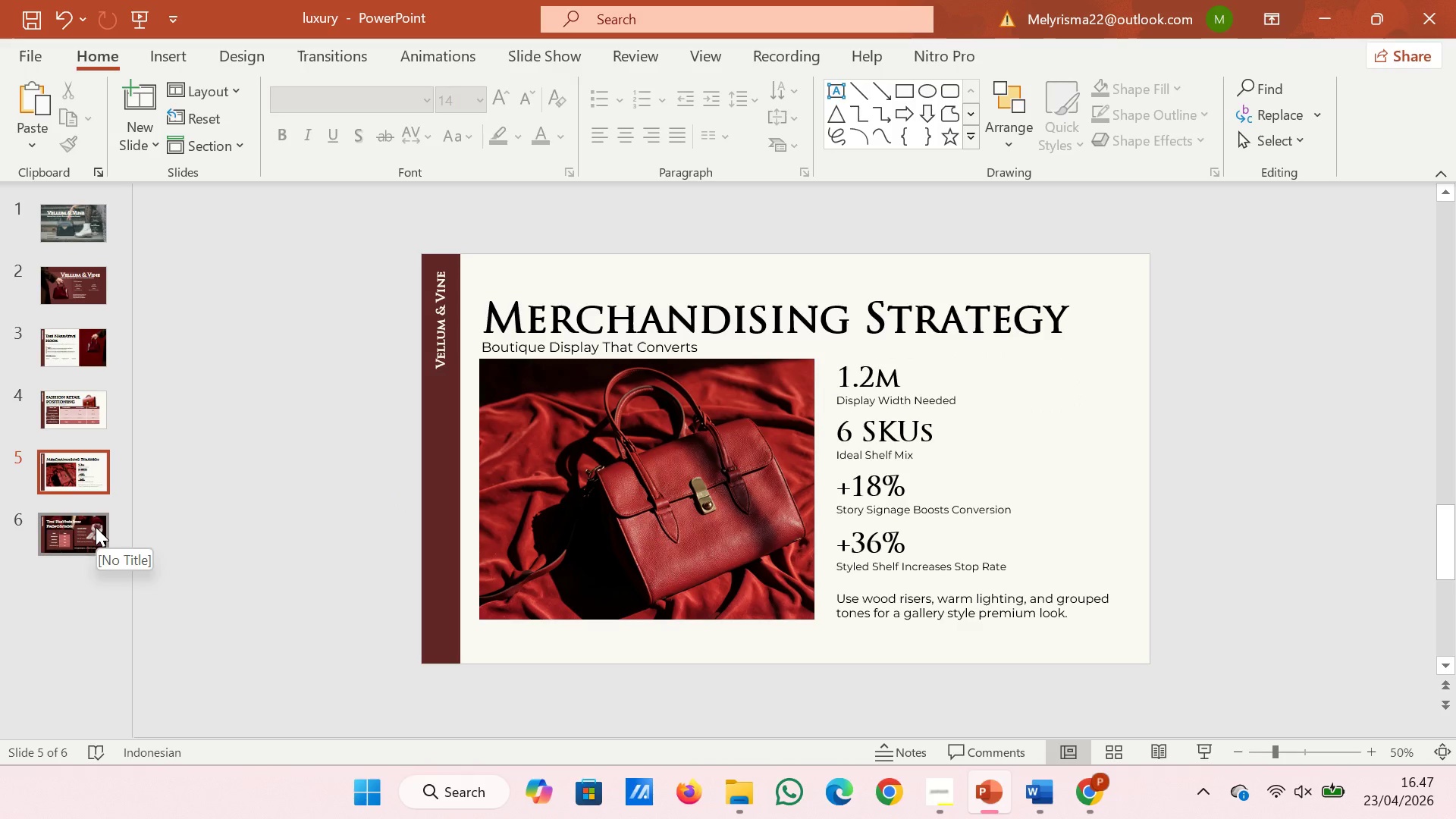 
wait(6.77)
 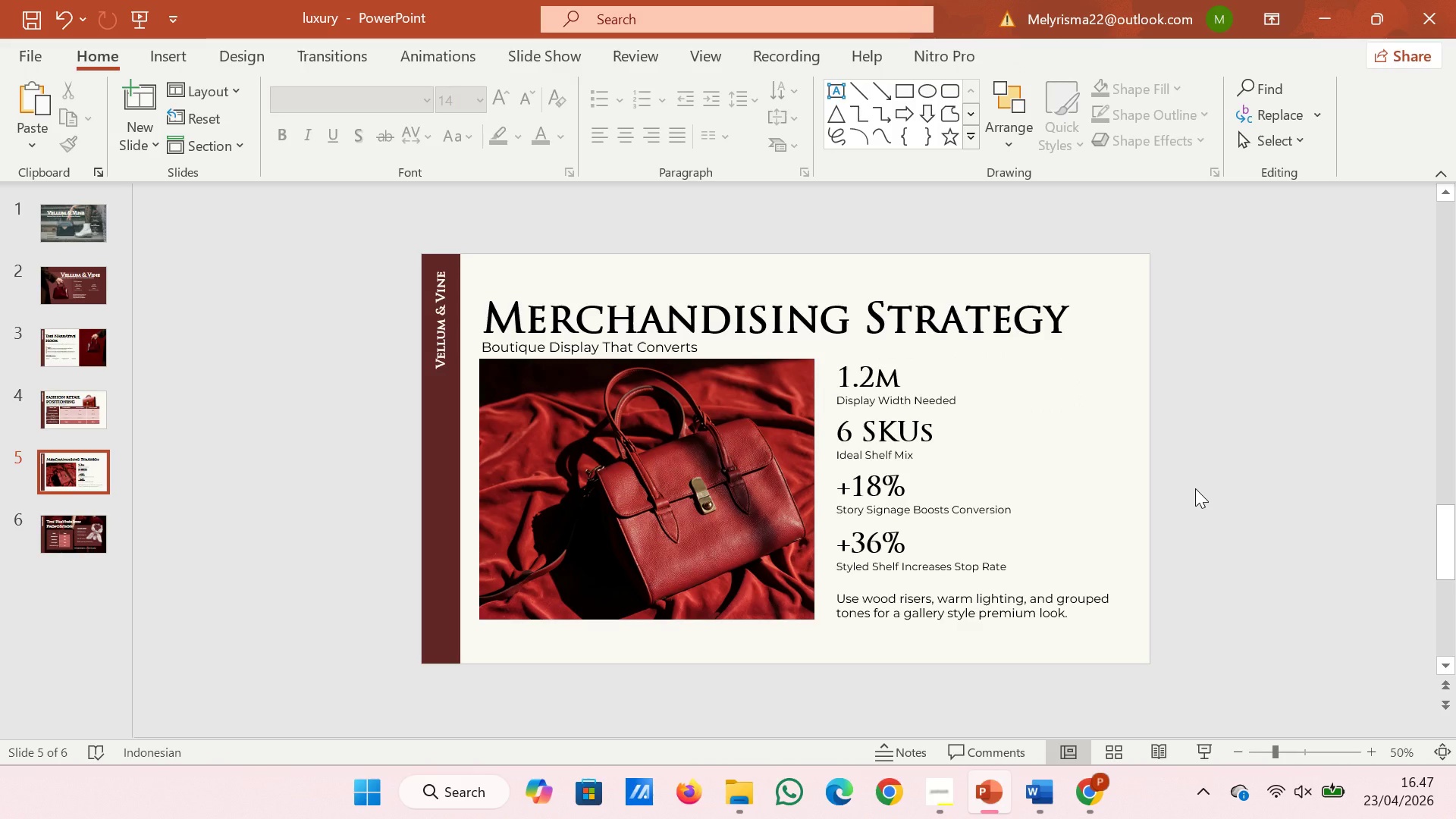 
left_click([96, 527])
 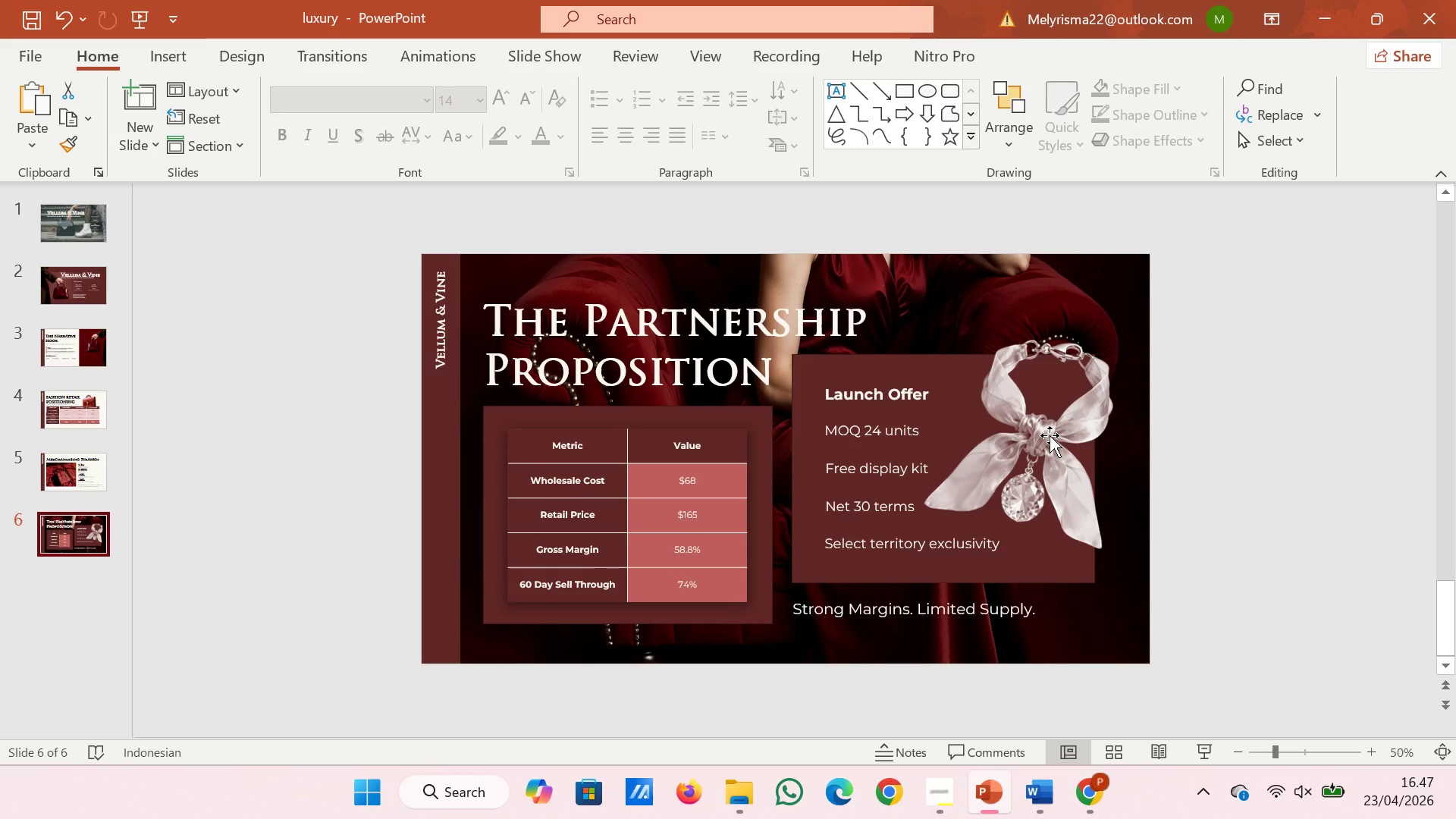 
wait(7.7)
 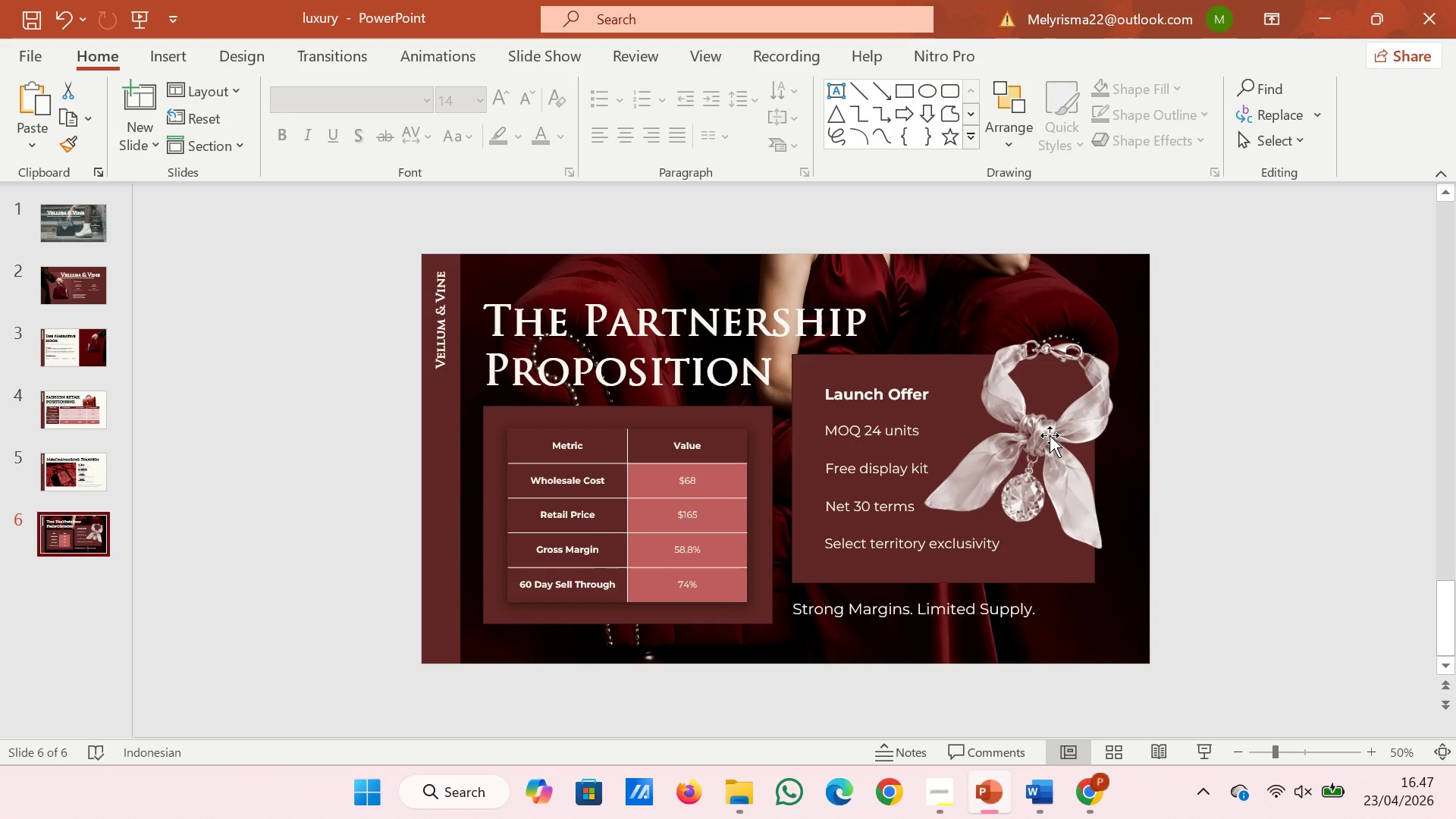 
left_click([1065, 444])
 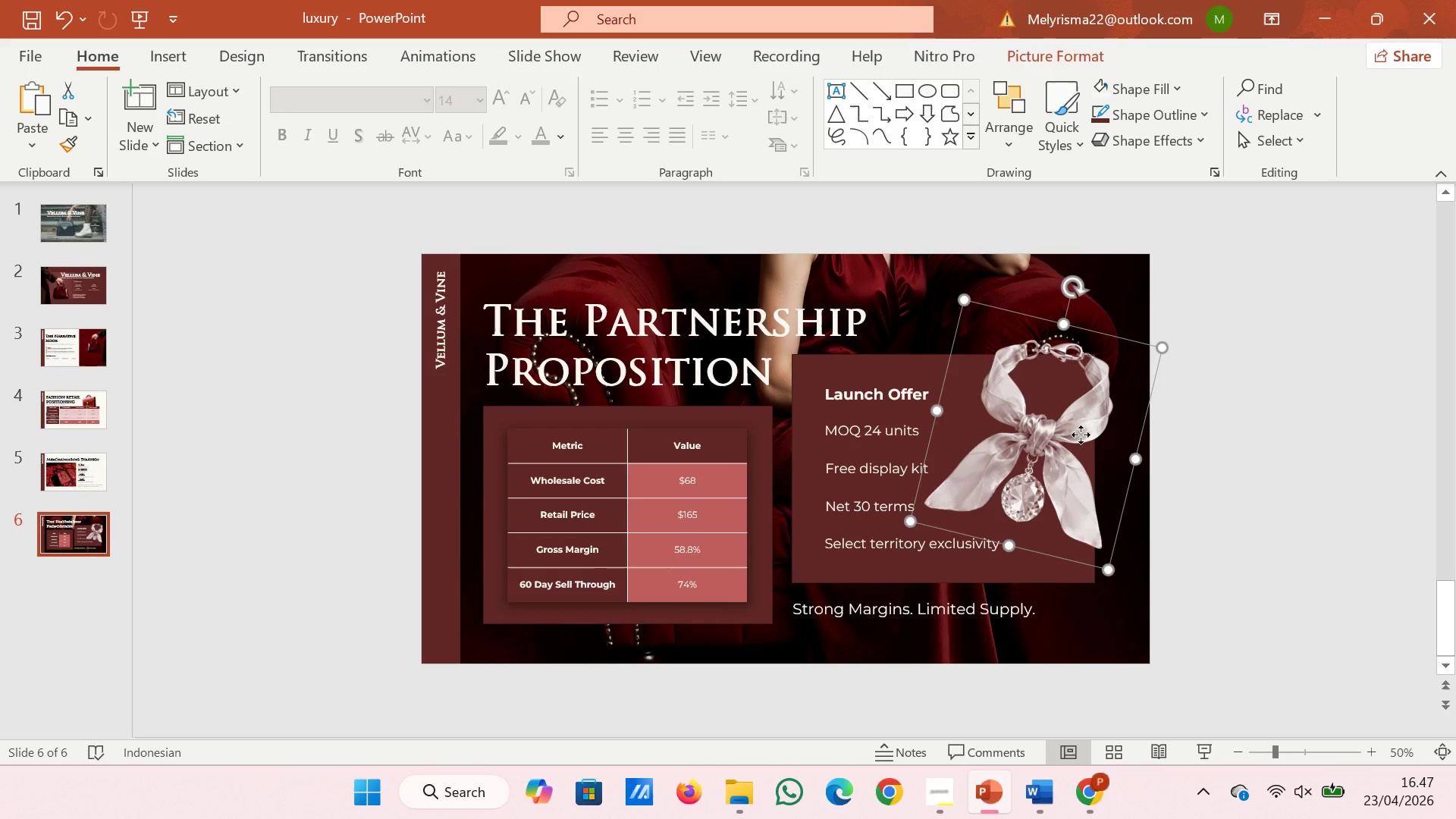 
left_click_drag(start_coordinate=[1081, 435], to_coordinate=[1084, 438])
 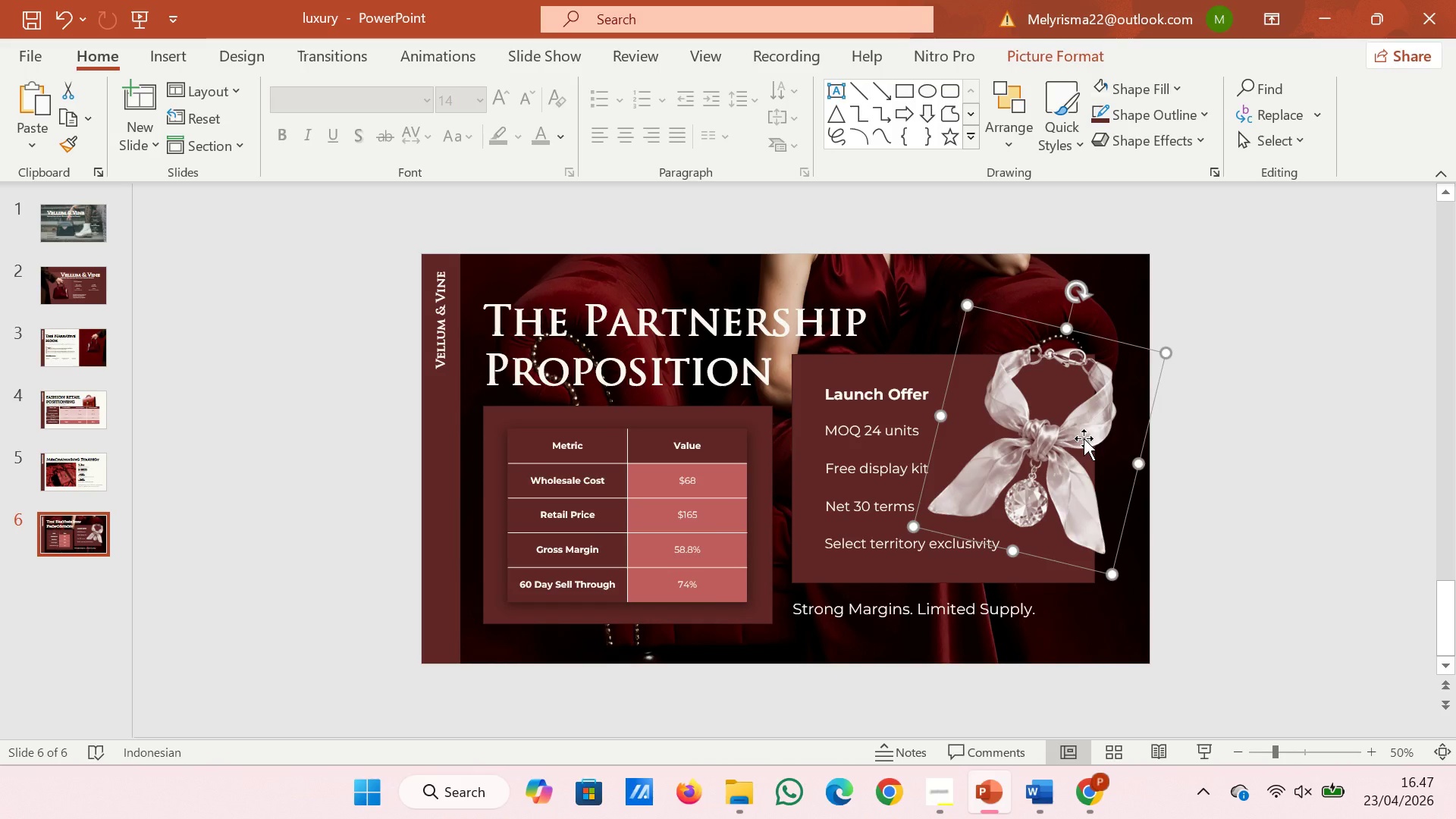 
key(ArrowLeft)
 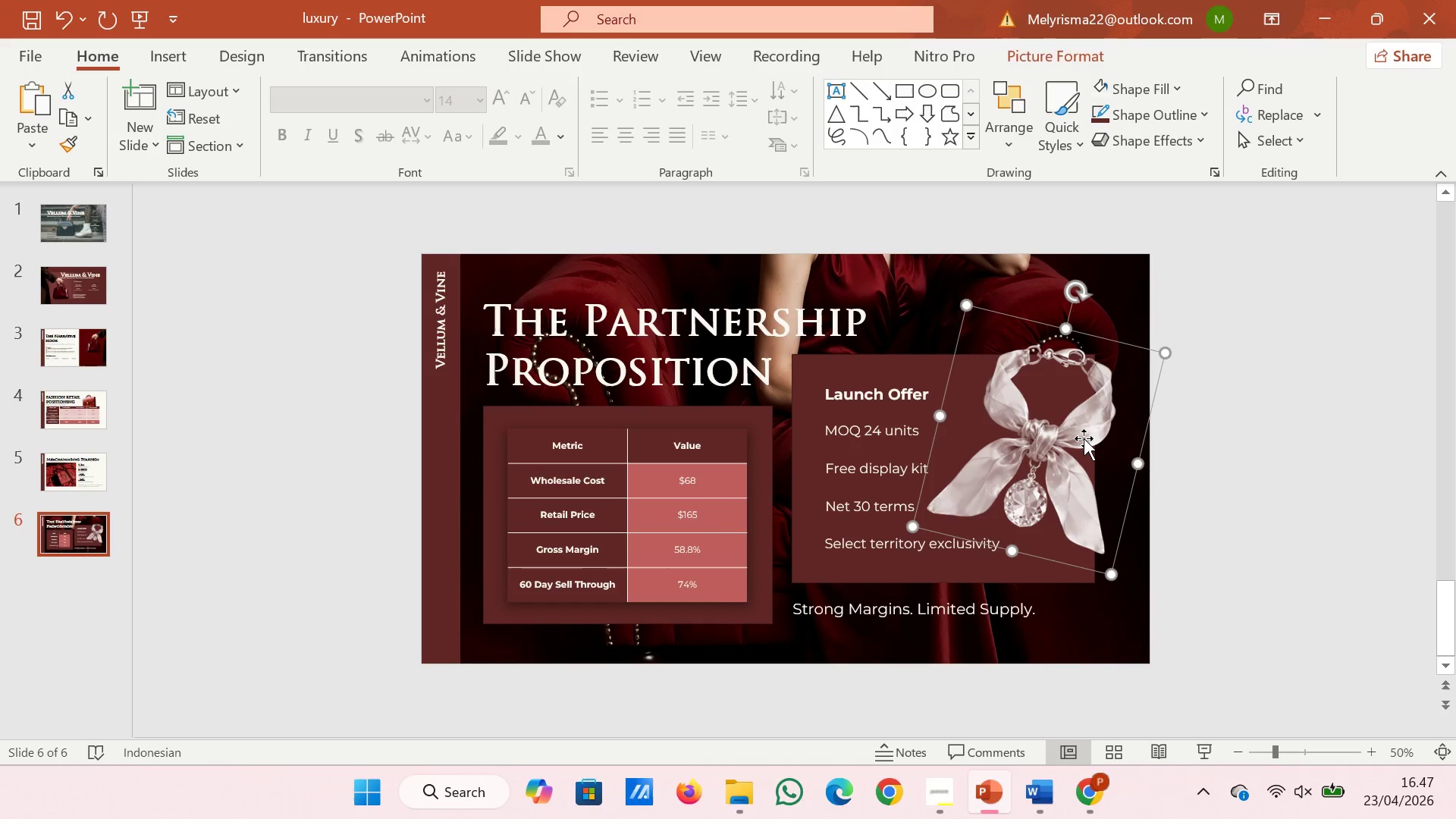 
key(ArrowLeft)
 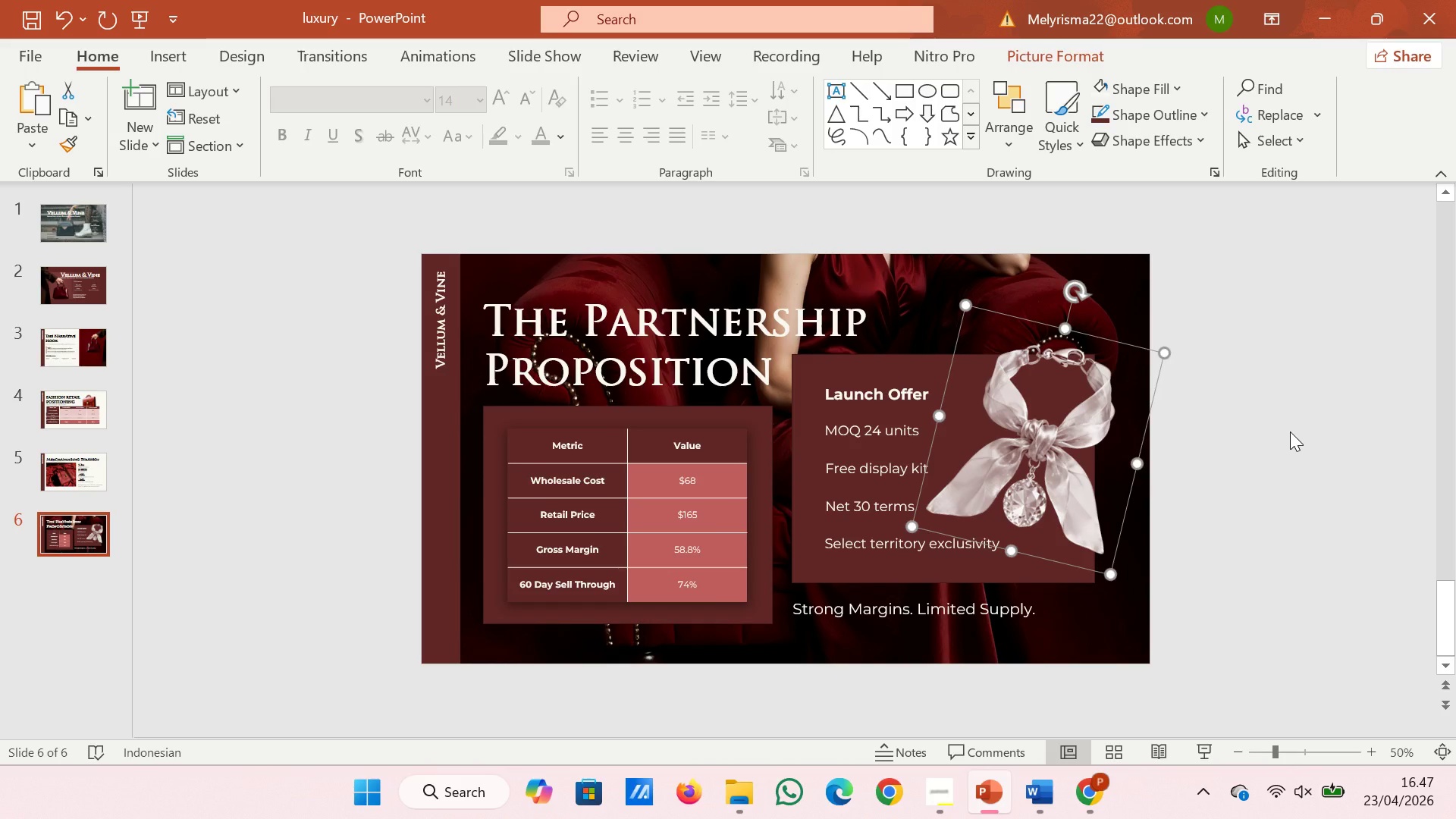 
wait(5.33)
 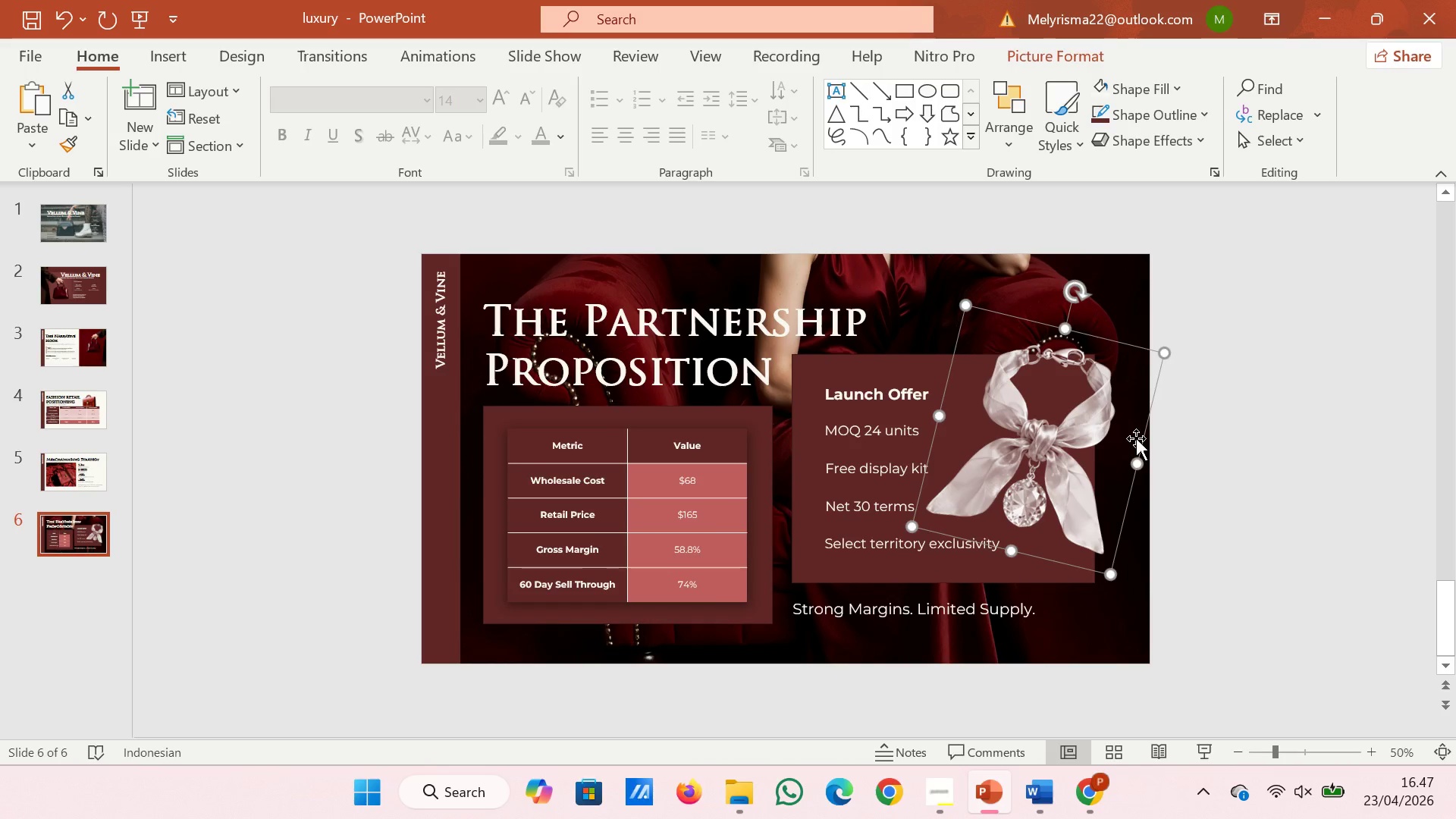 
left_click([1290, 431])
 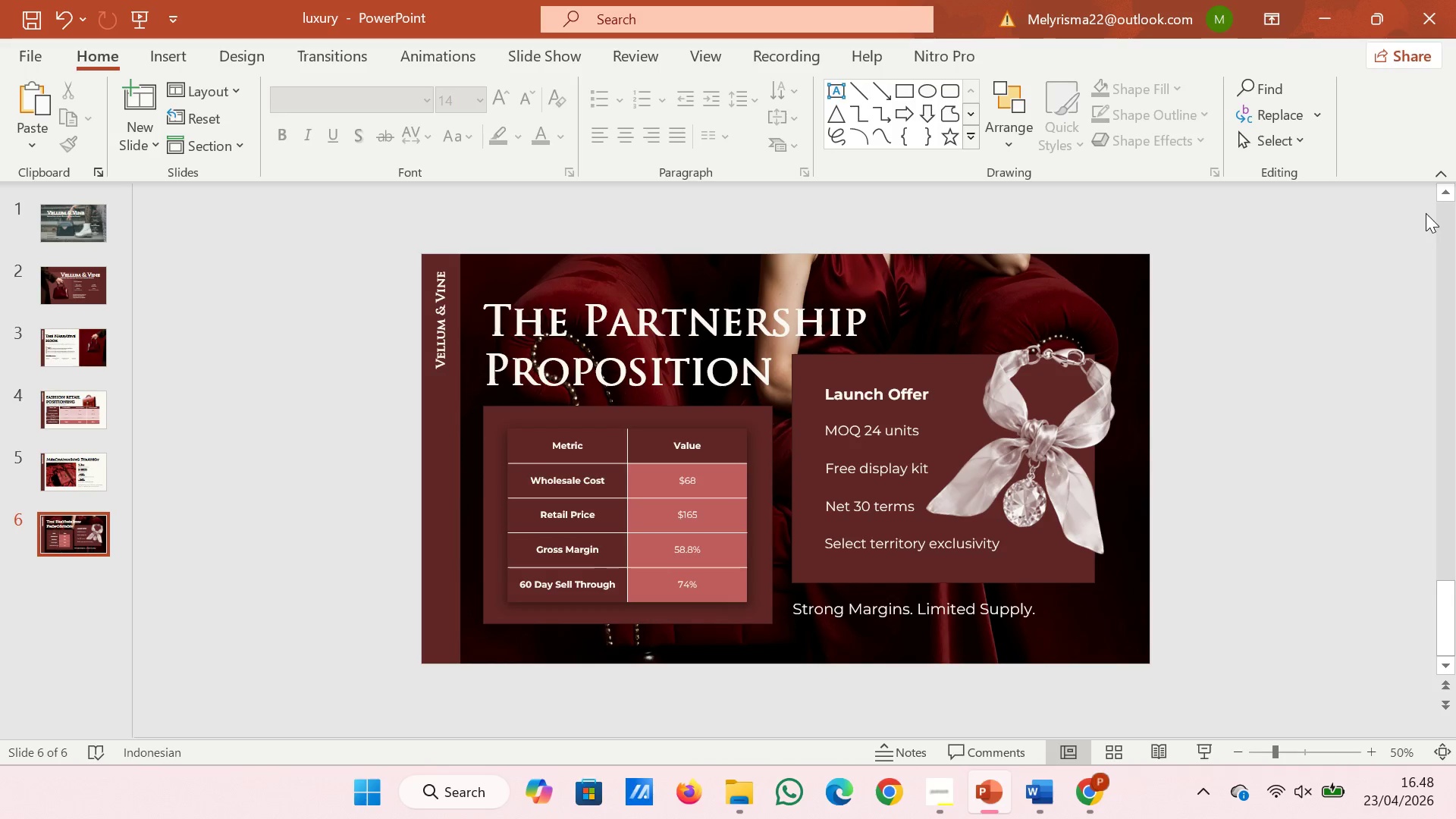 
wait(5.92)
 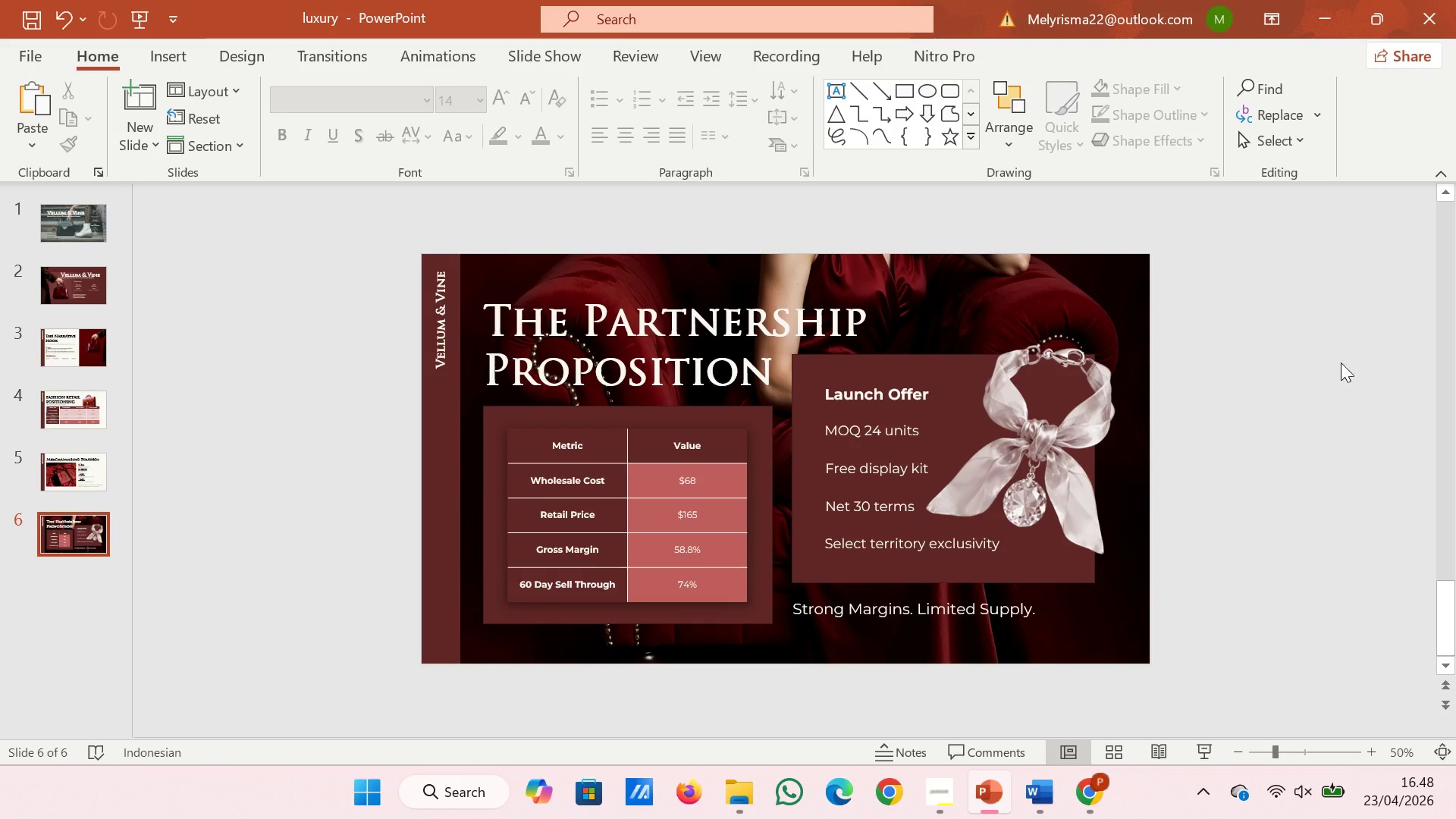 
left_click([1009, 482])
 